 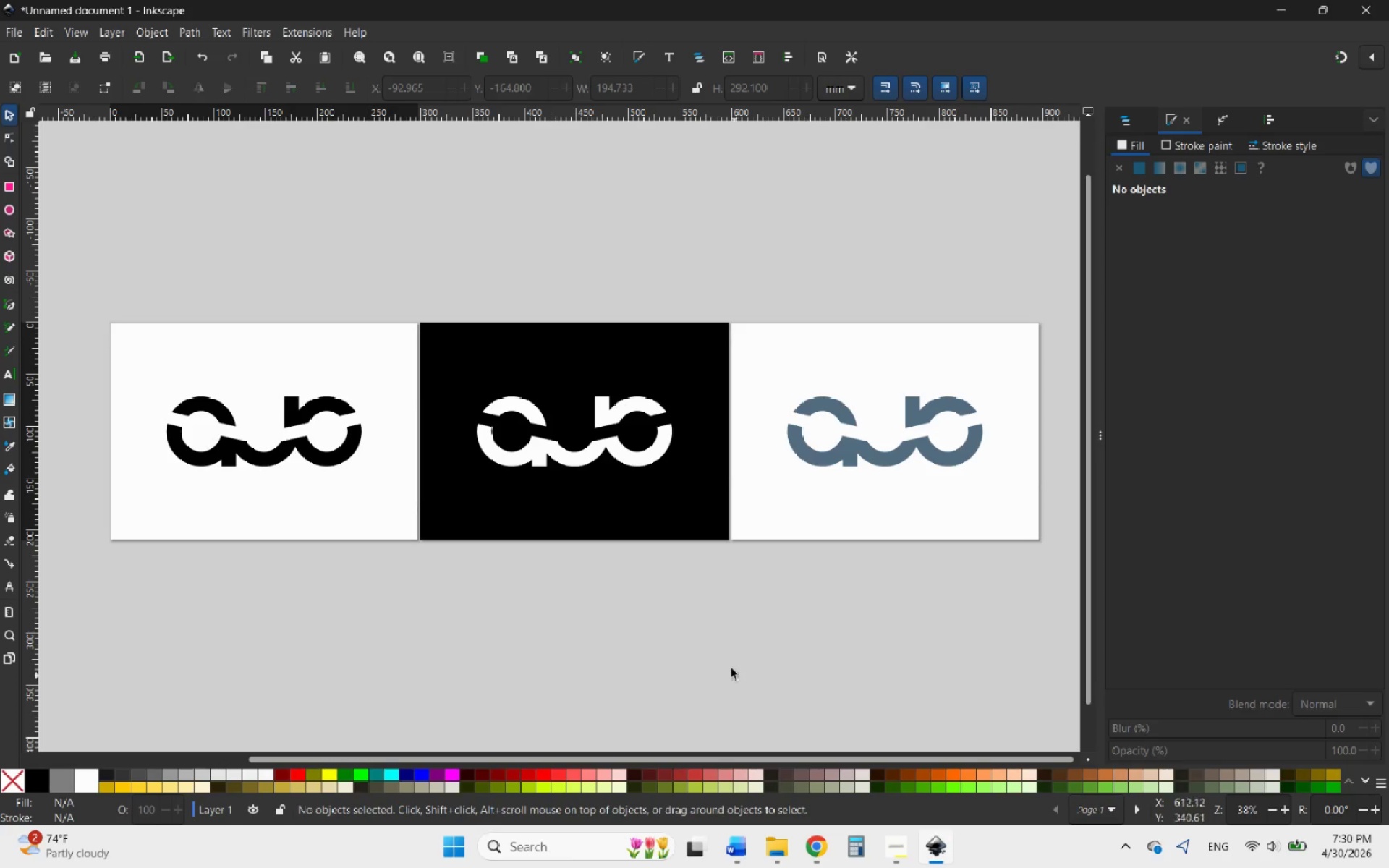 
scroll: coordinate [129, 420], scroll_direction: up, amount: 4.0
 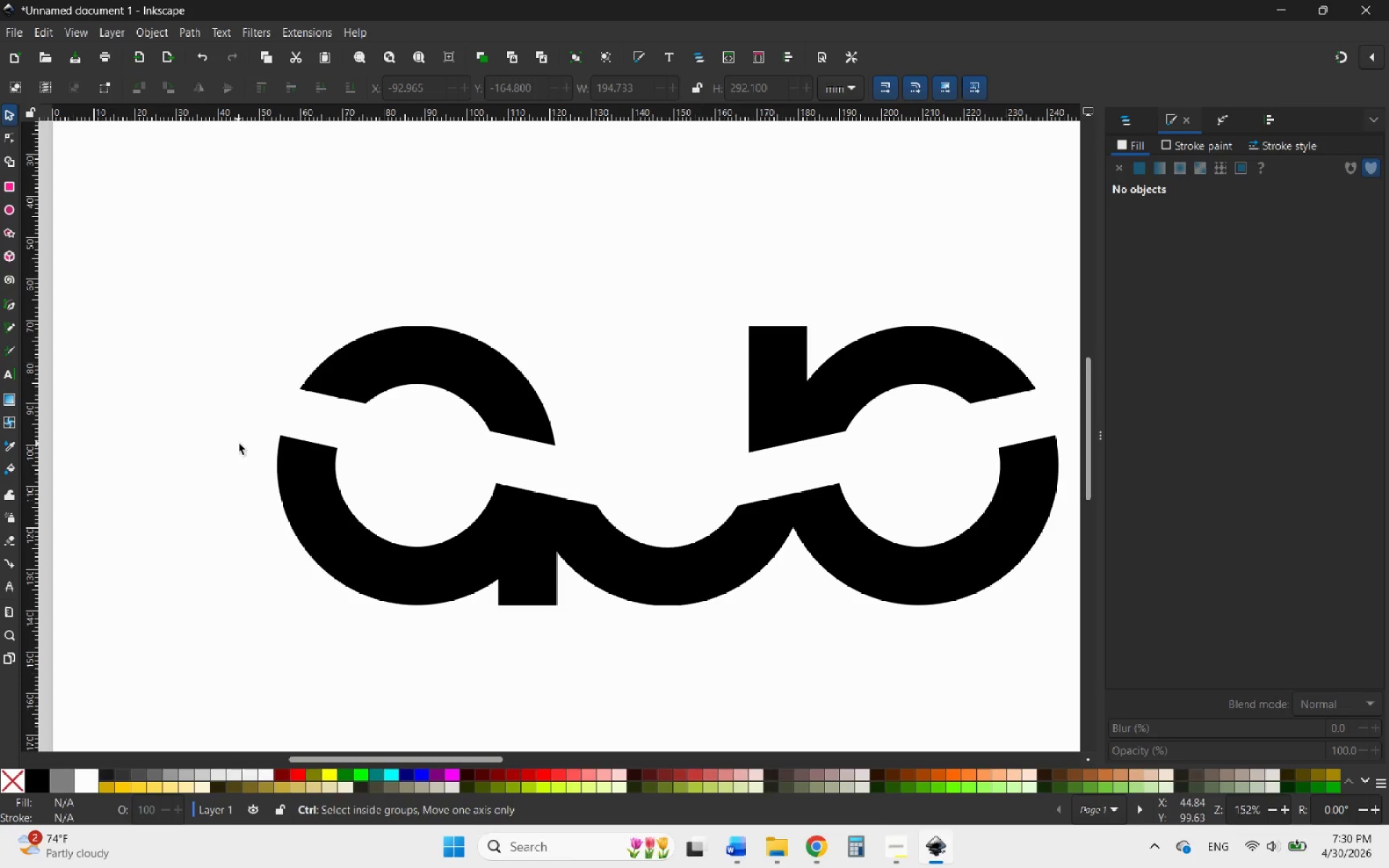 
scroll: coordinate [239, 443], scroll_direction: down, amount: 1.0
 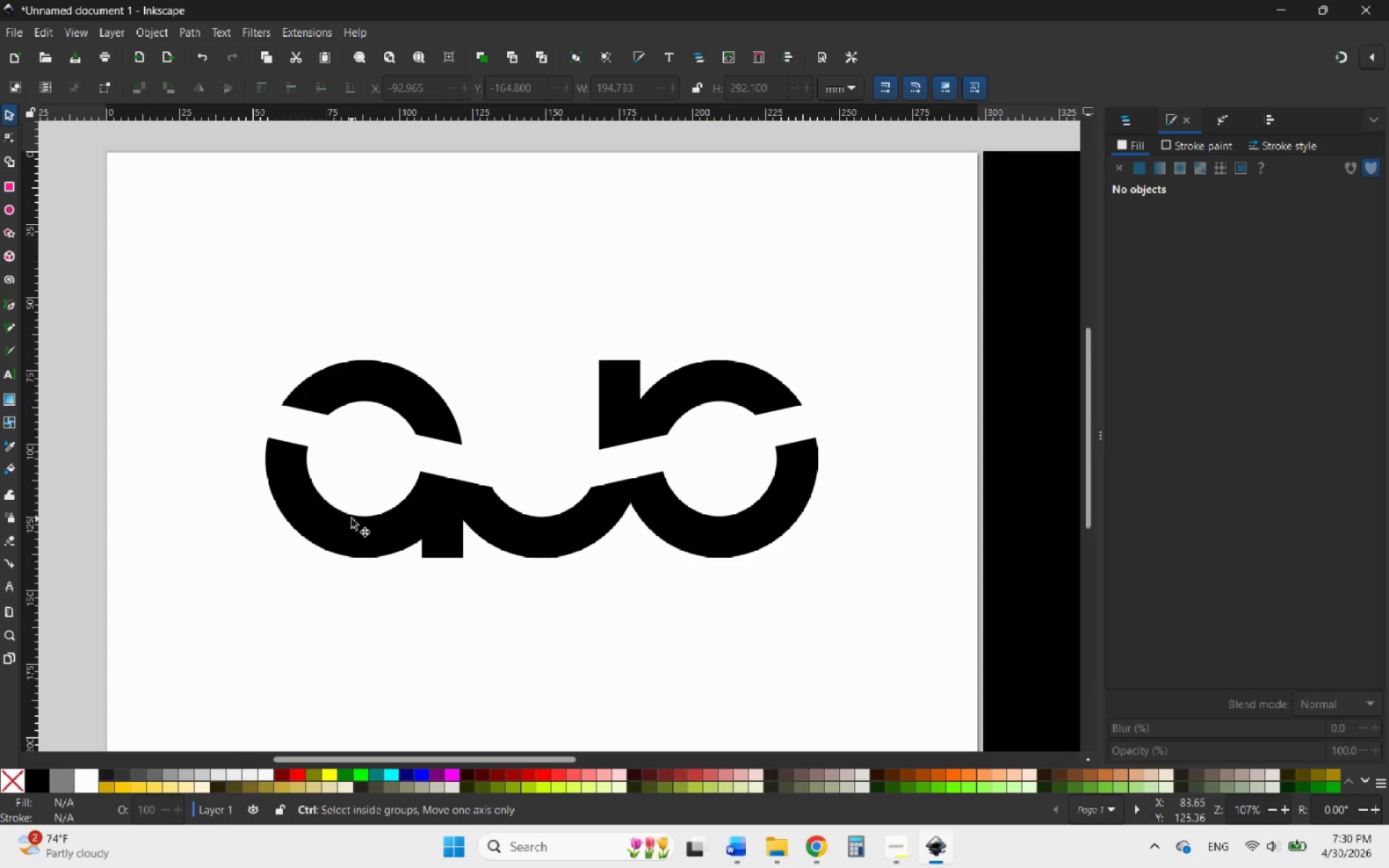 
scroll: coordinate [352, 519], scroll_direction: up, amount: 1.0
 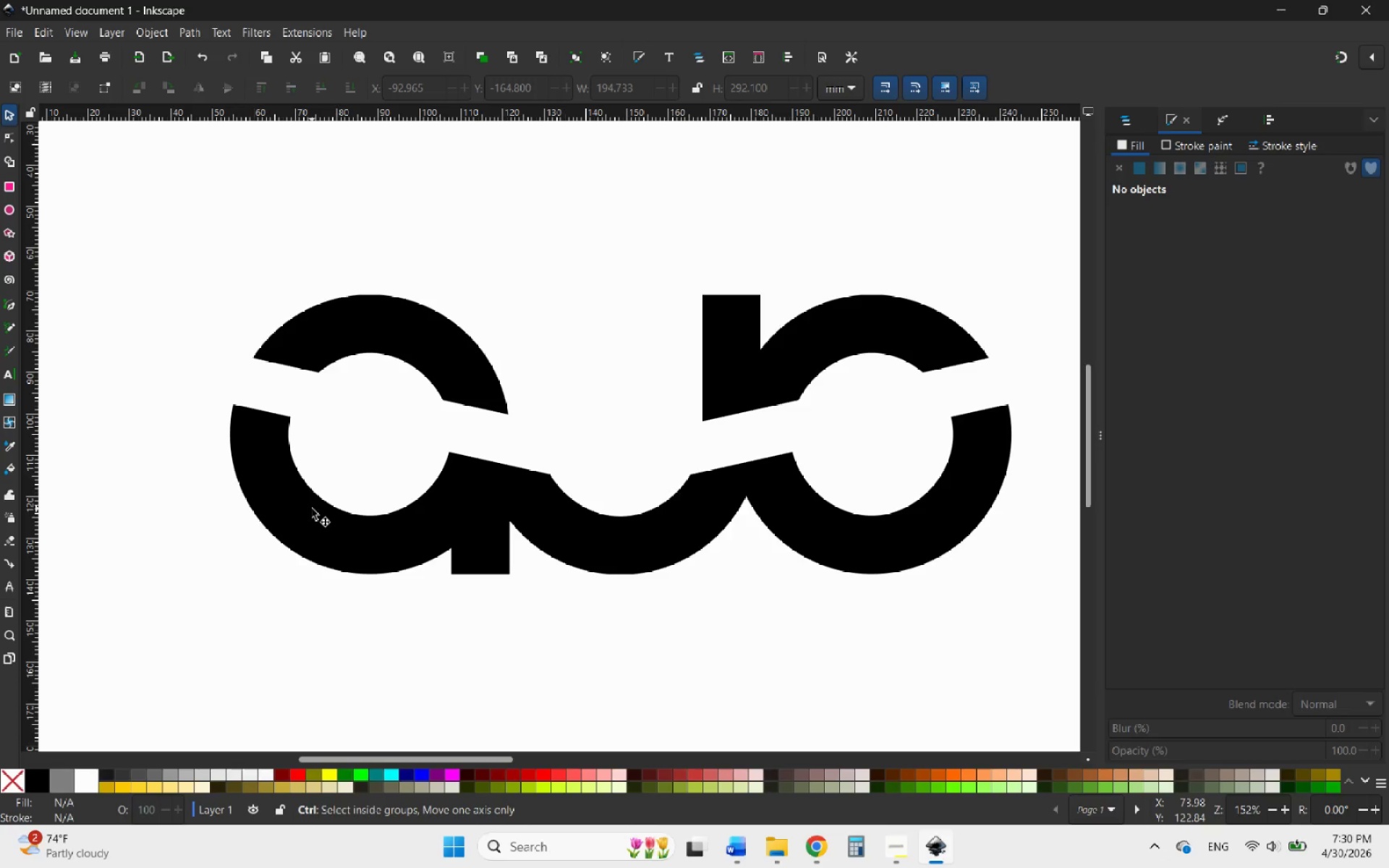 
scroll: coordinate [313, 373], scroll_direction: down, amount: 2.0
 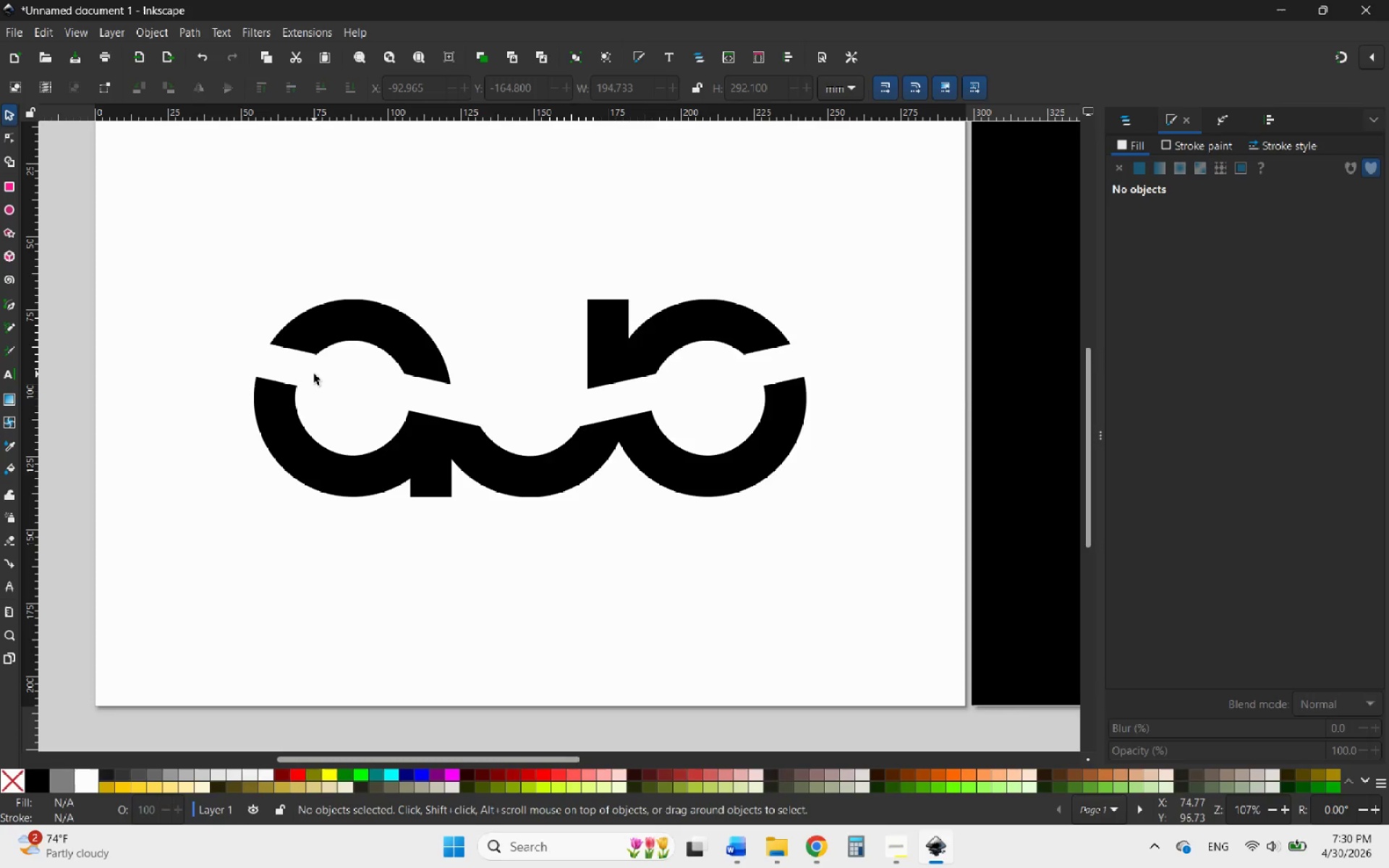 
scroll: coordinate [314, 374], scroll_direction: up, amount: 1.0
 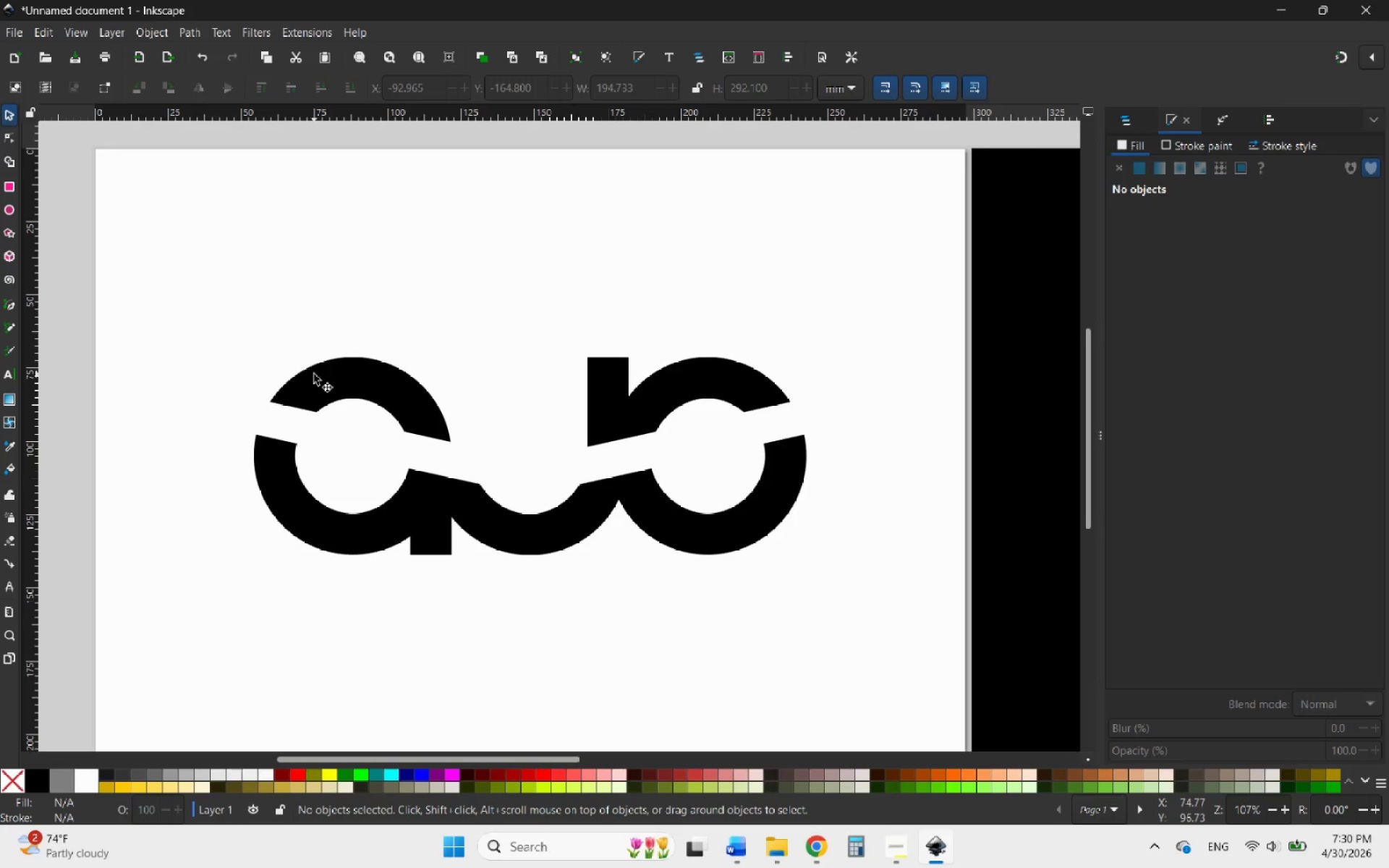 
key(Control+Z)
 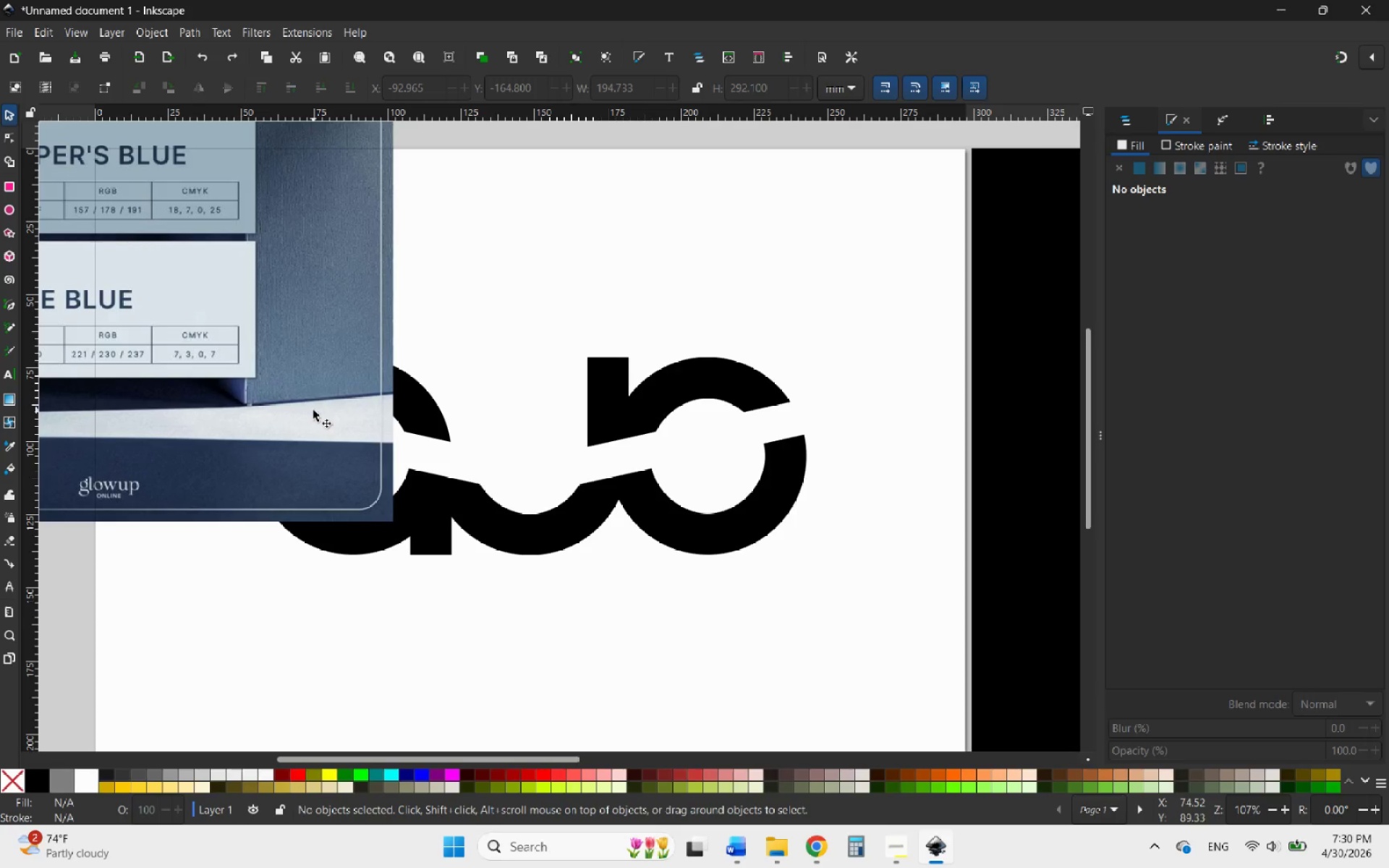 
key(Control+Z)
 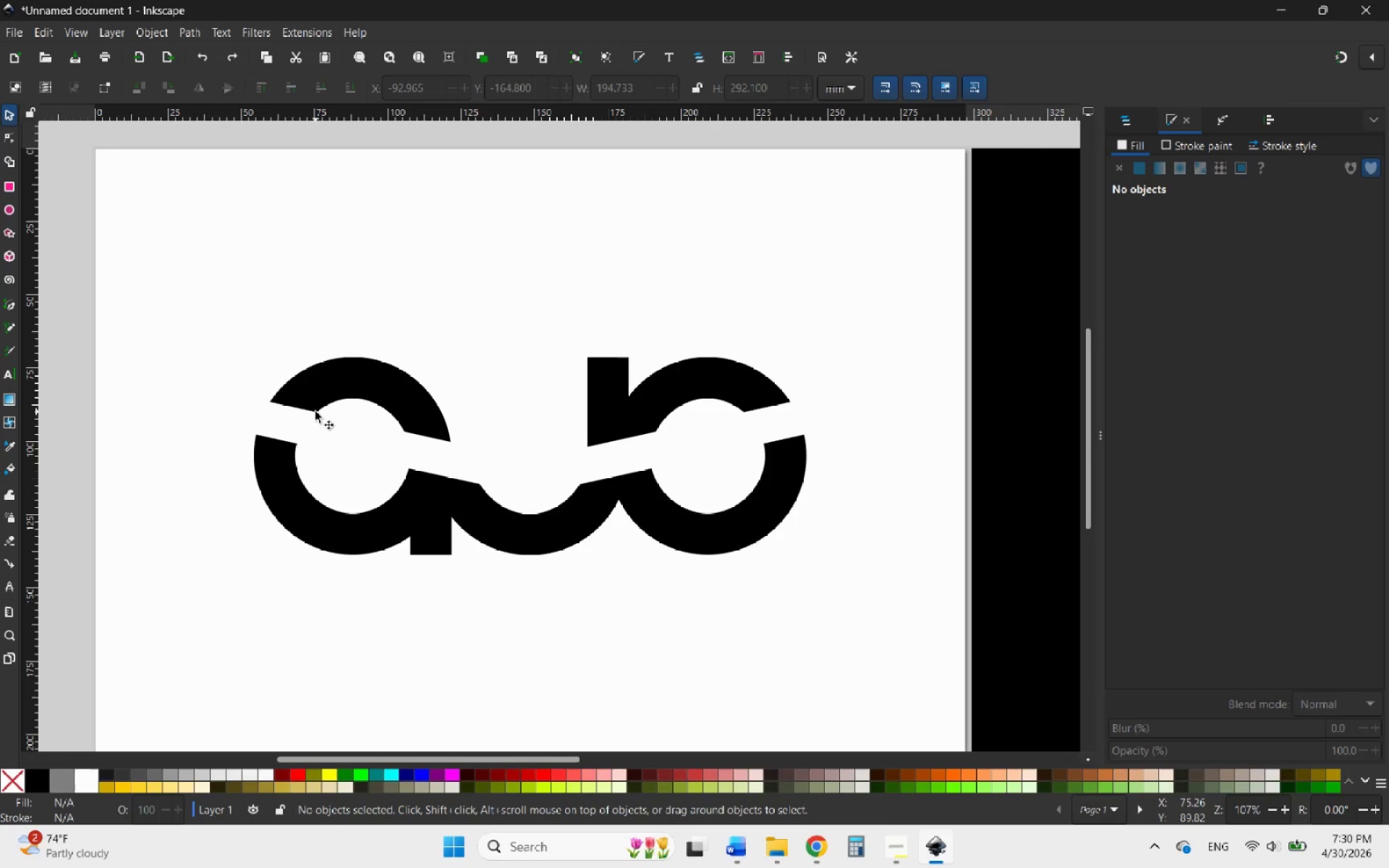 
hold_key(key=ControlLeft, duration=0.73)
scroll: coordinate [320, 418], scroll_direction: down, amount: 7.0
 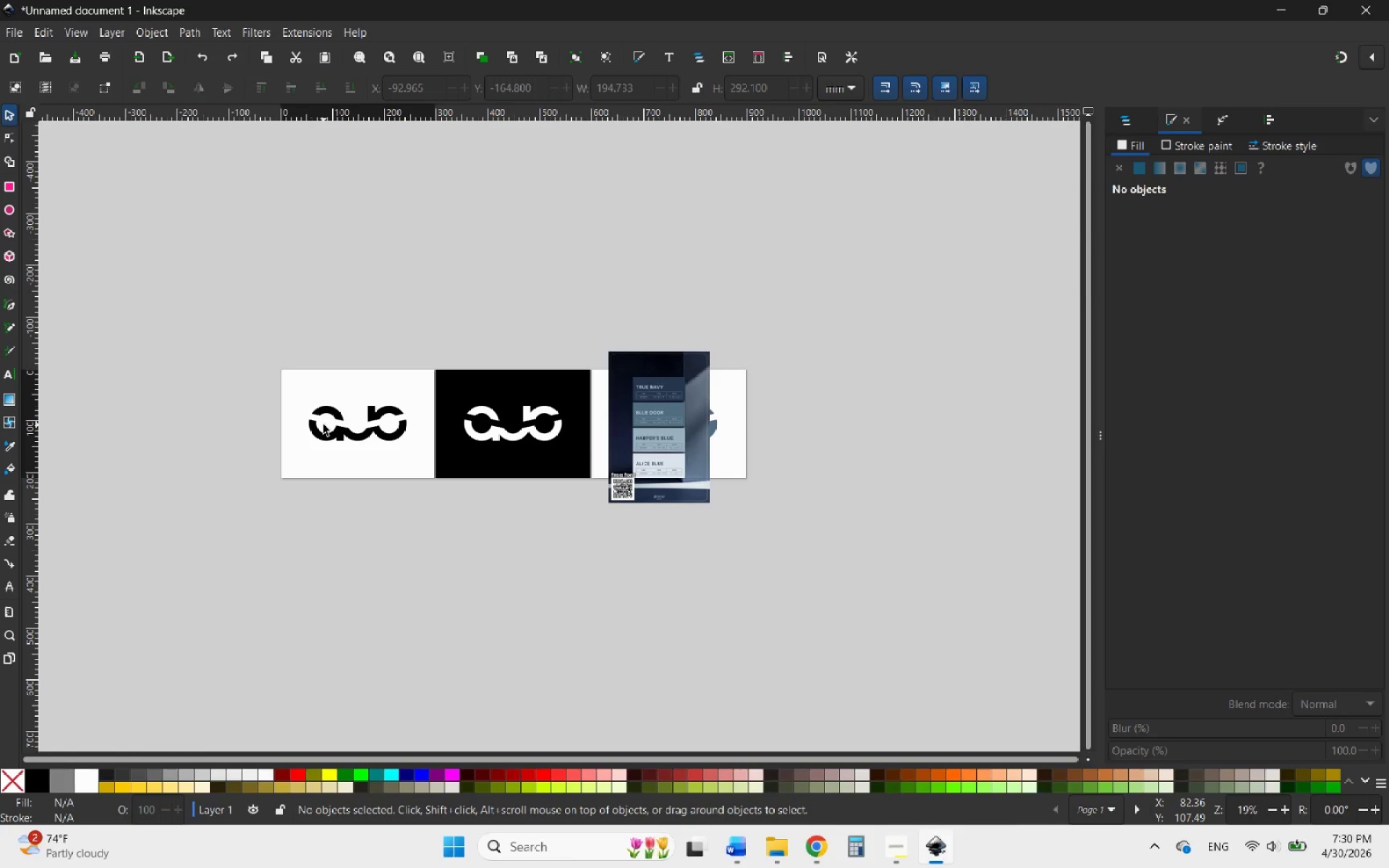 
key(Control+Z)
 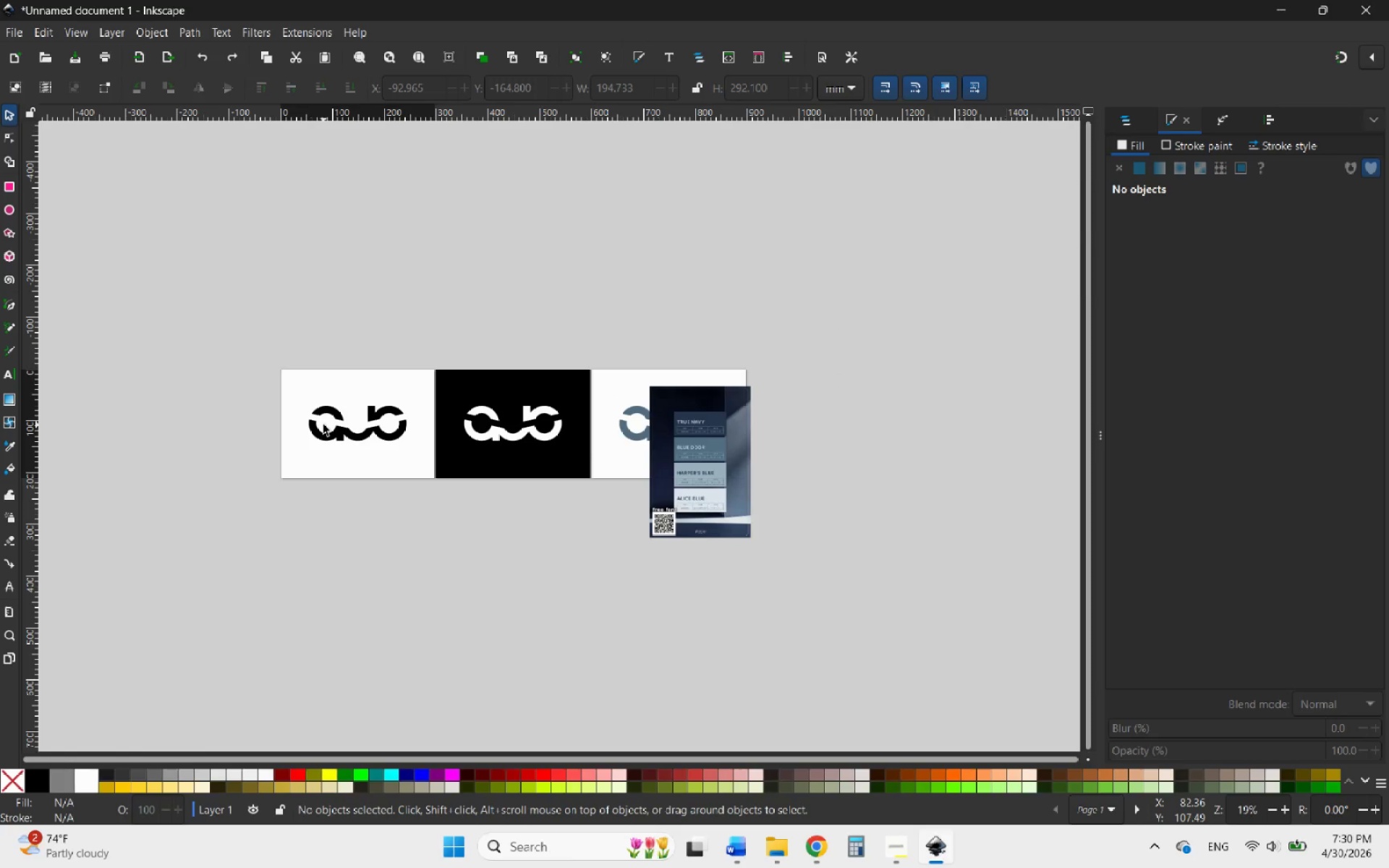 
key(Control+Z)
 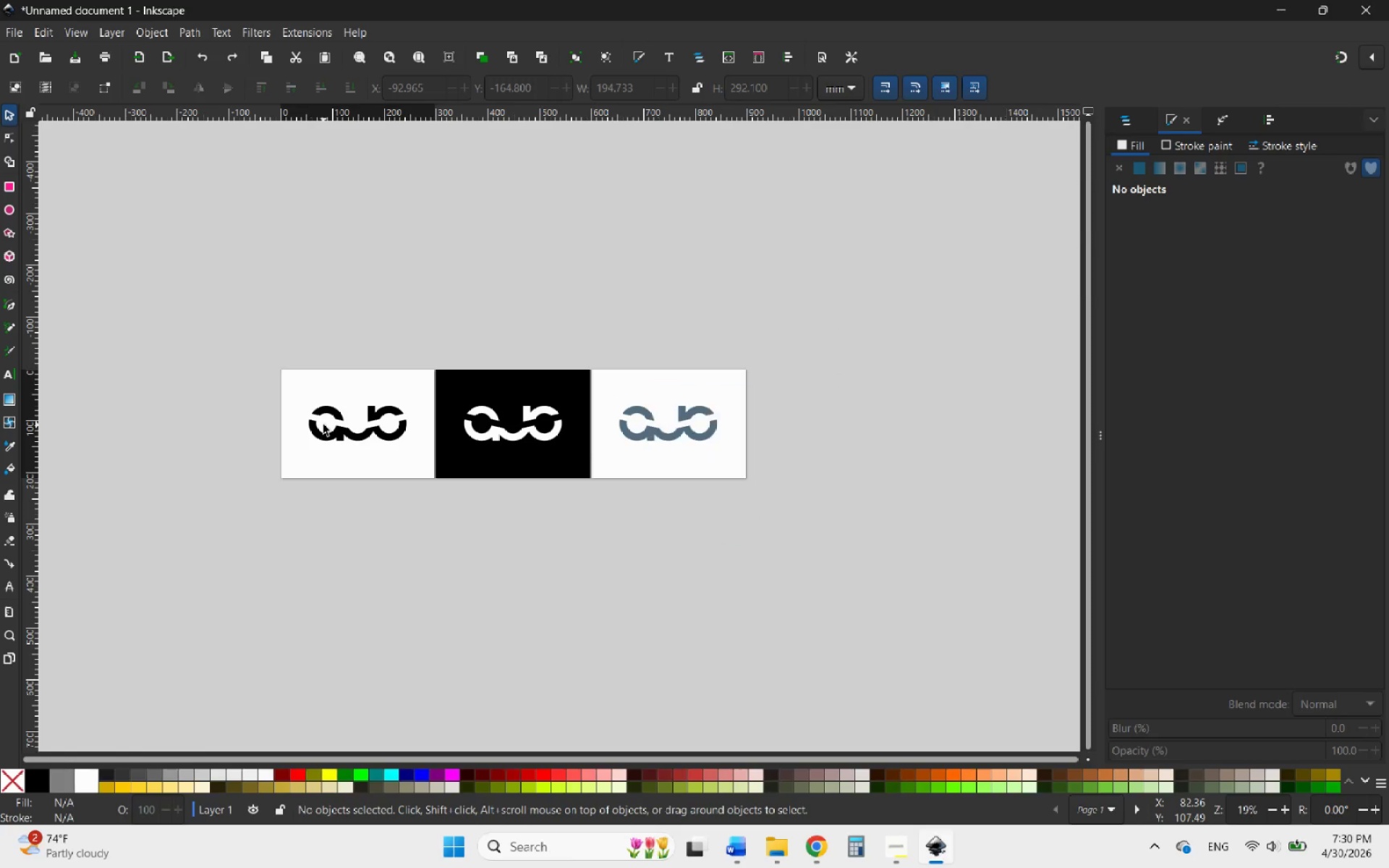 
key(Control+Z)
 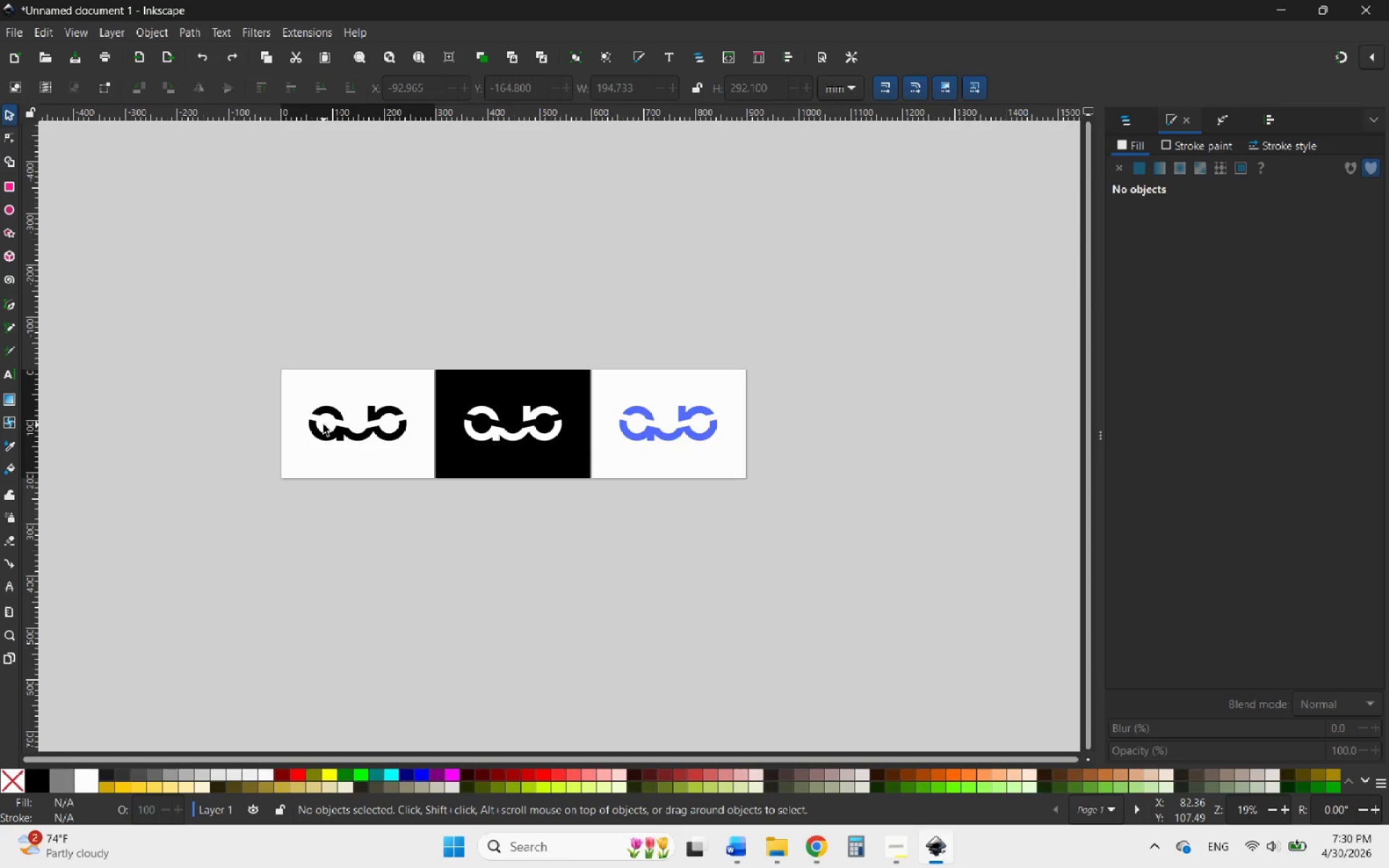 
key(Control+Z)
 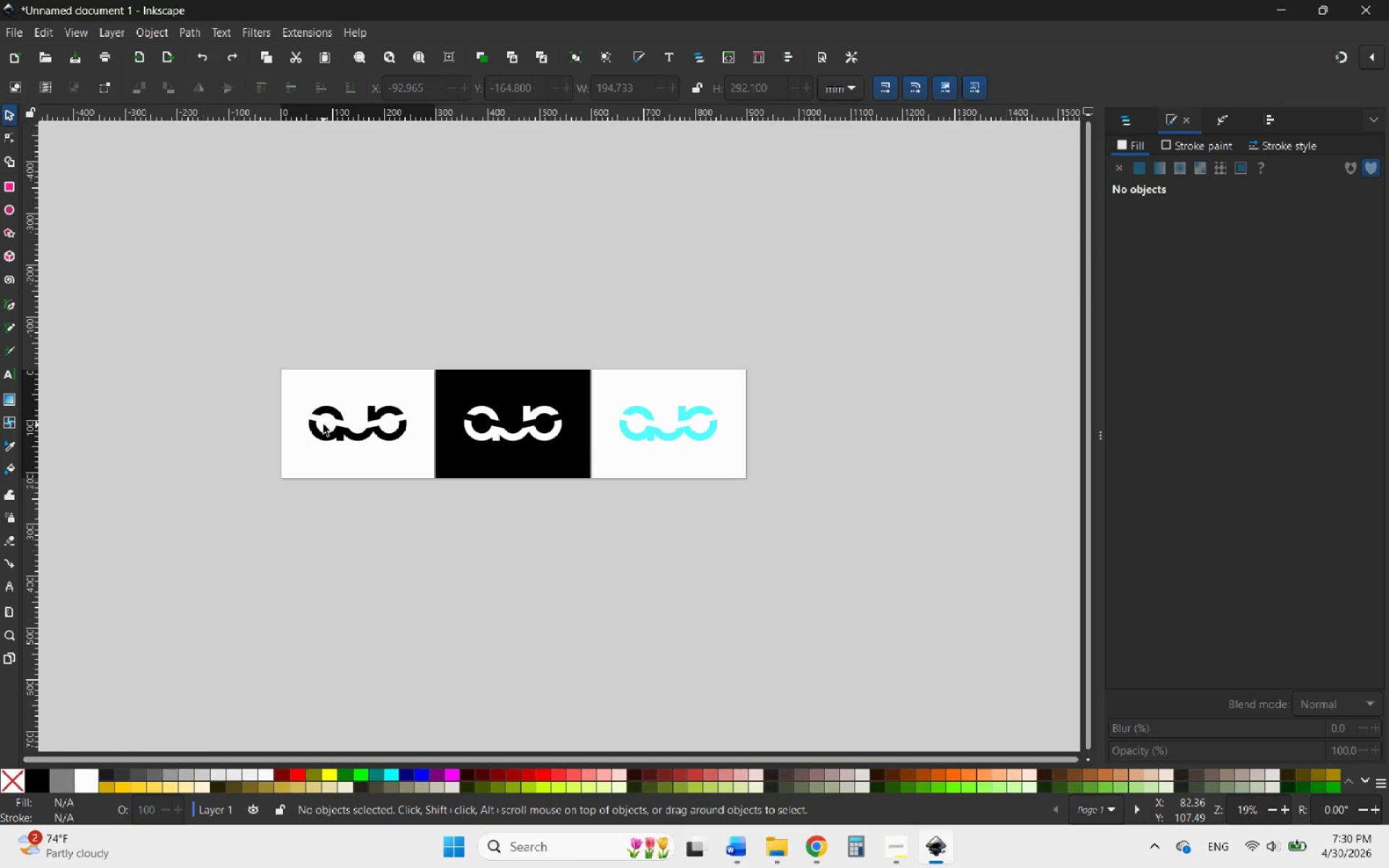 
key(Control+Z)
 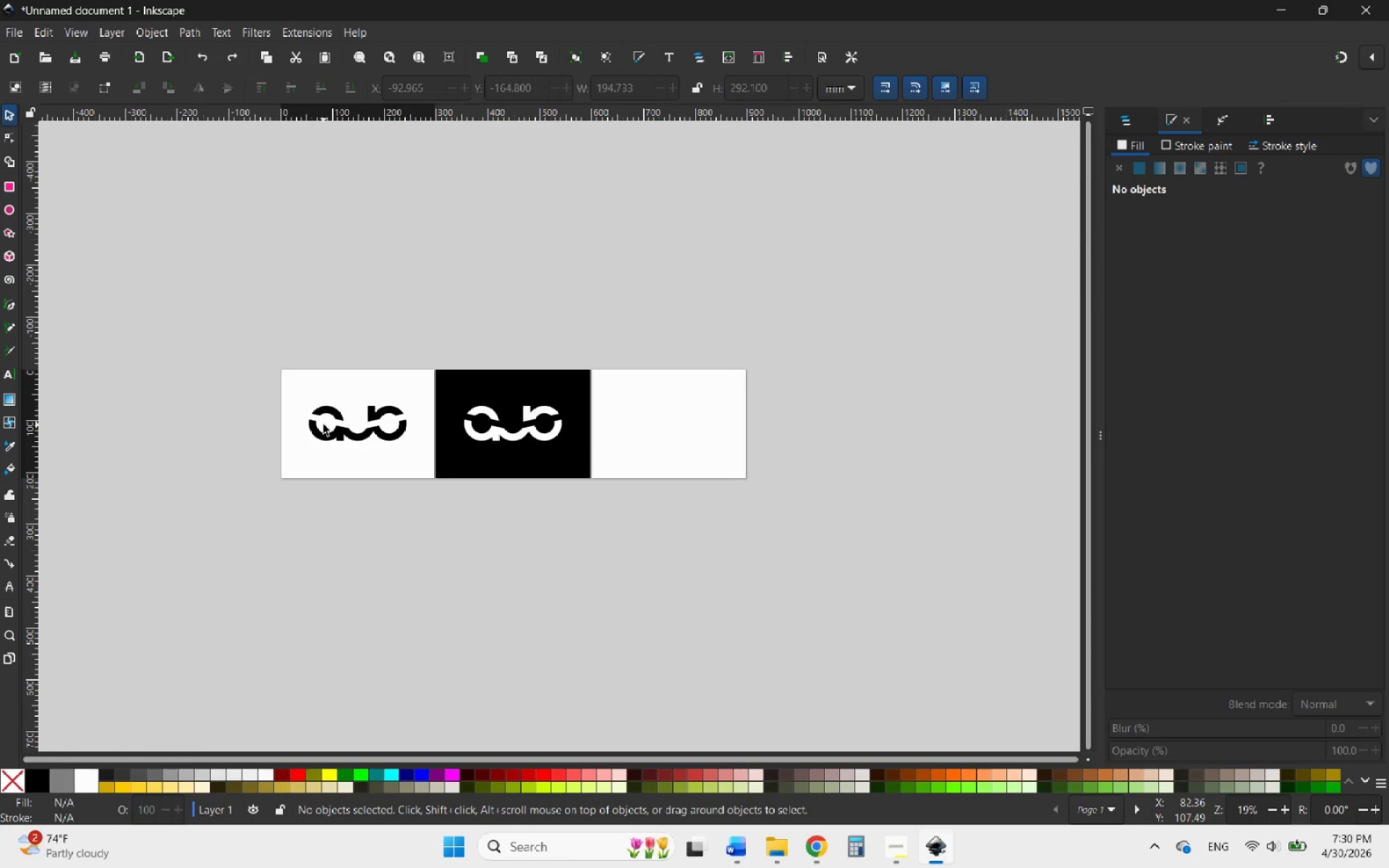 
key(Control+Z)
 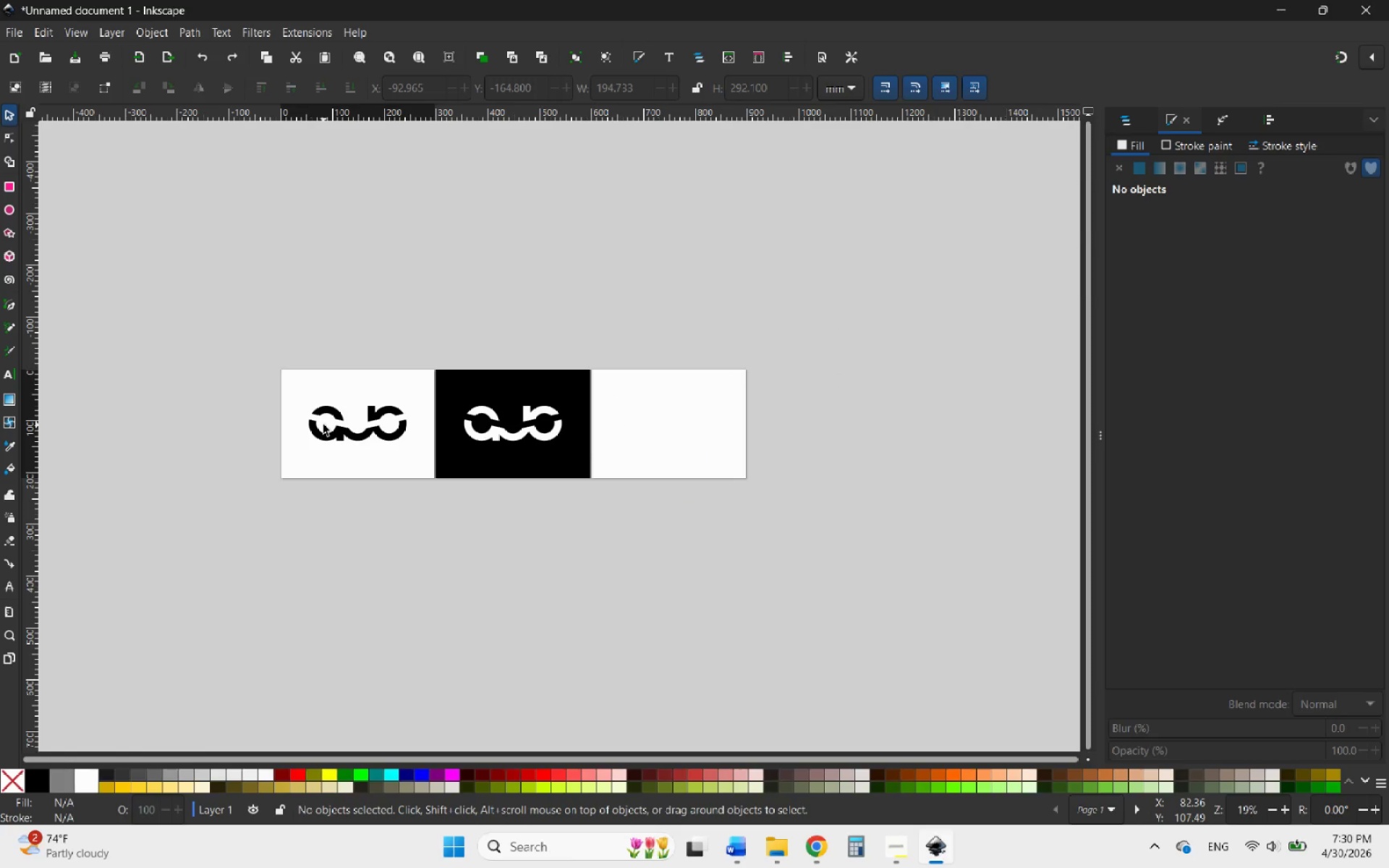 
key(Control+Z)
 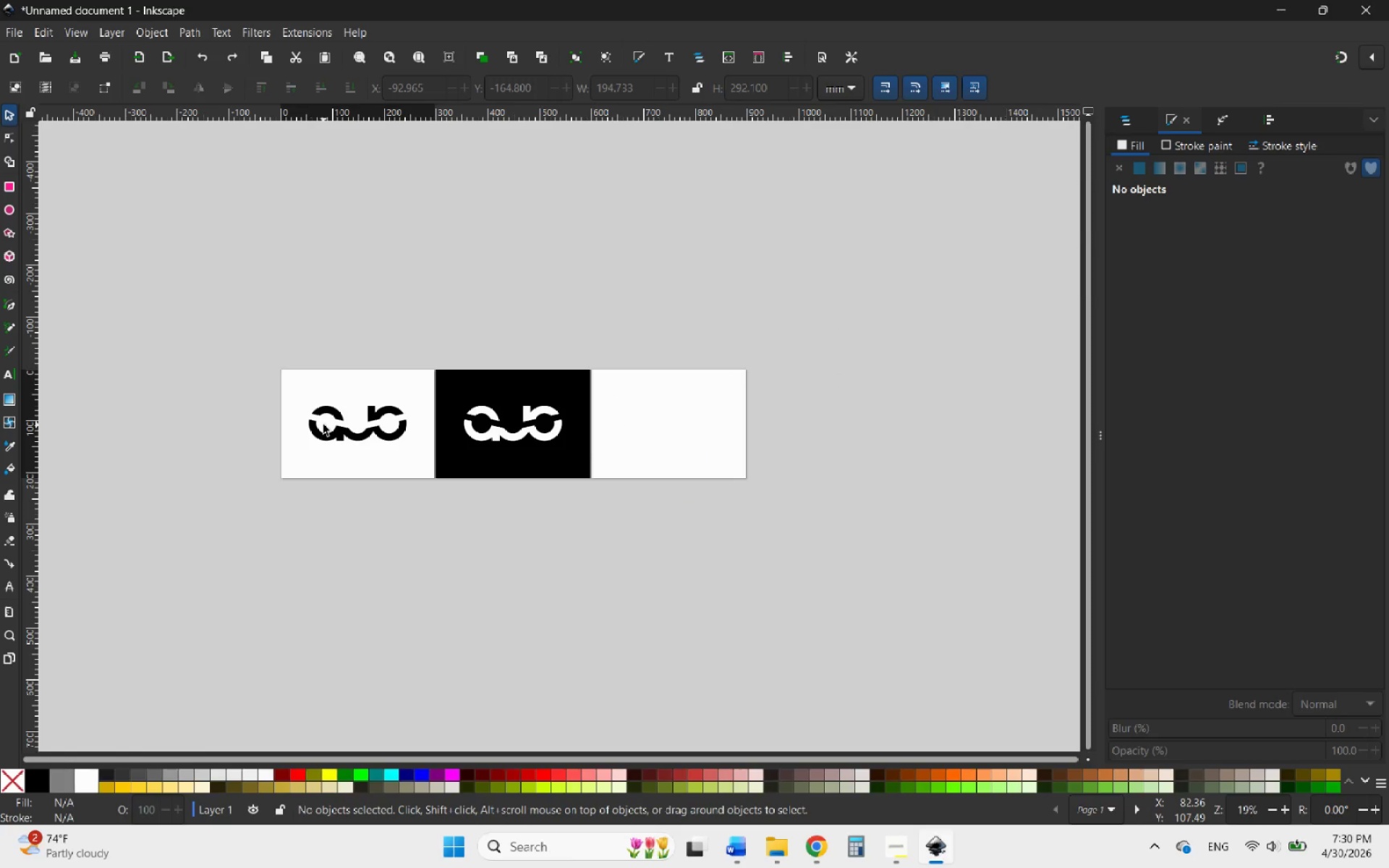 
key(Control+Z)
 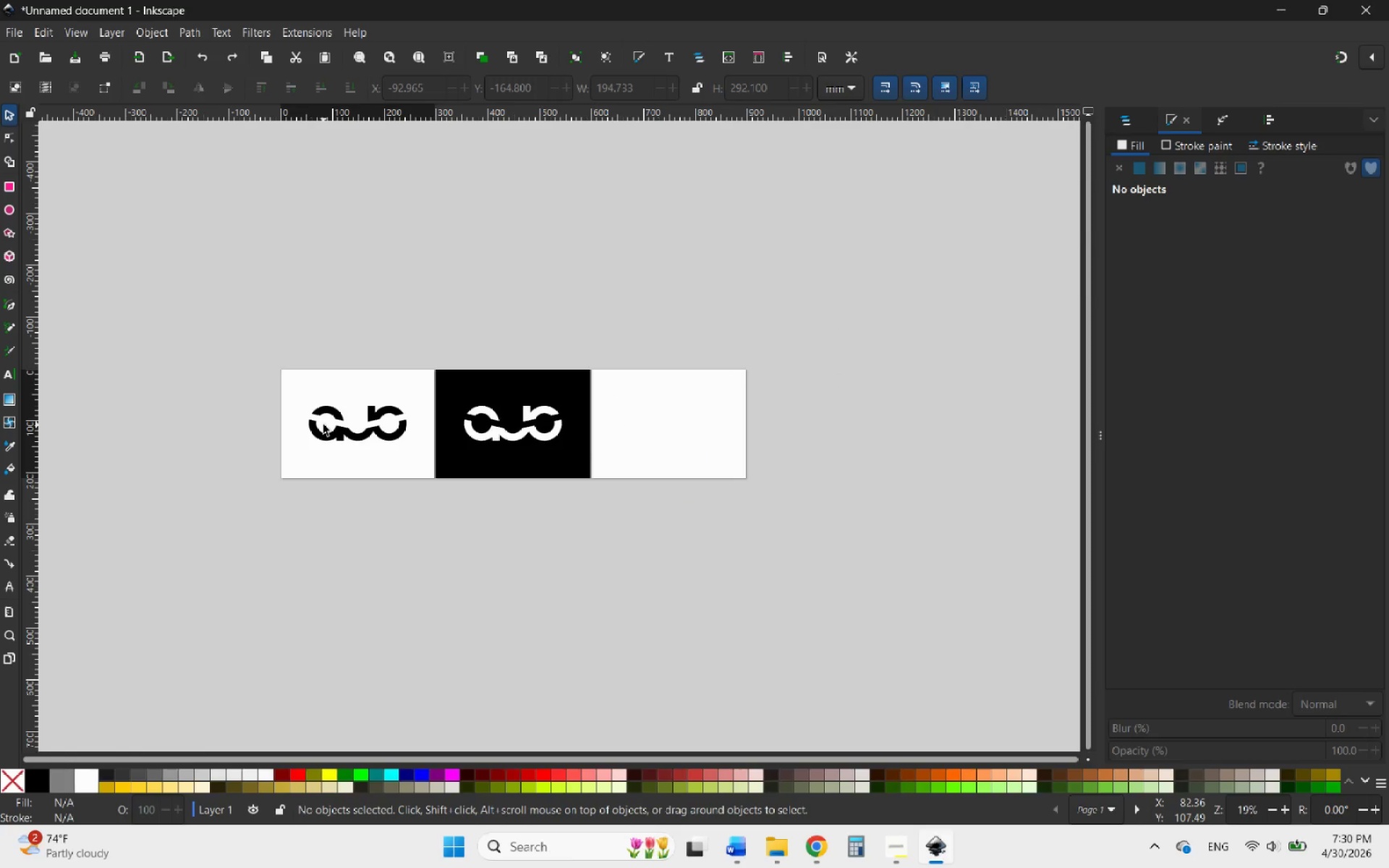 
key(Control+Z)
 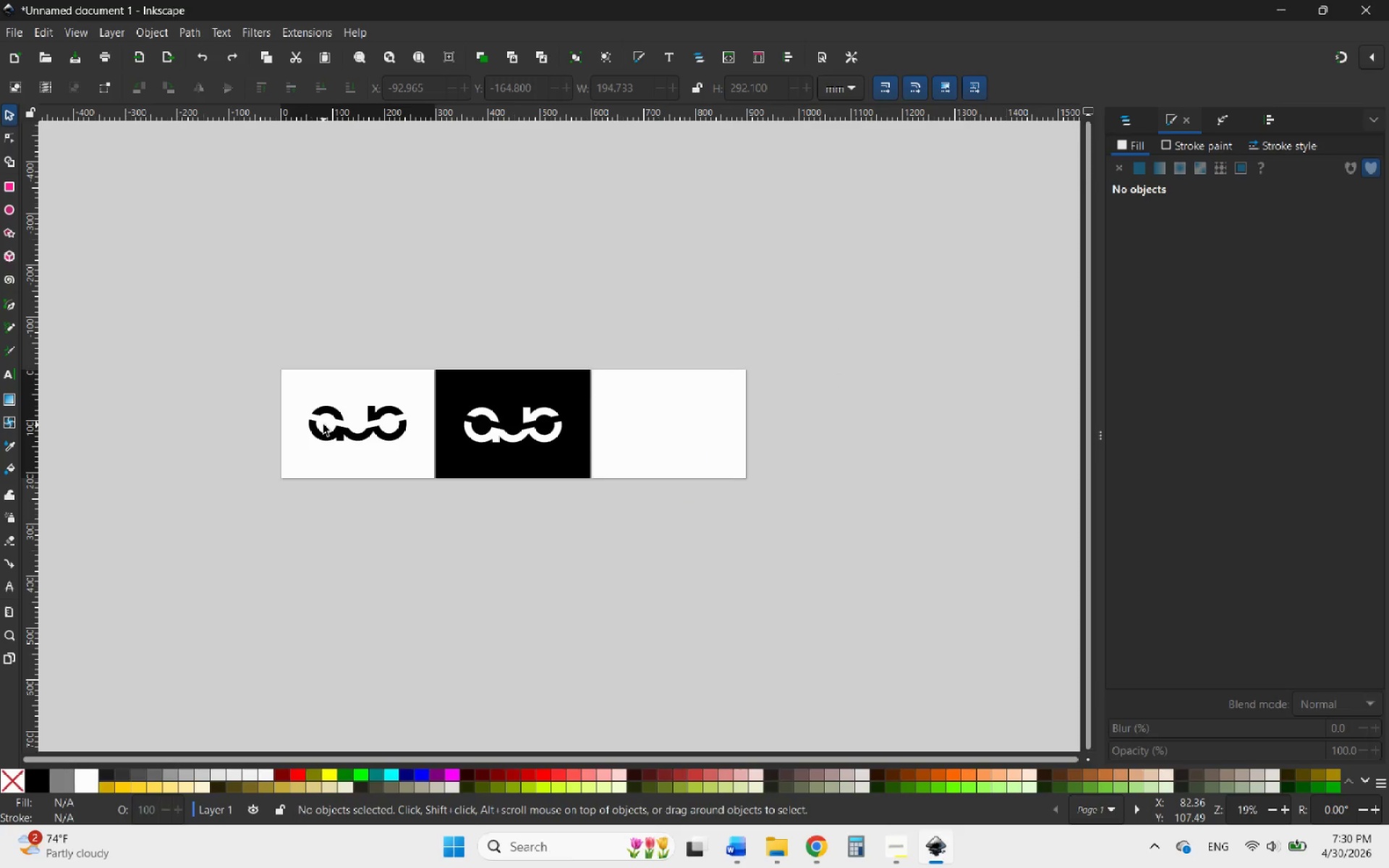 
key(Control+Z)
 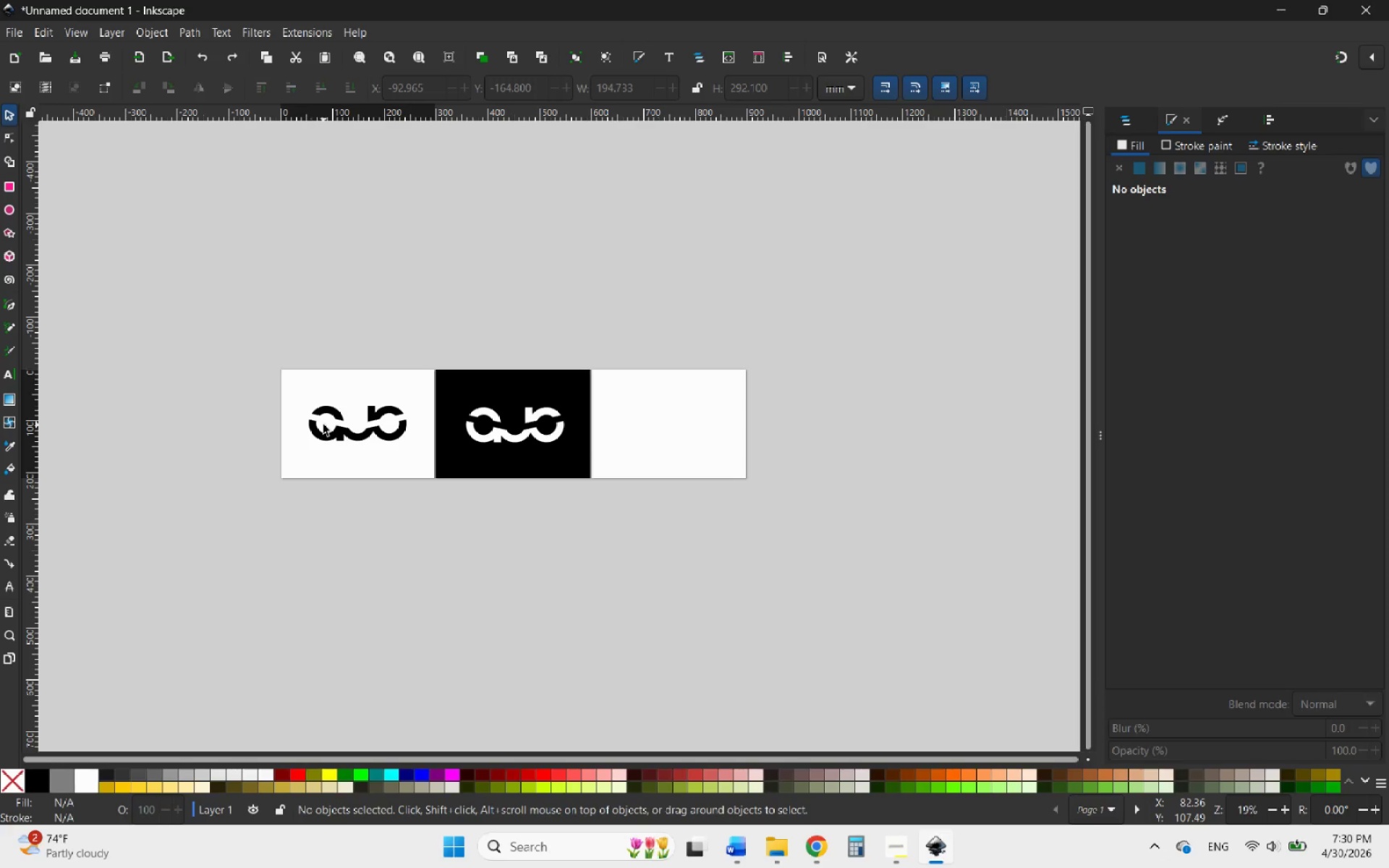 
key(Control+Z)
 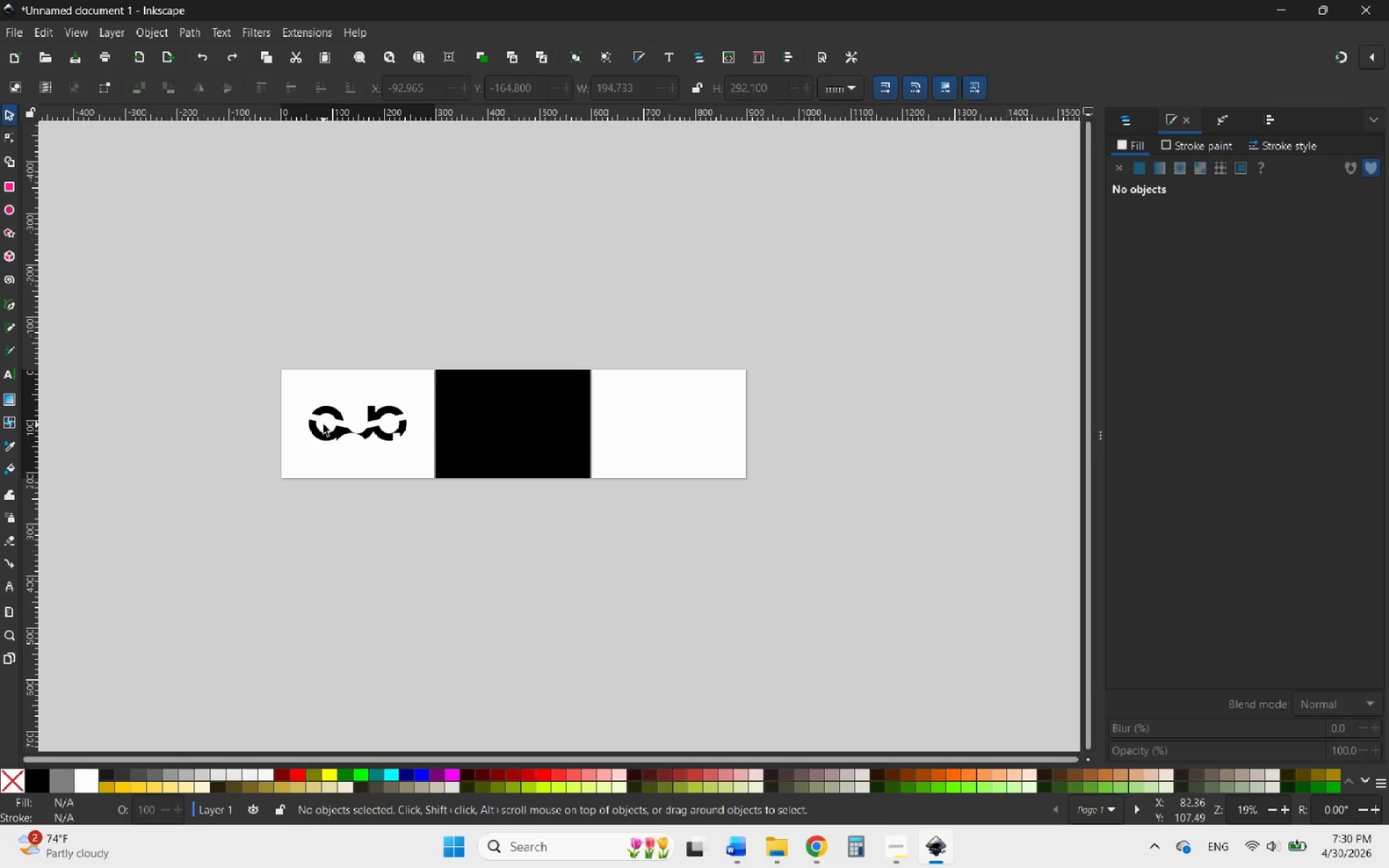 
key(Control+Z)
 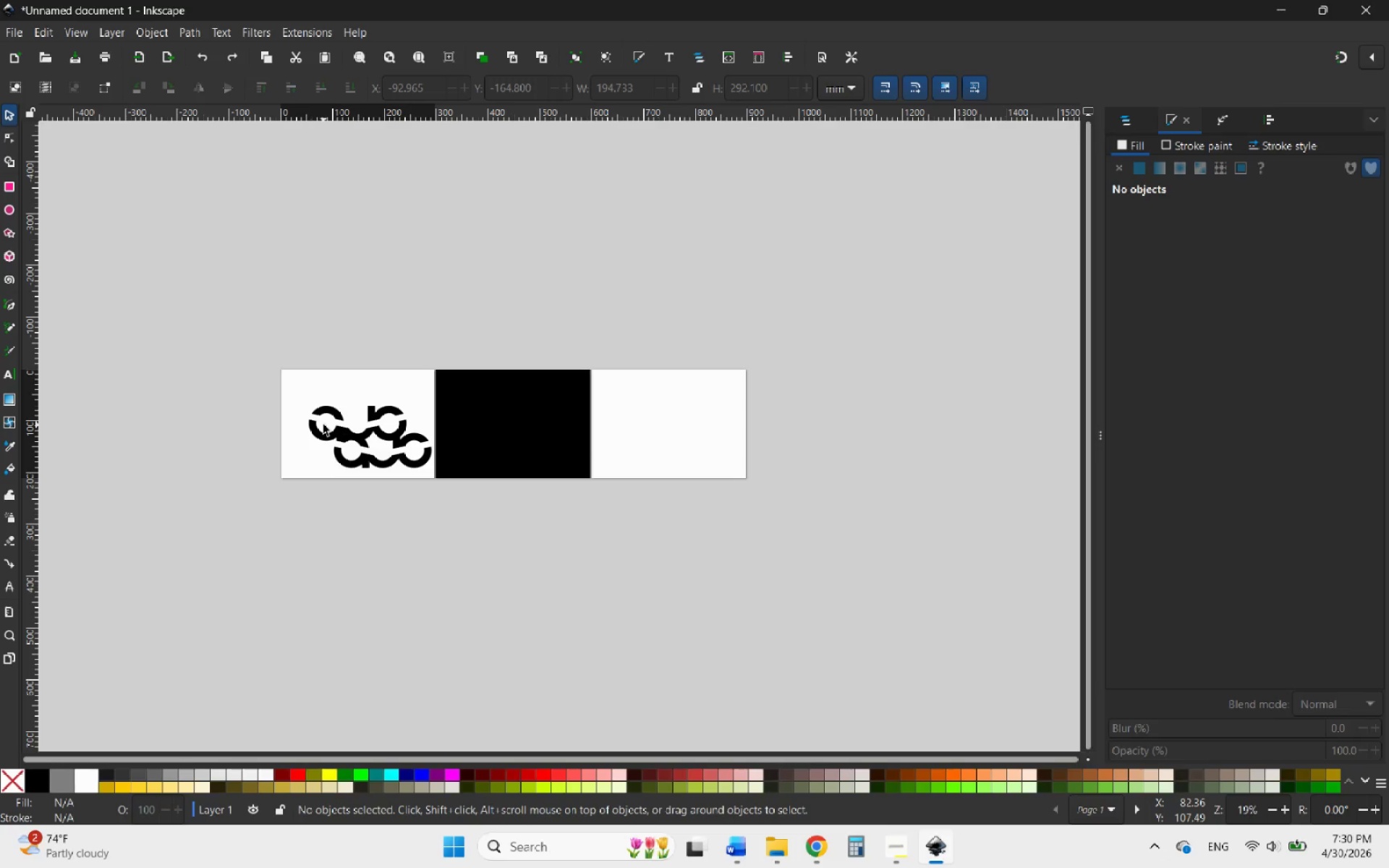 
key(Control+Z)
 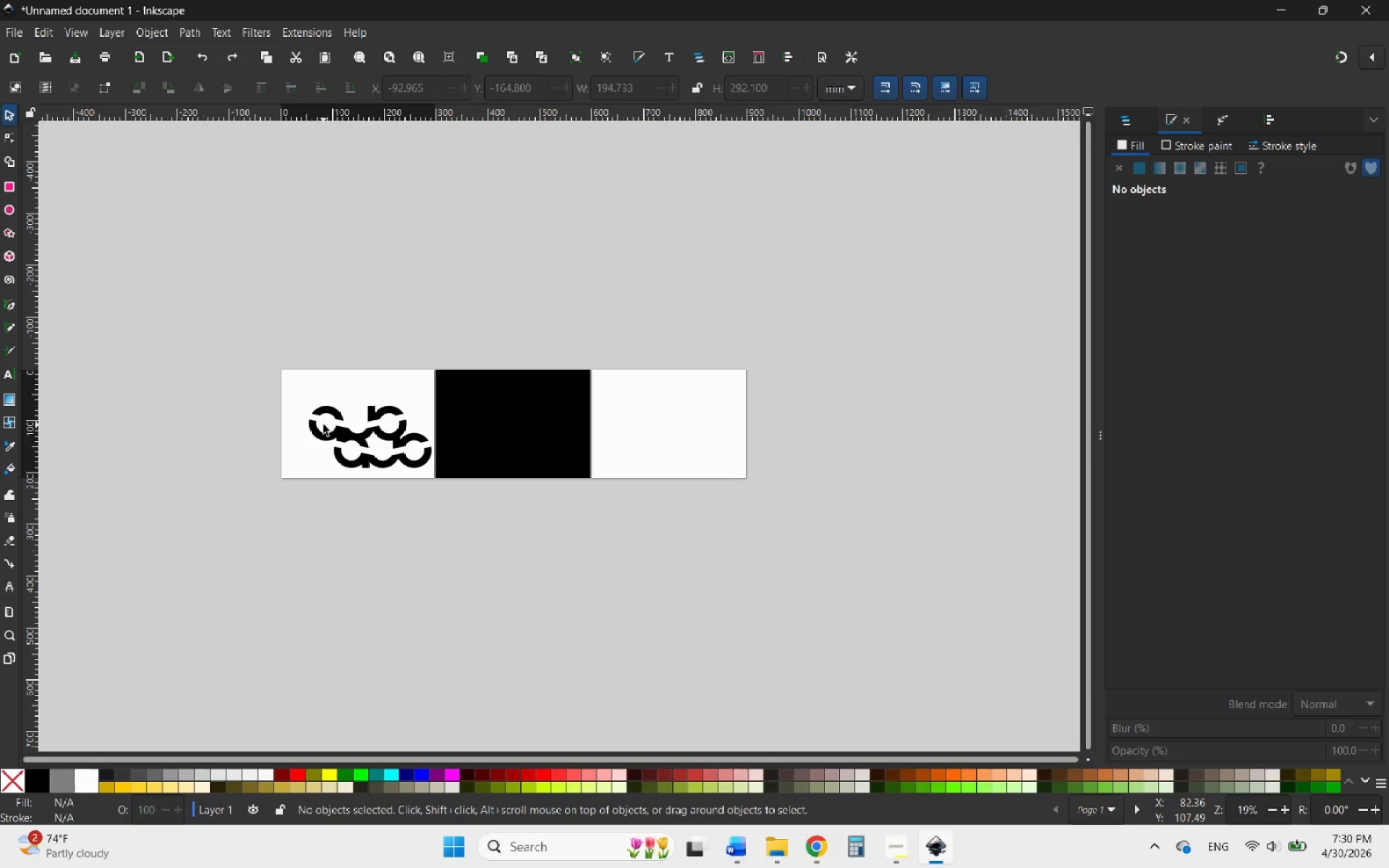 
key(Control+Z)
 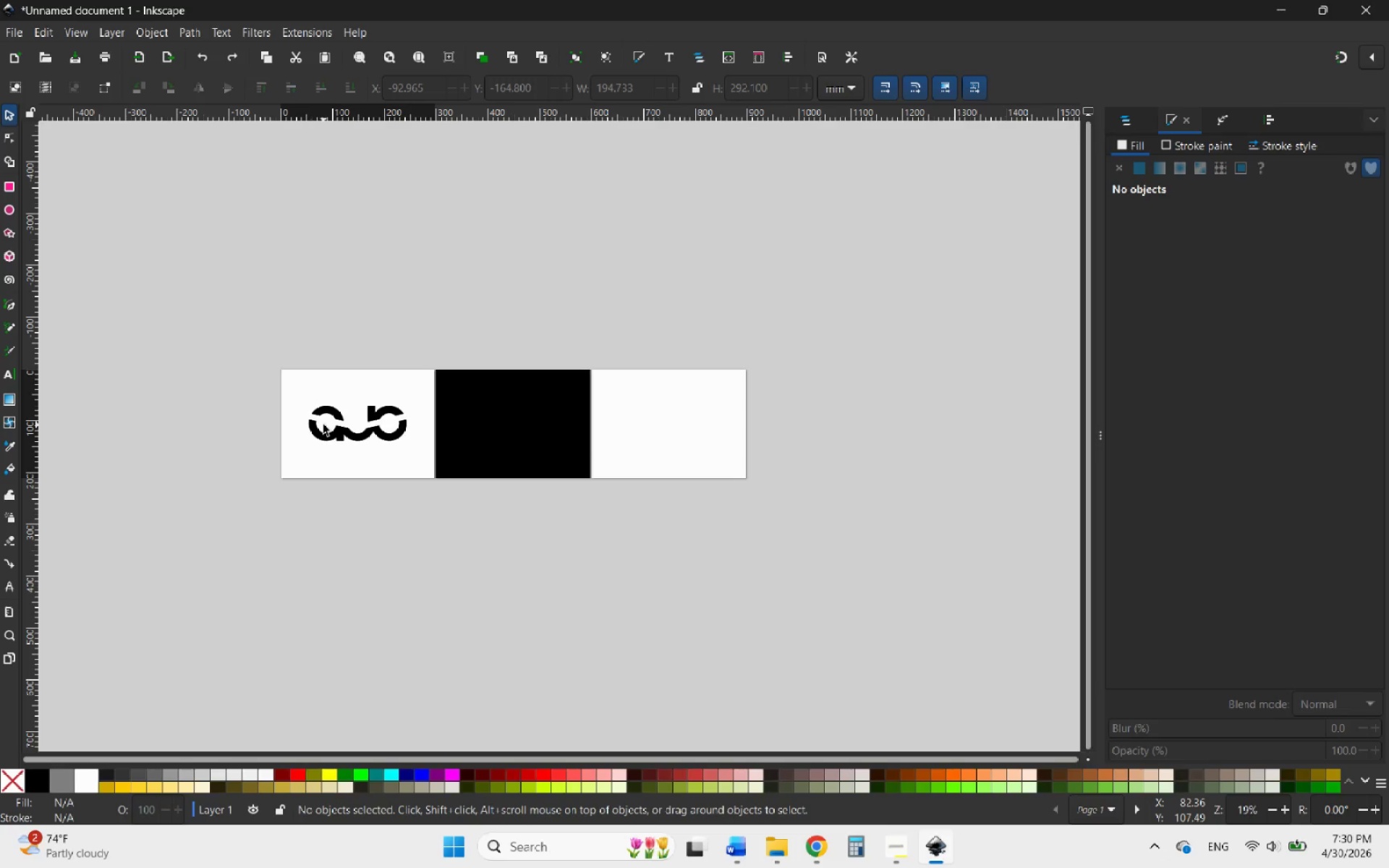 
key(Control+Z)
 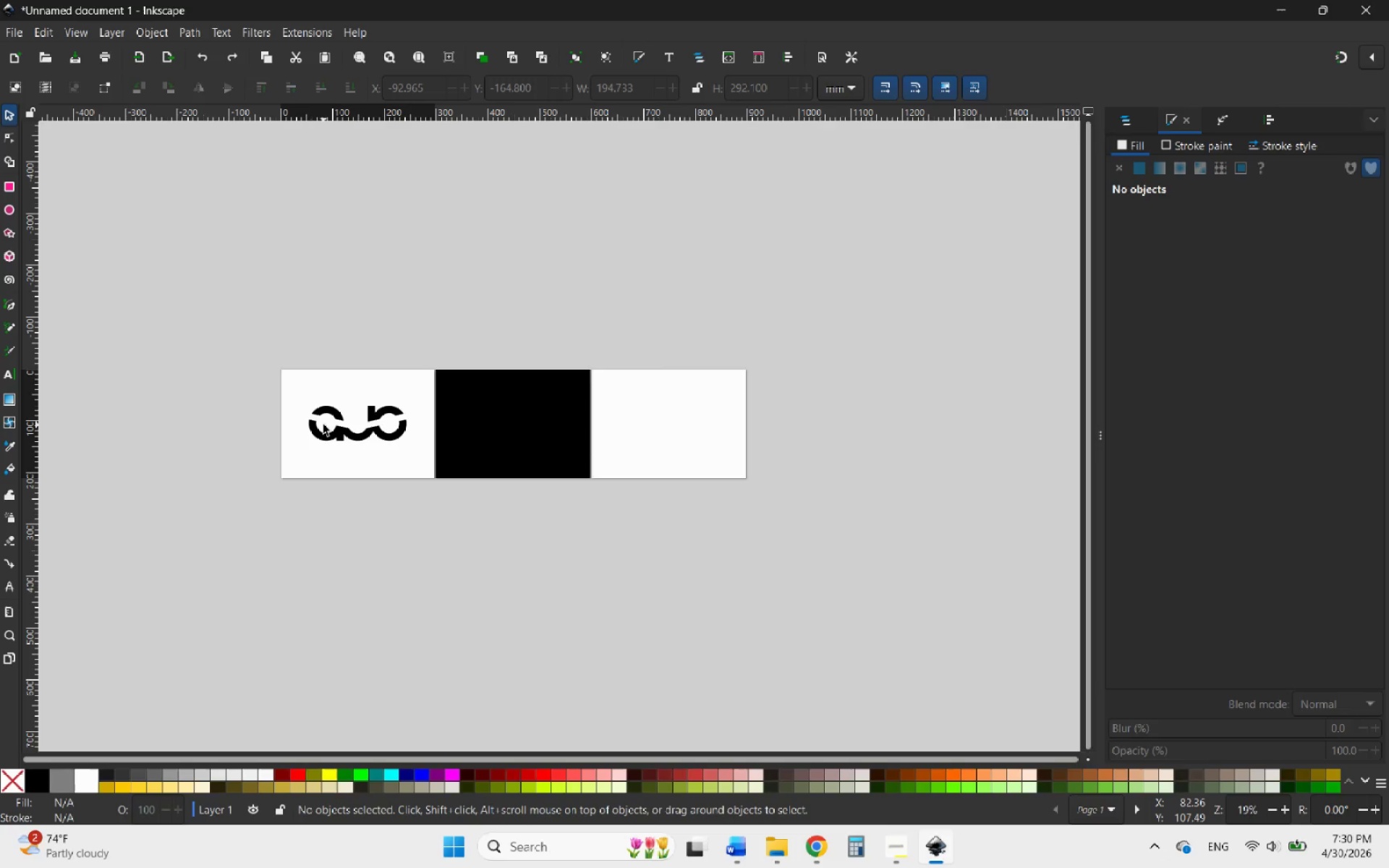 
key(Control+Z)
 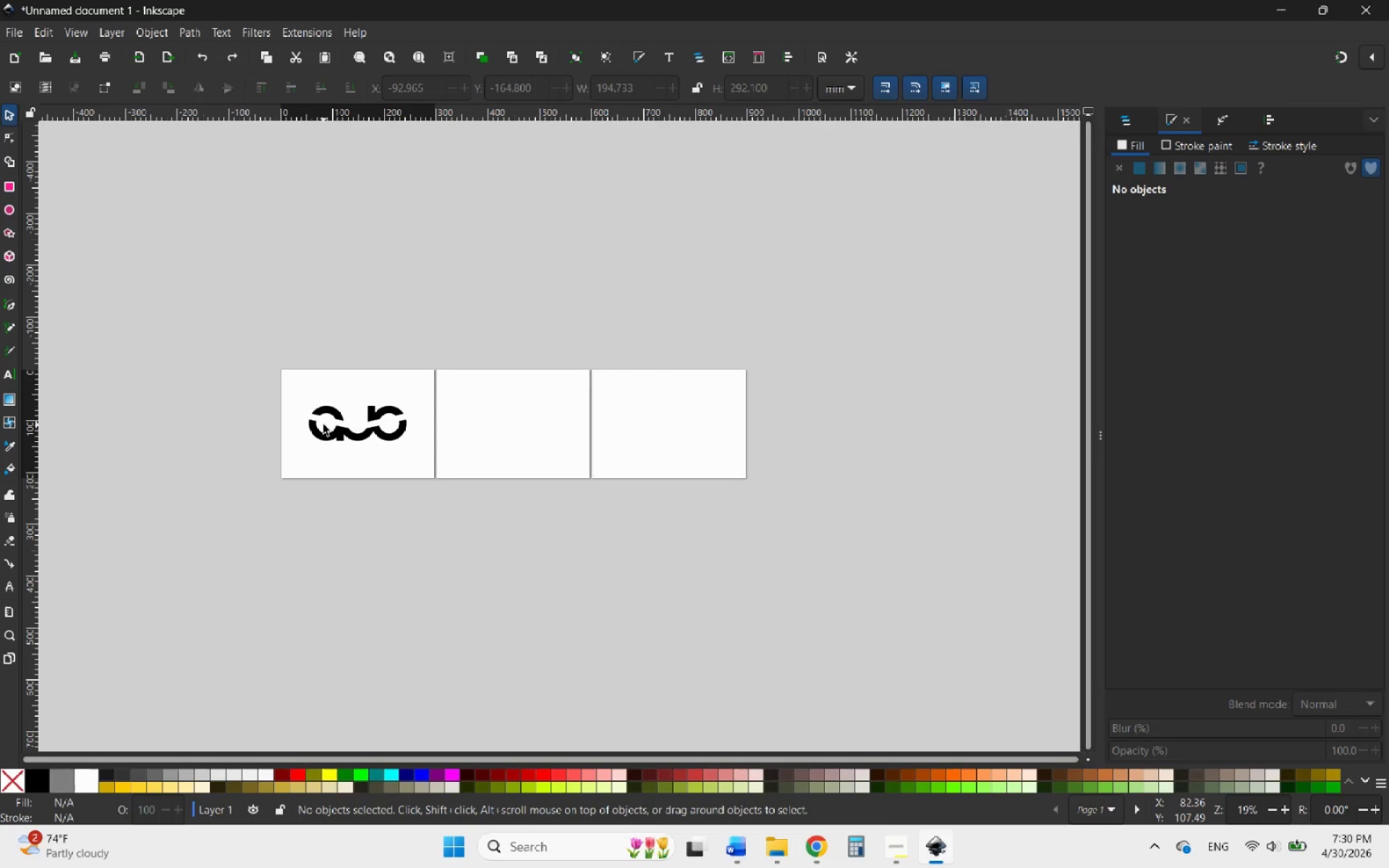 
key(Control+Z)
 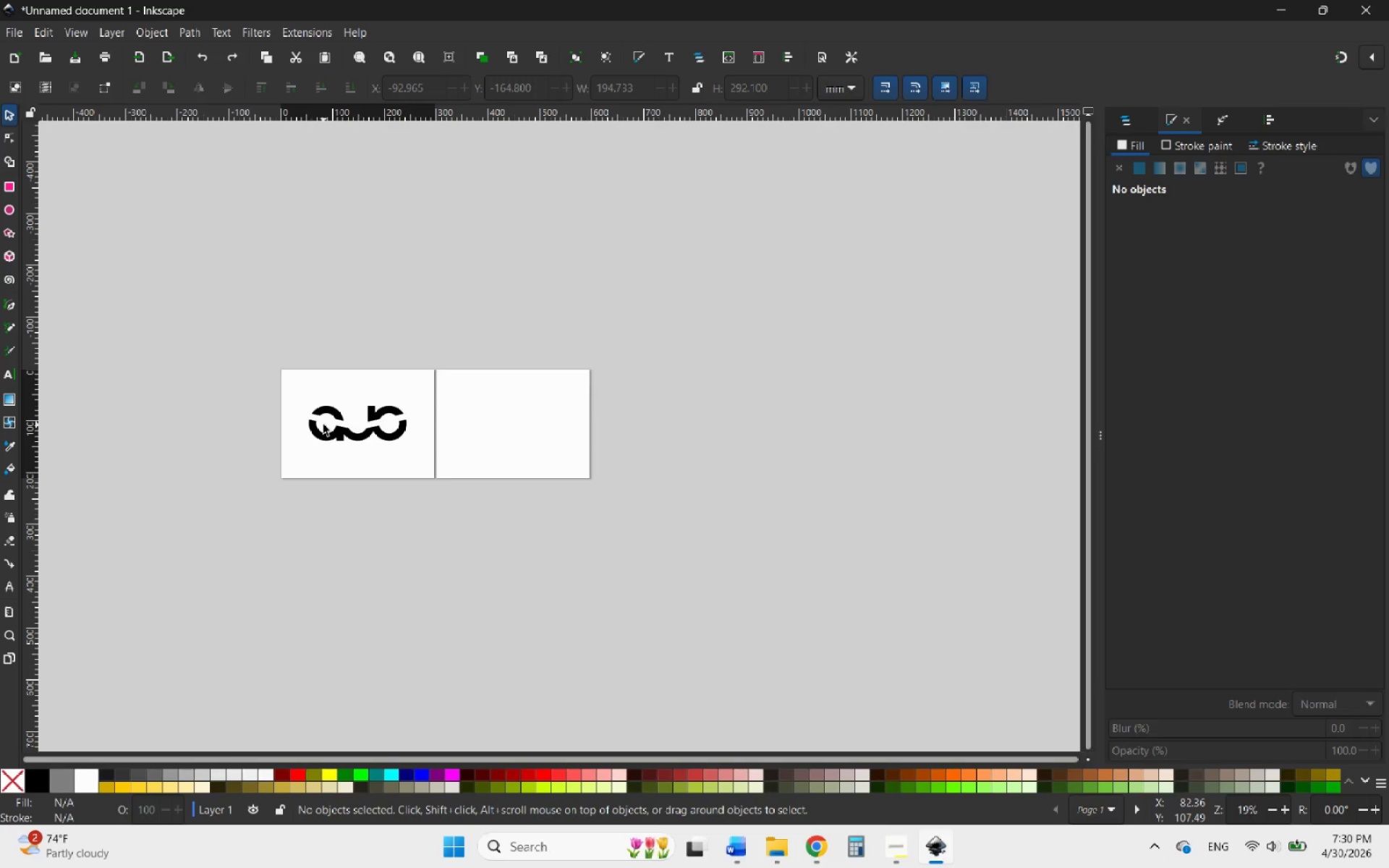 
key(Control+Z)
 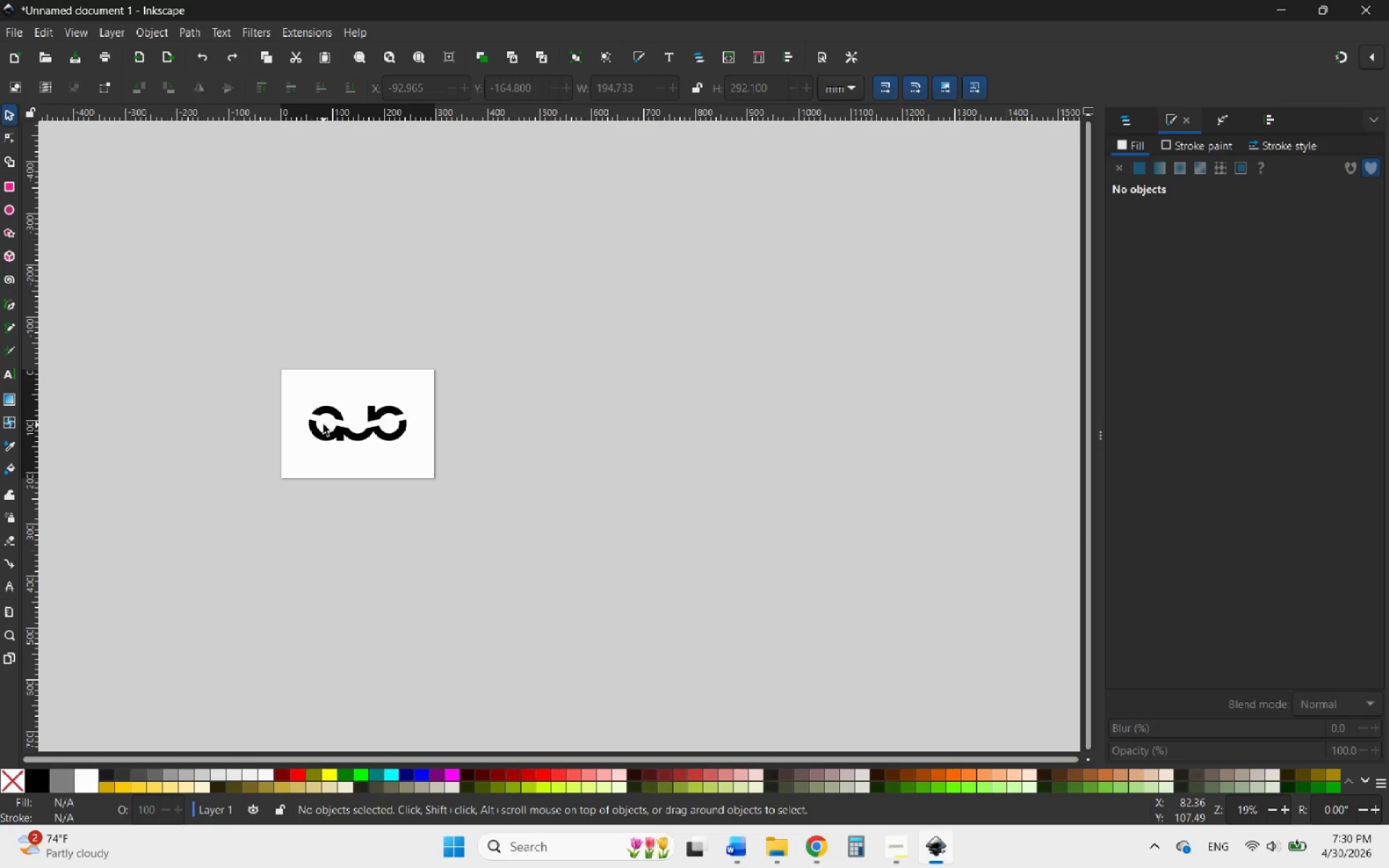 
key(Control+Z)
 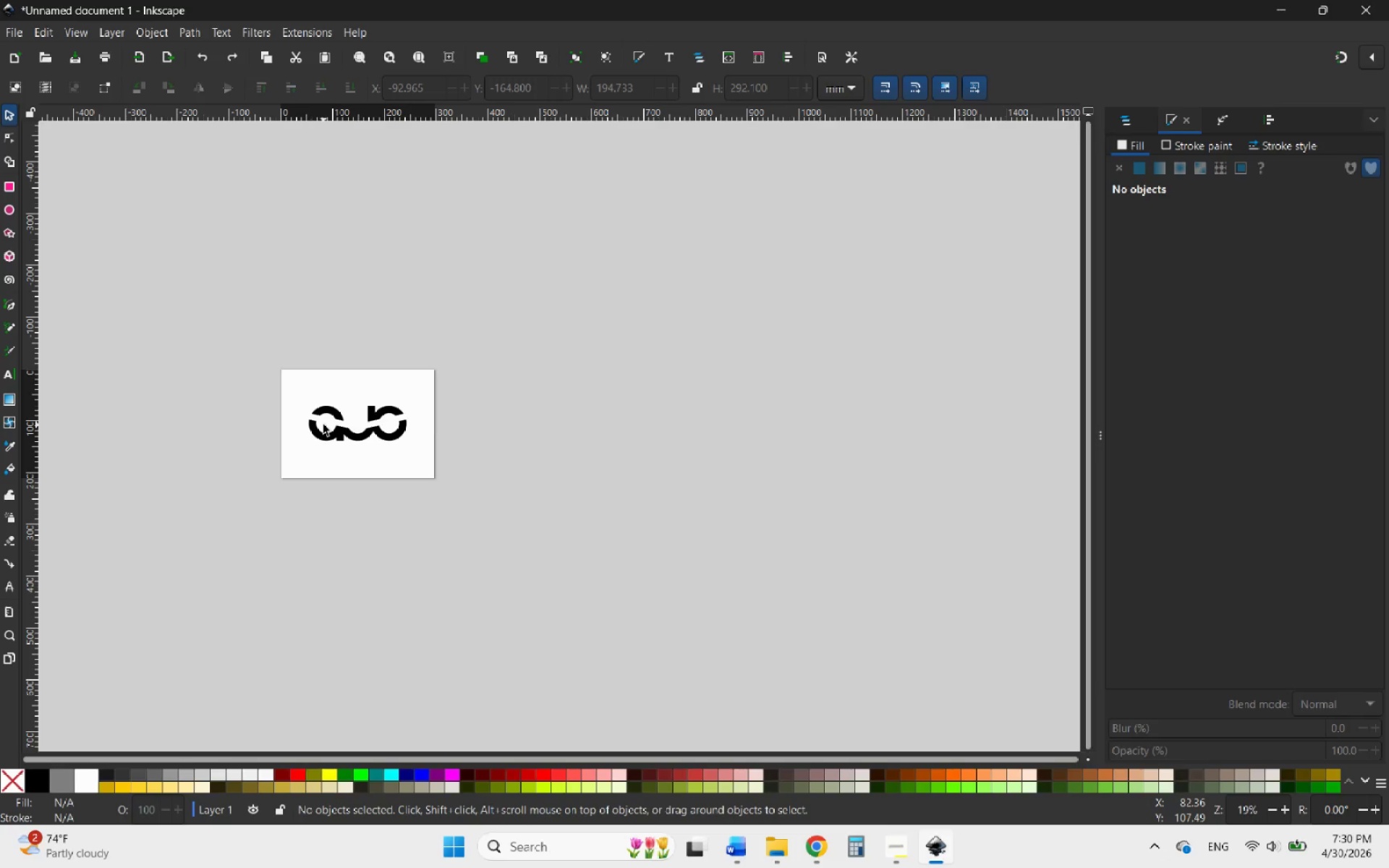 
key(Control+Z)
 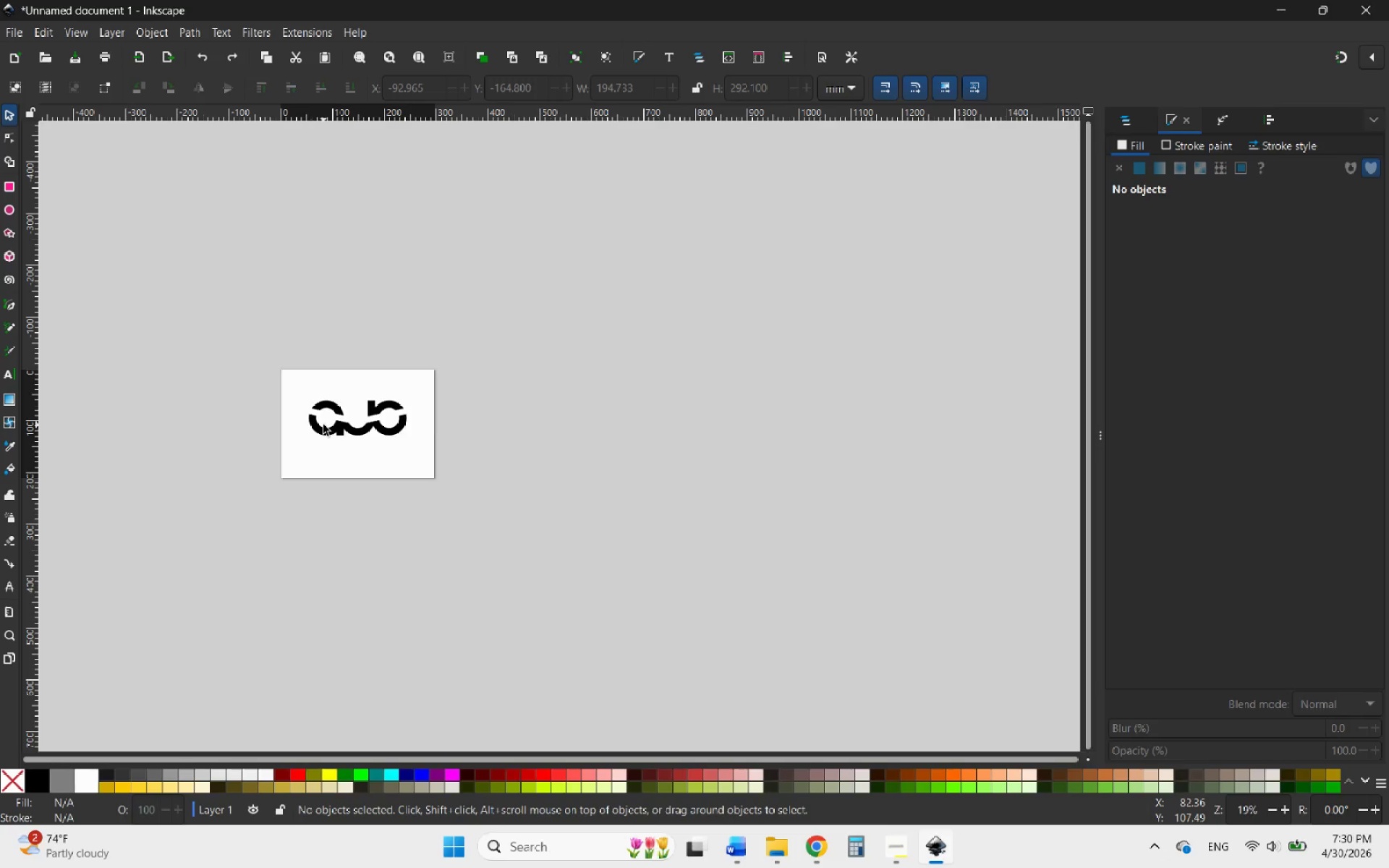 
key(Control+Z)
 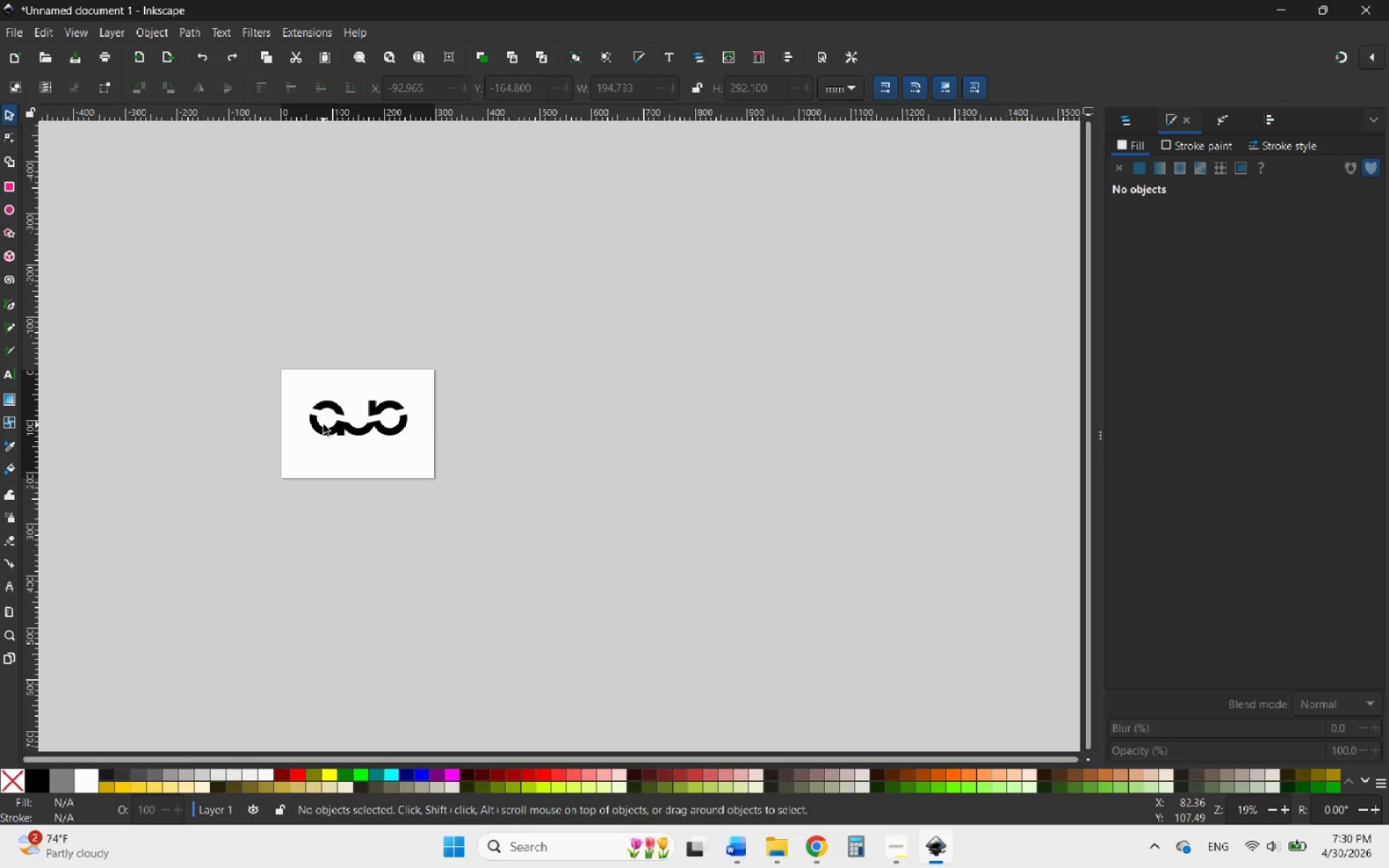 
key(Control+Z)
 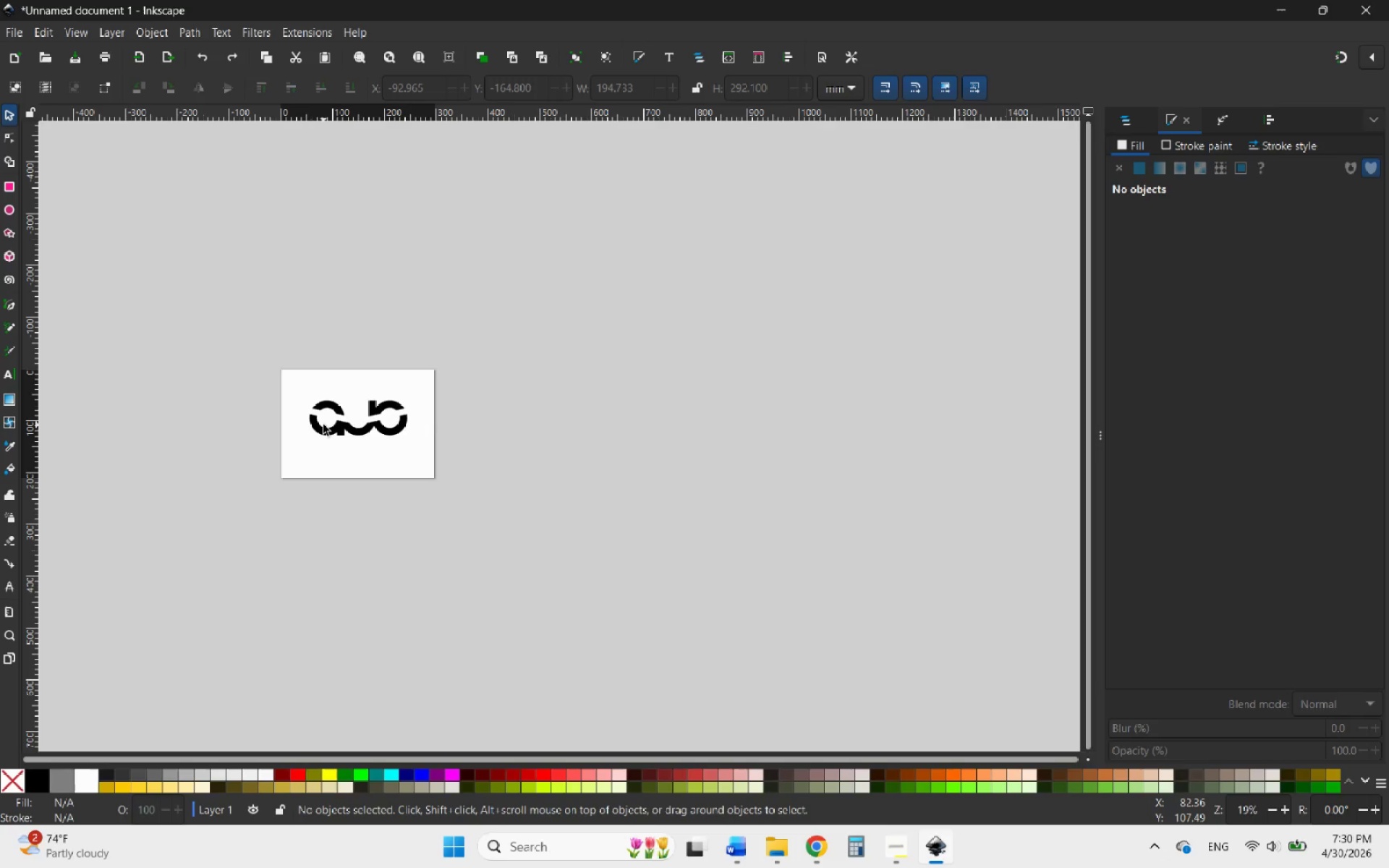 
key(Control+Z)
 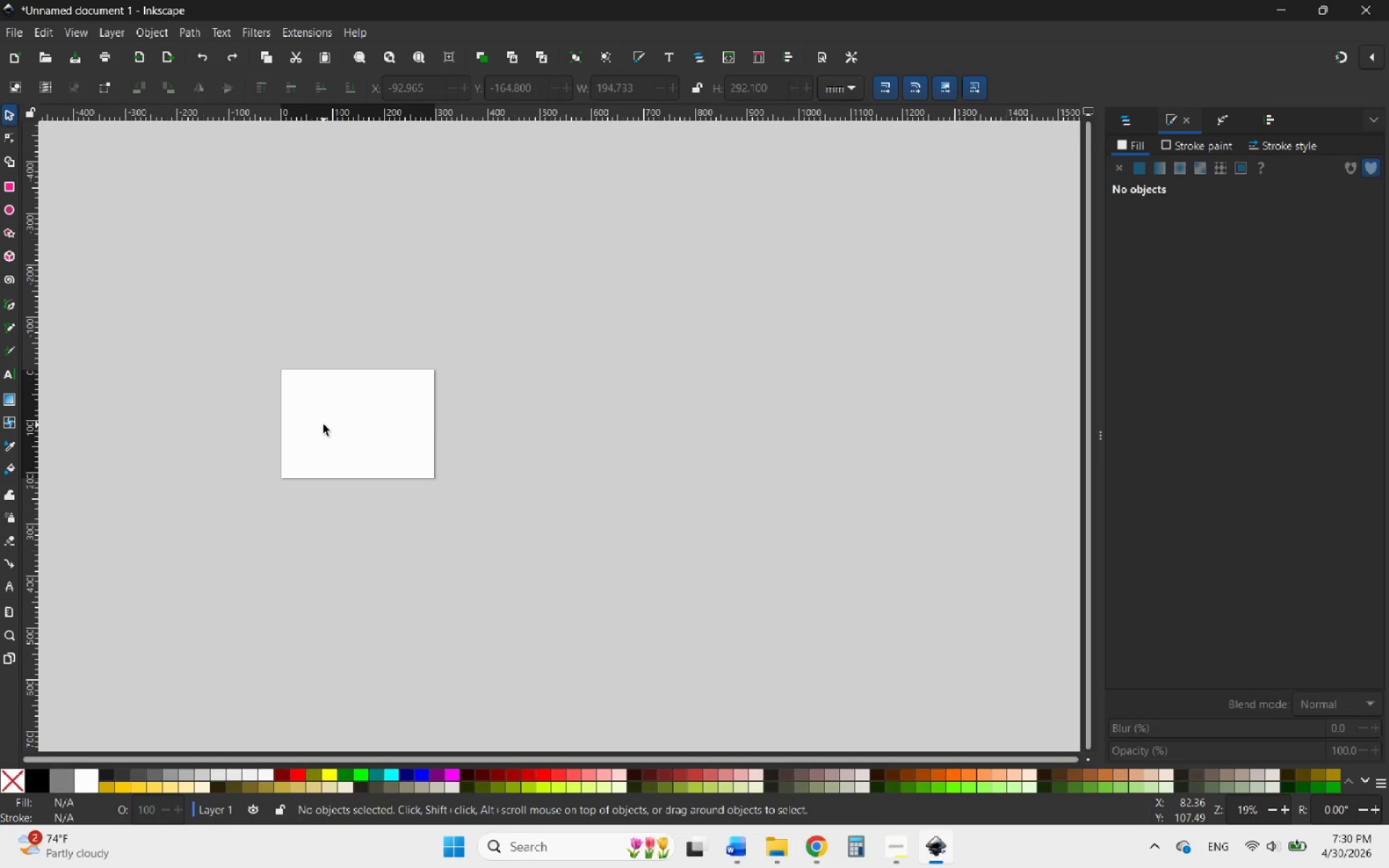 
key(Control+Z)
 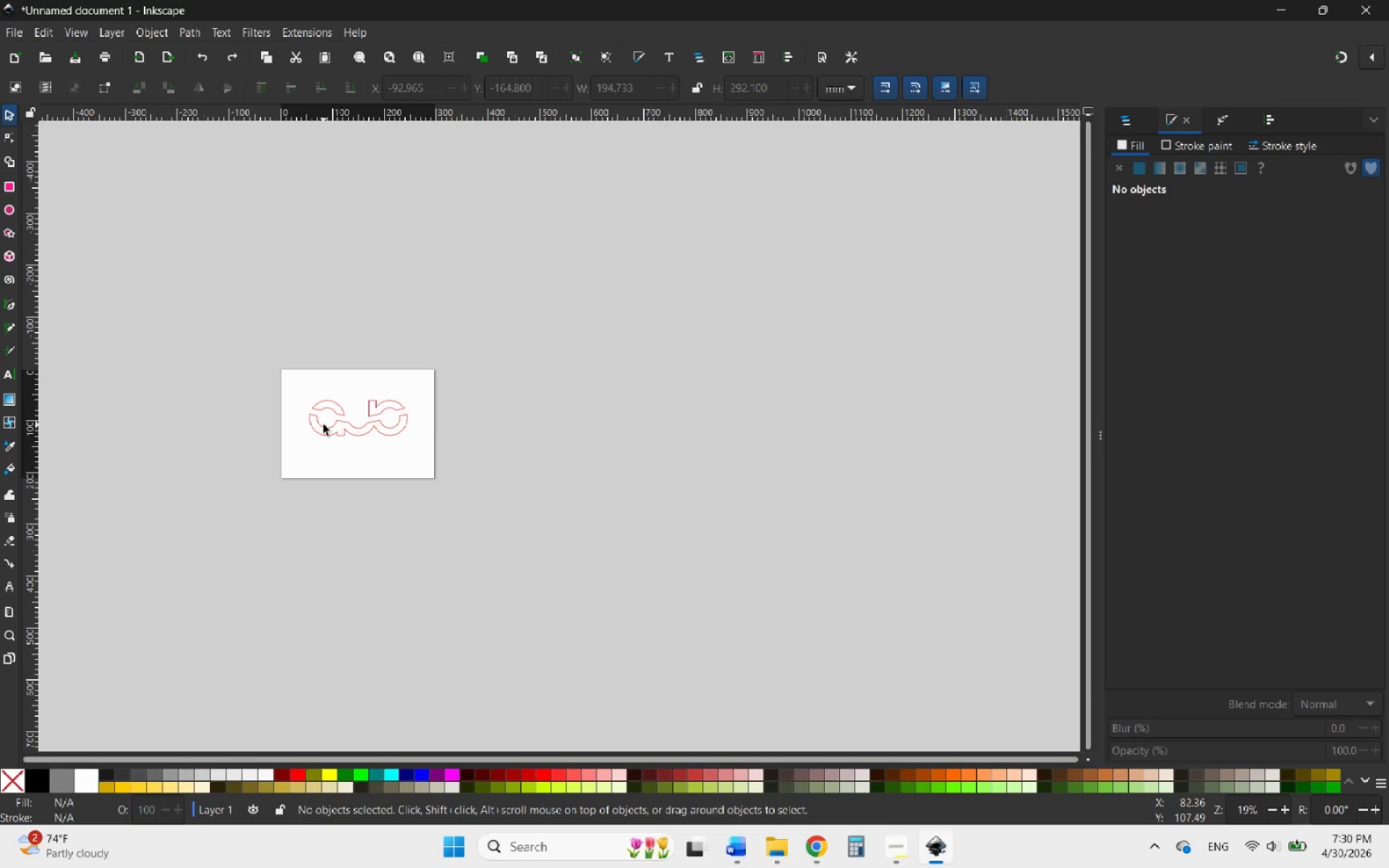 
key(Control+Z)
 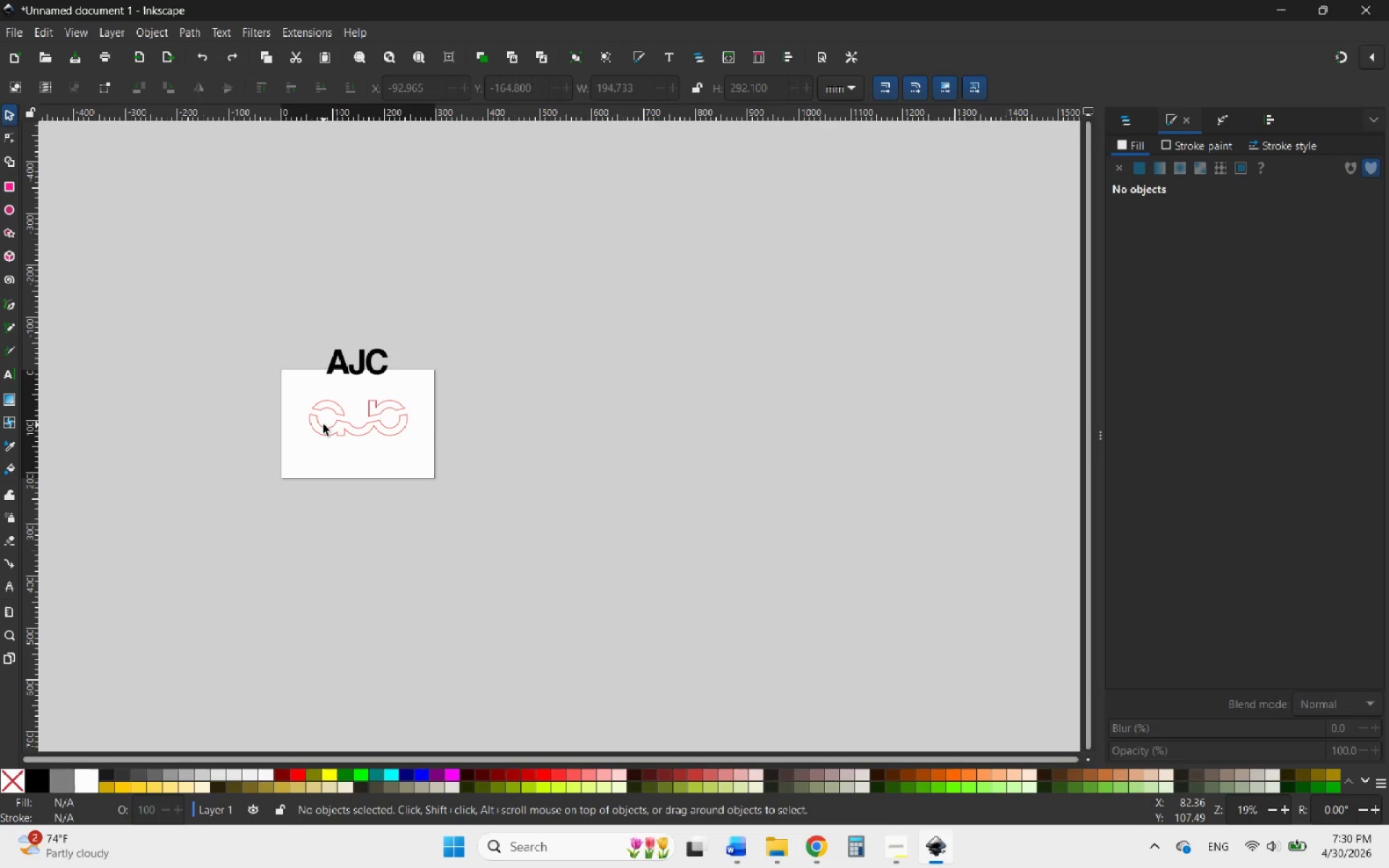 
key(Control+Z)
 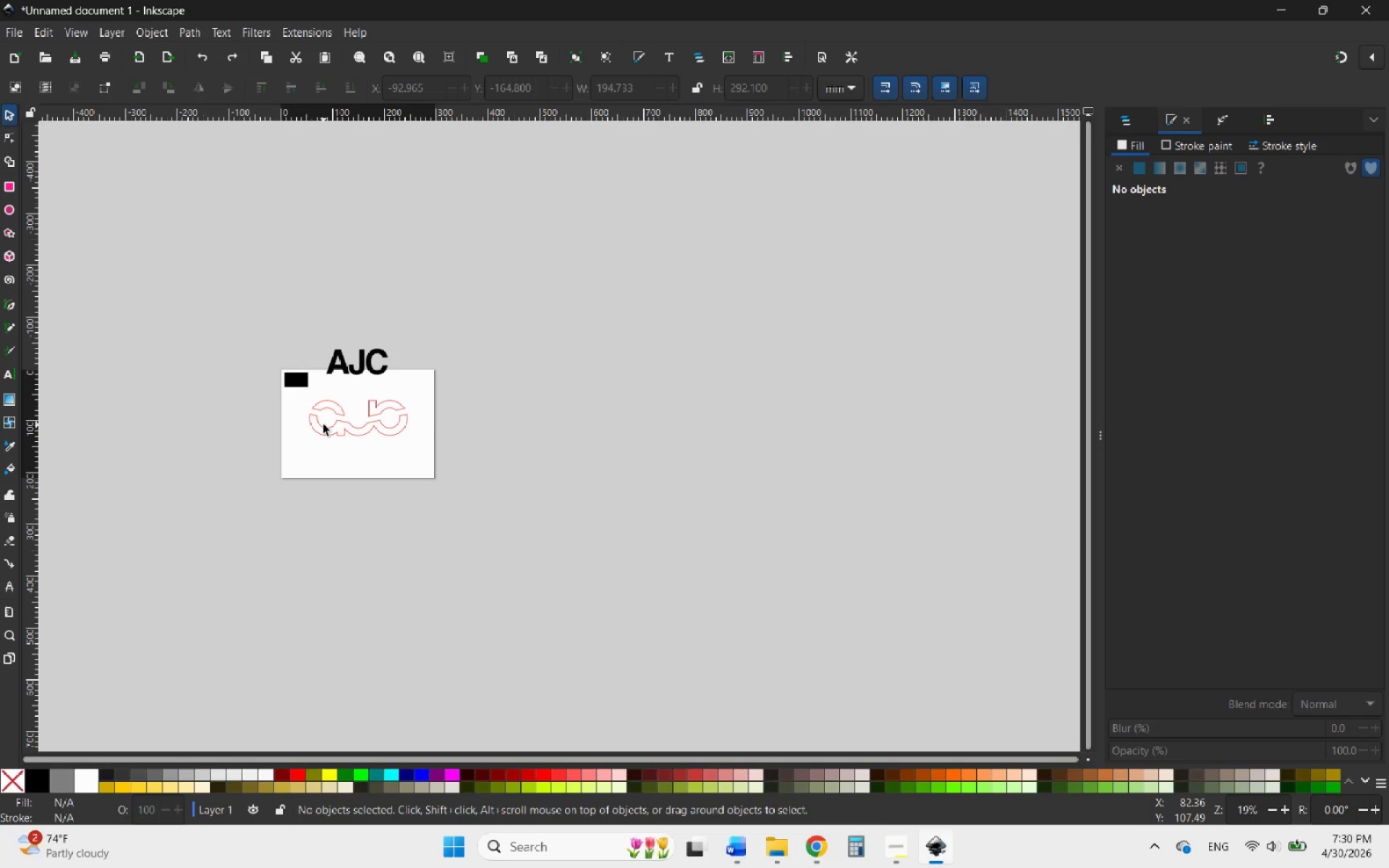 
key(Control+Z)
 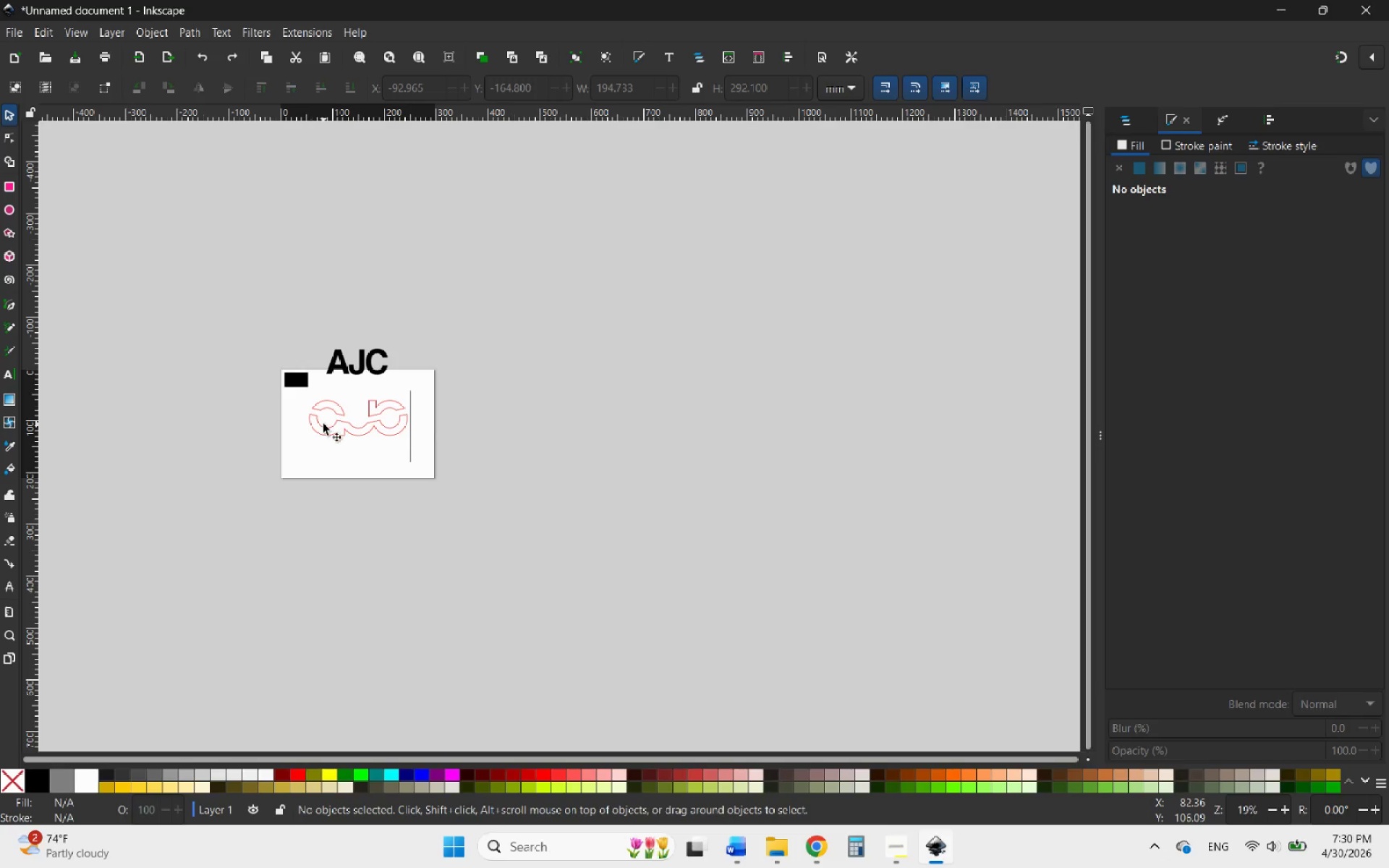 
key(Control+Z)
 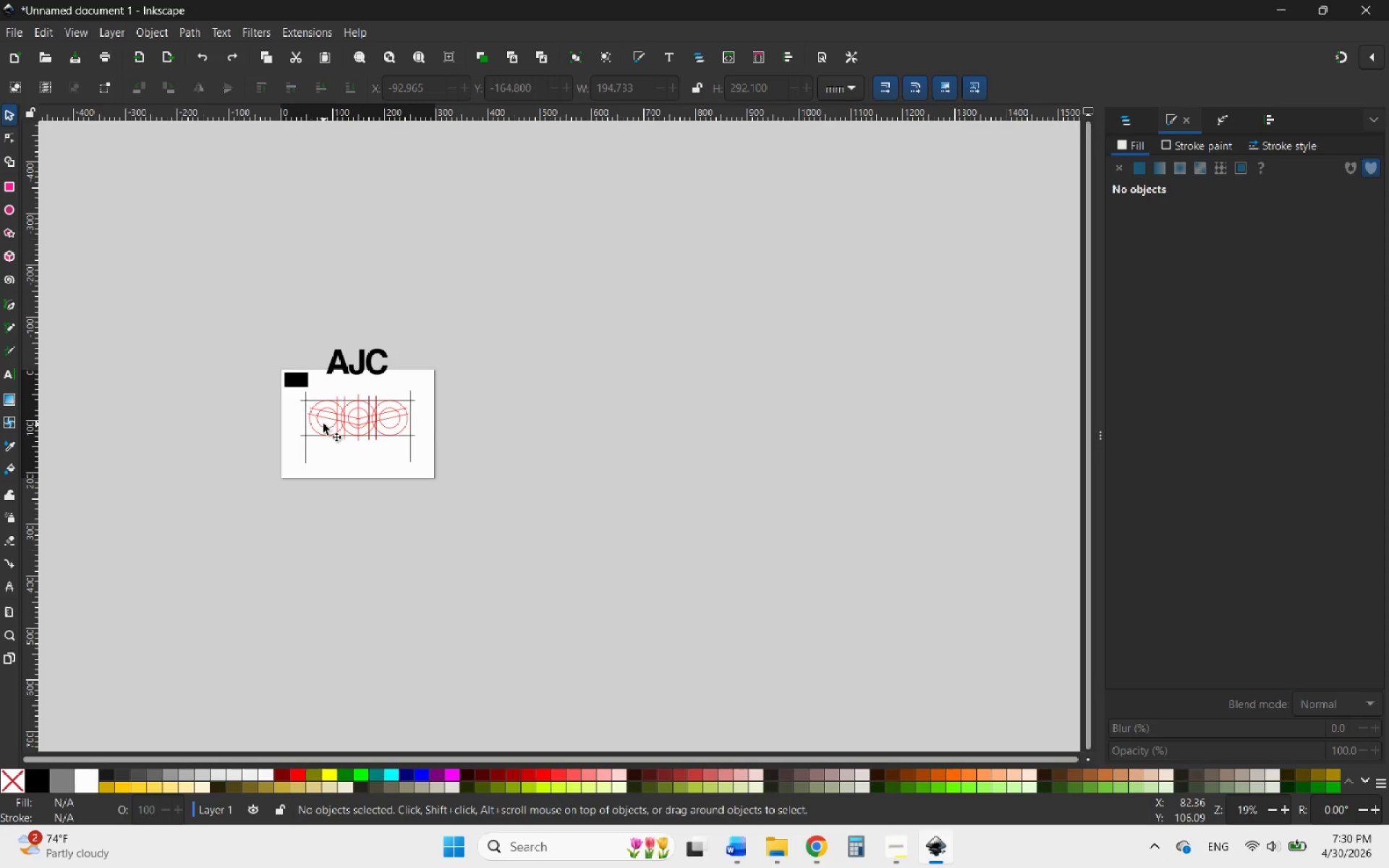 
hold_key(key=ControlLeft, duration=1.67)
scroll: coordinate [313, 420], scroll_direction: up, amount: 4.0
 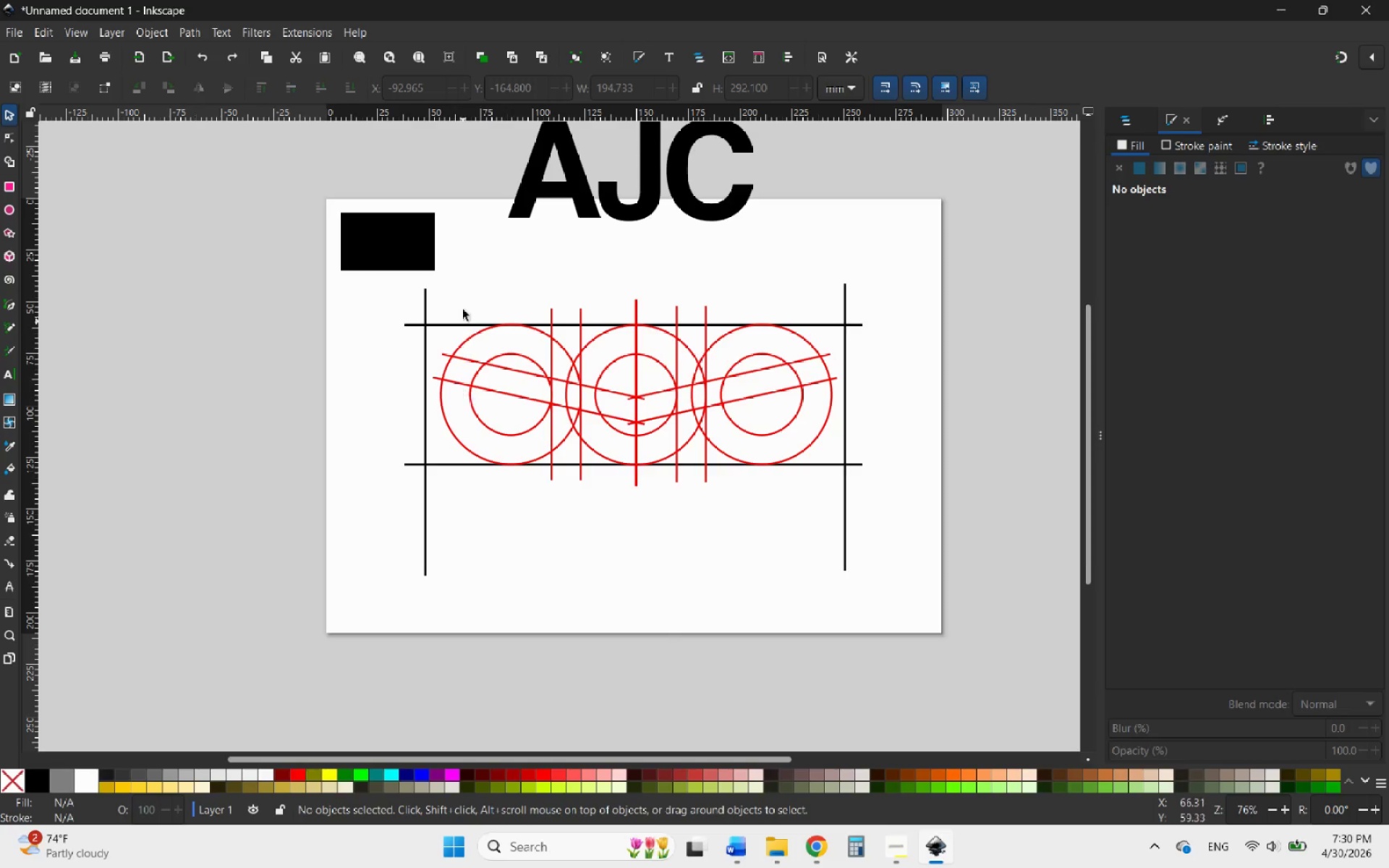 
left_click([415, 250])
 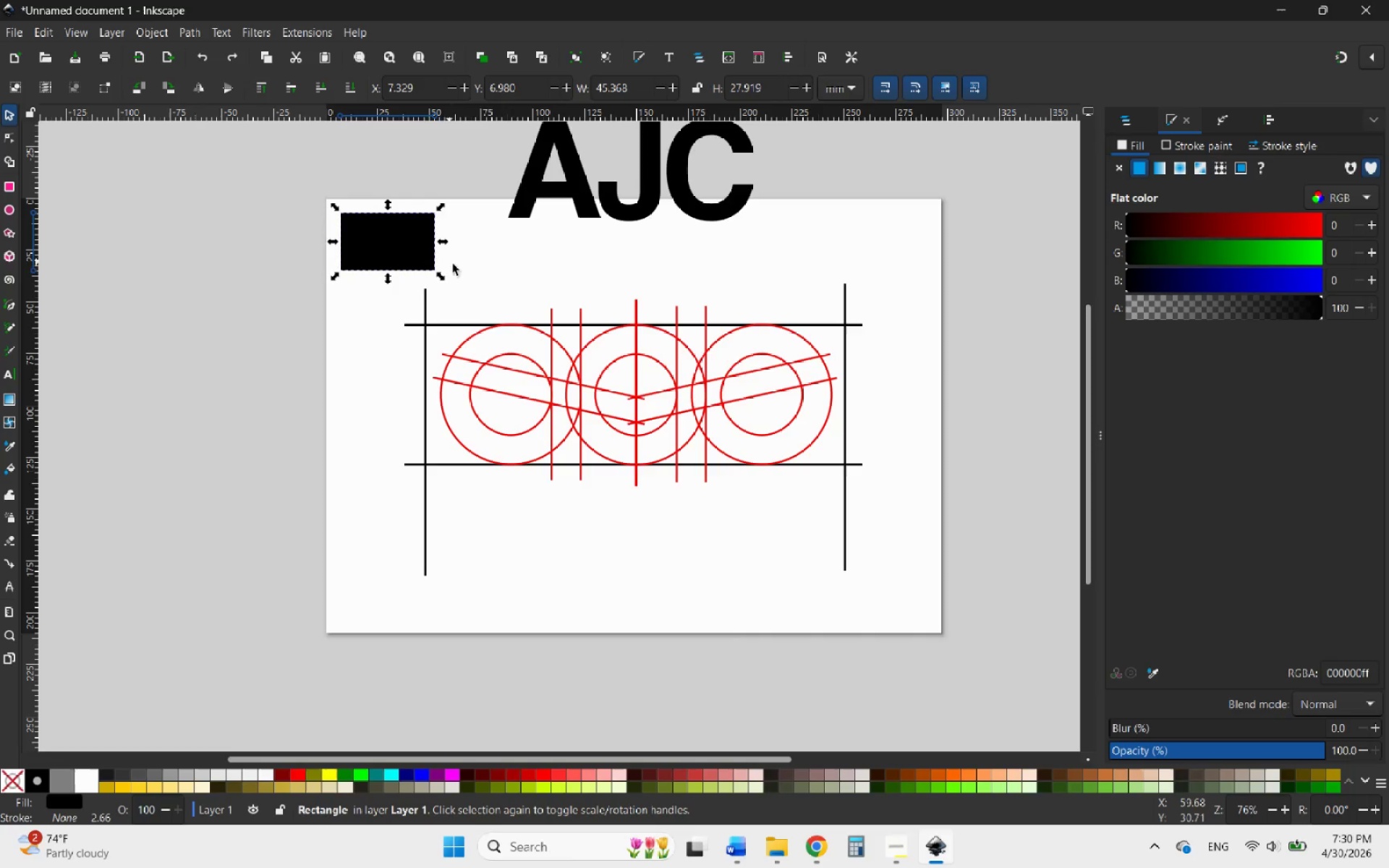 
left_click_drag(start_coordinate=[400, 258], to_coordinate=[302, 176])
 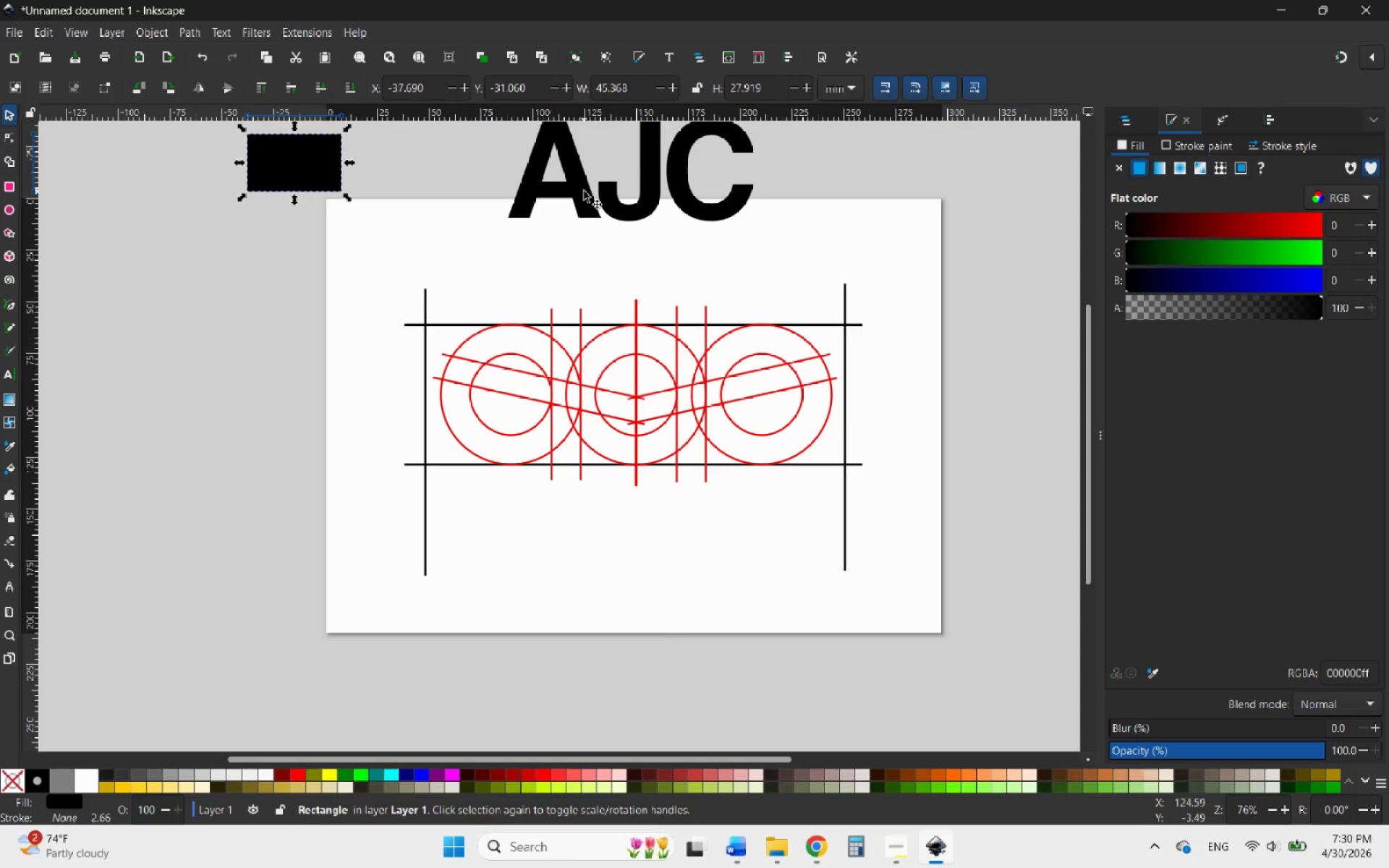 
left_click_drag(start_coordinate=[584, 191], to_coordinate=[446, 130])
 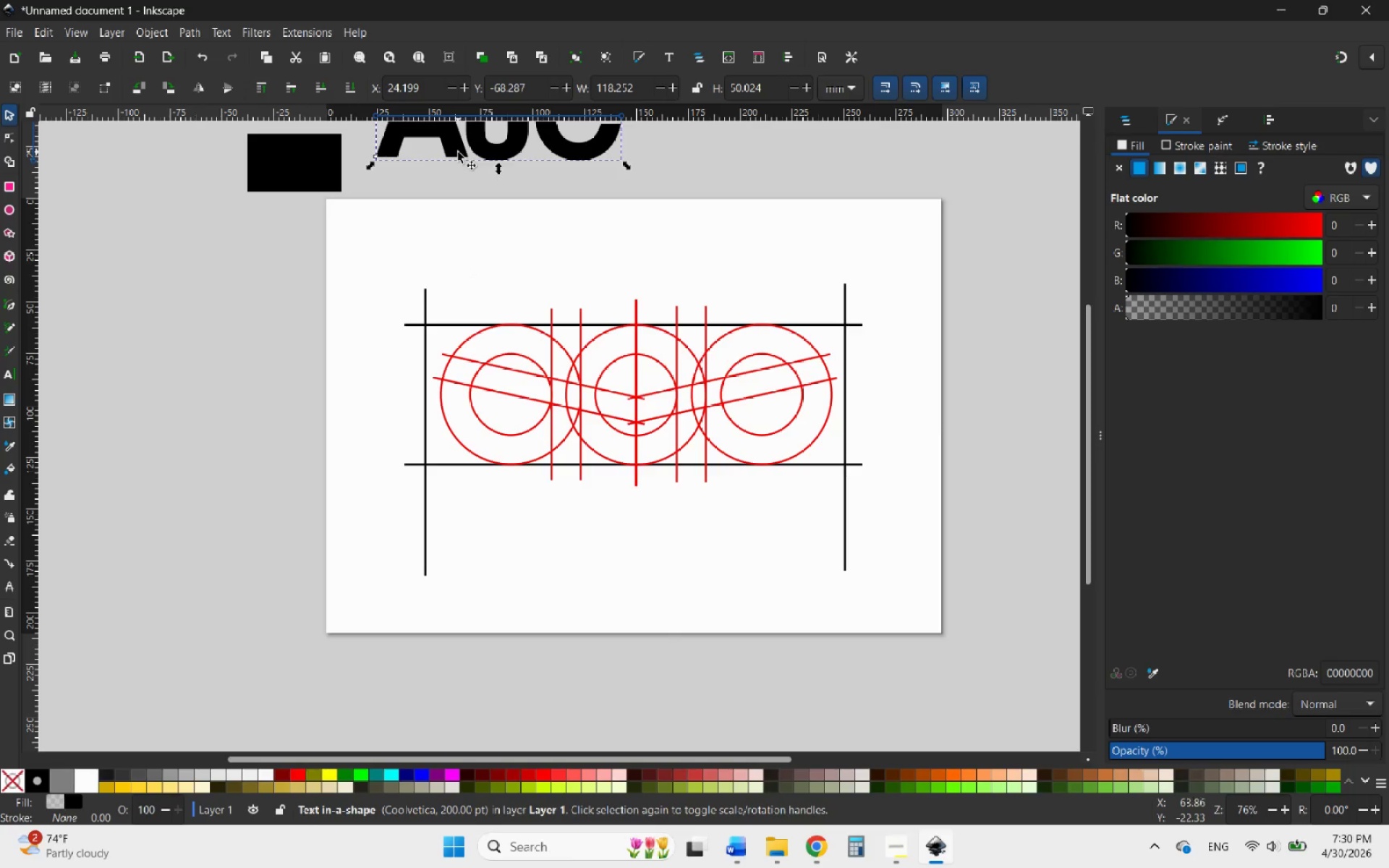 
left_click_drag(start_coordinate=[456, 152], to_coordinate=[416, 129])
 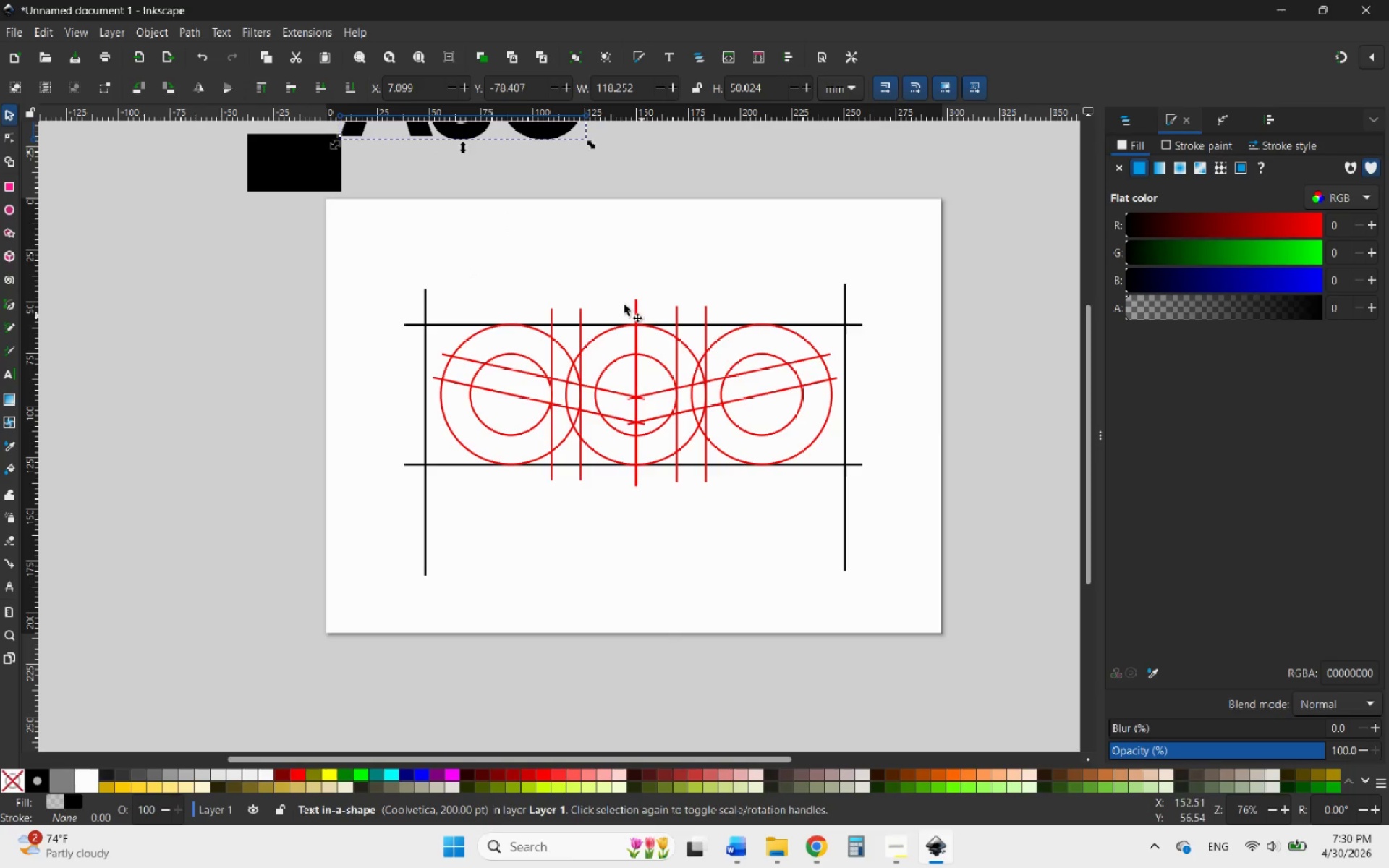 
left_click_drag(start_coordinate=[309, 179], to_coordinate=[240, 132])
 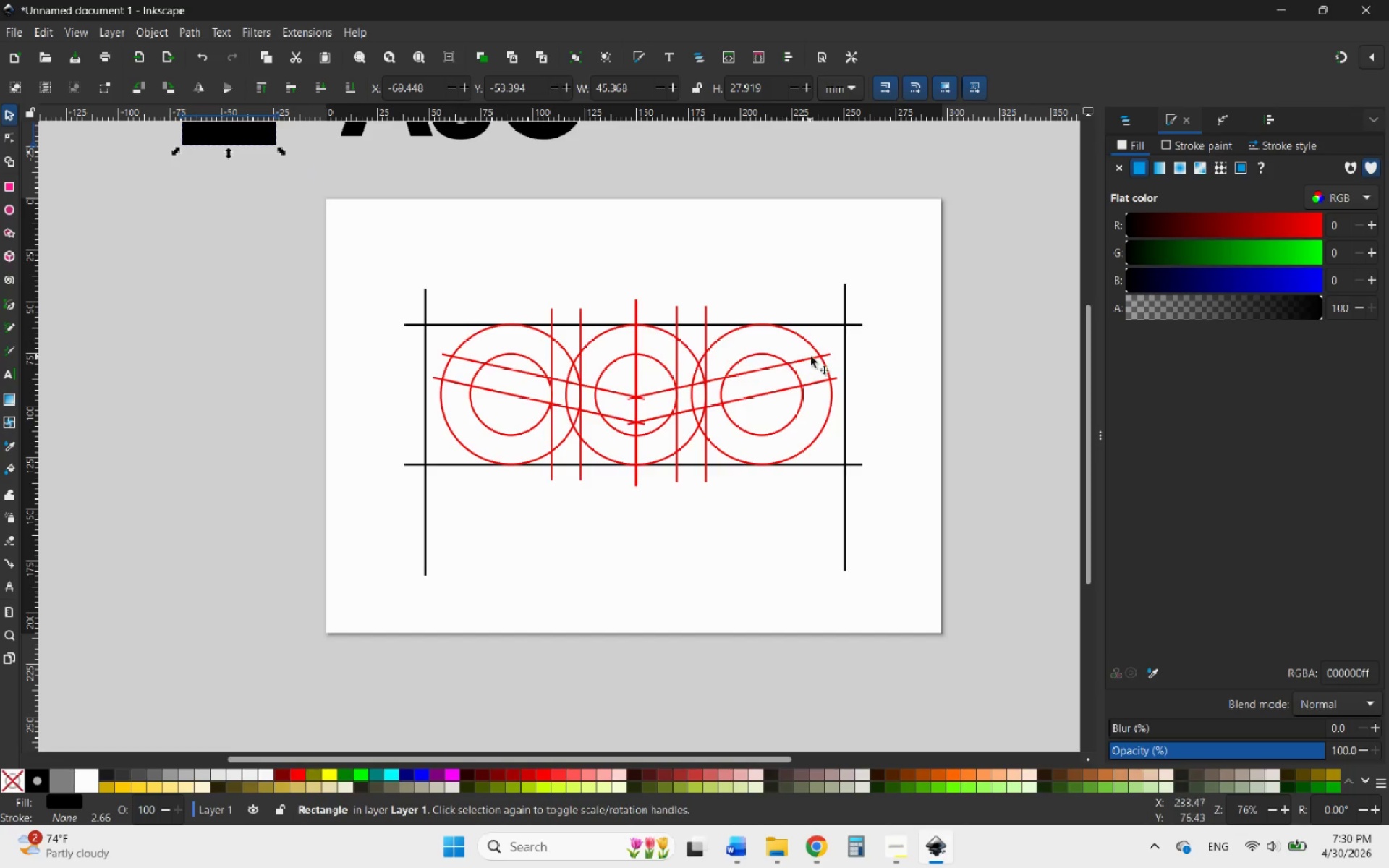 
hold_key(key=ControlLeft, duration=1.14)
scroll: coordinate [847, 360], scroll_direction: up, amount: 1.0
 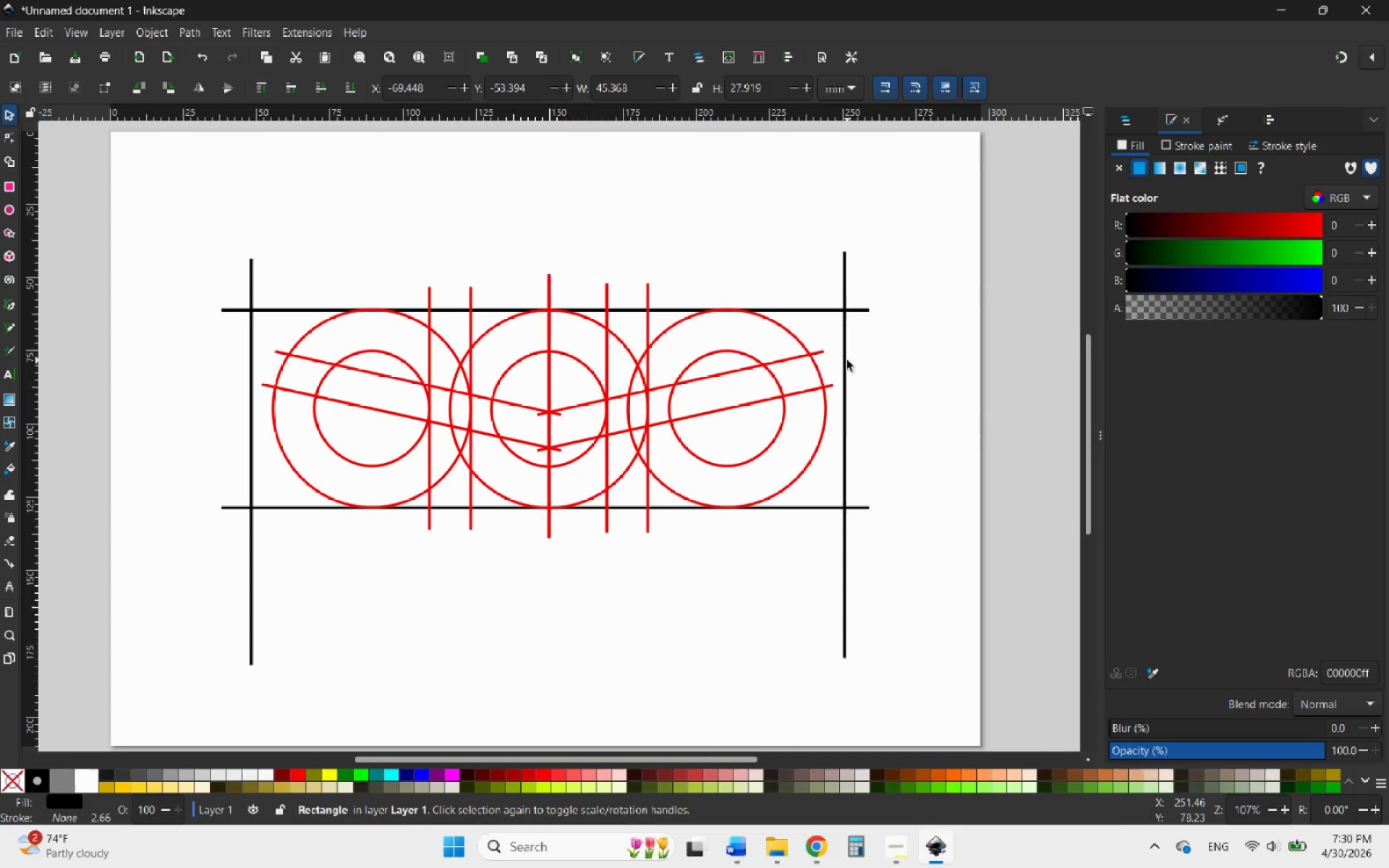 
key(PrintScreen)
 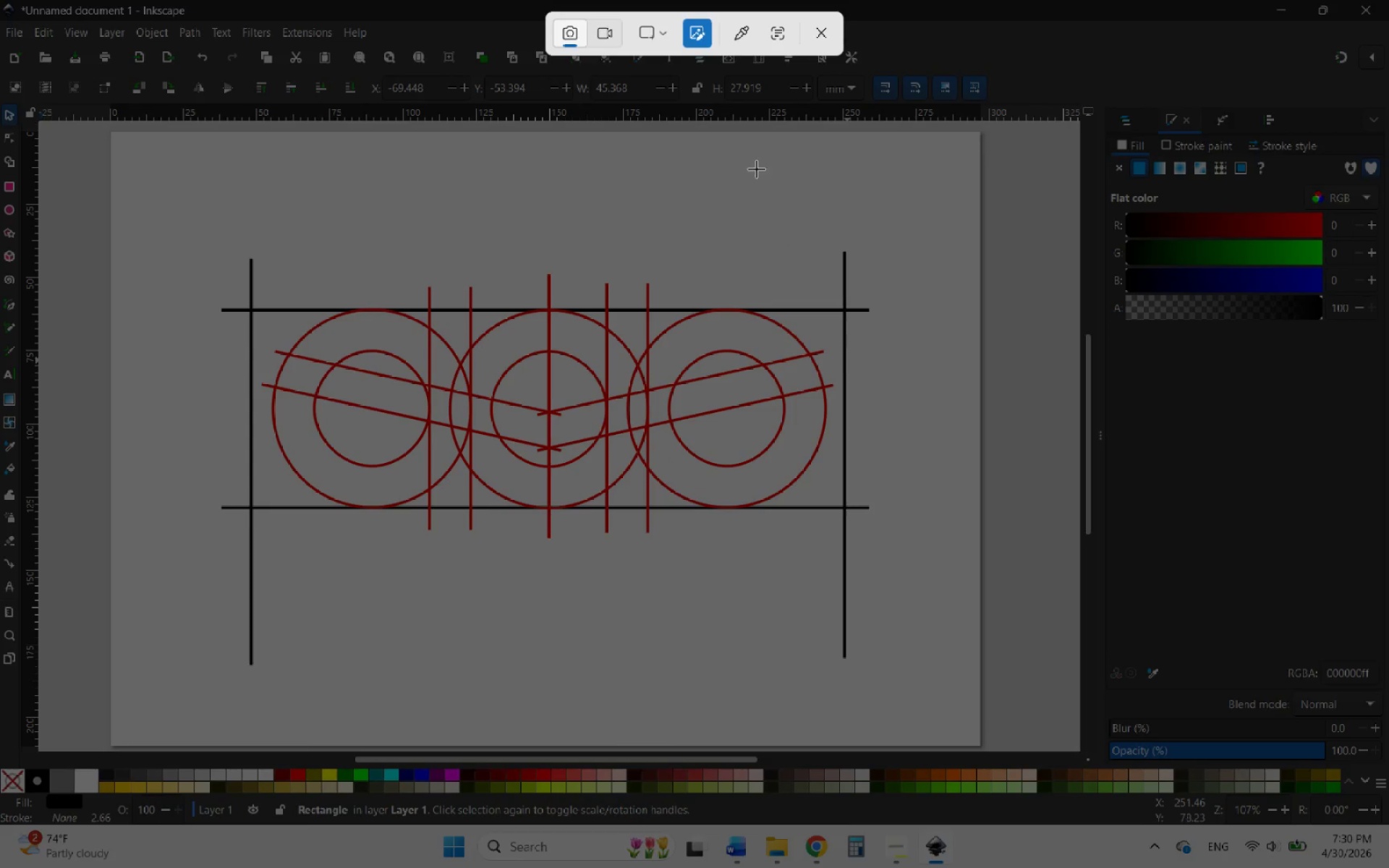 
left_click([662, 39])
 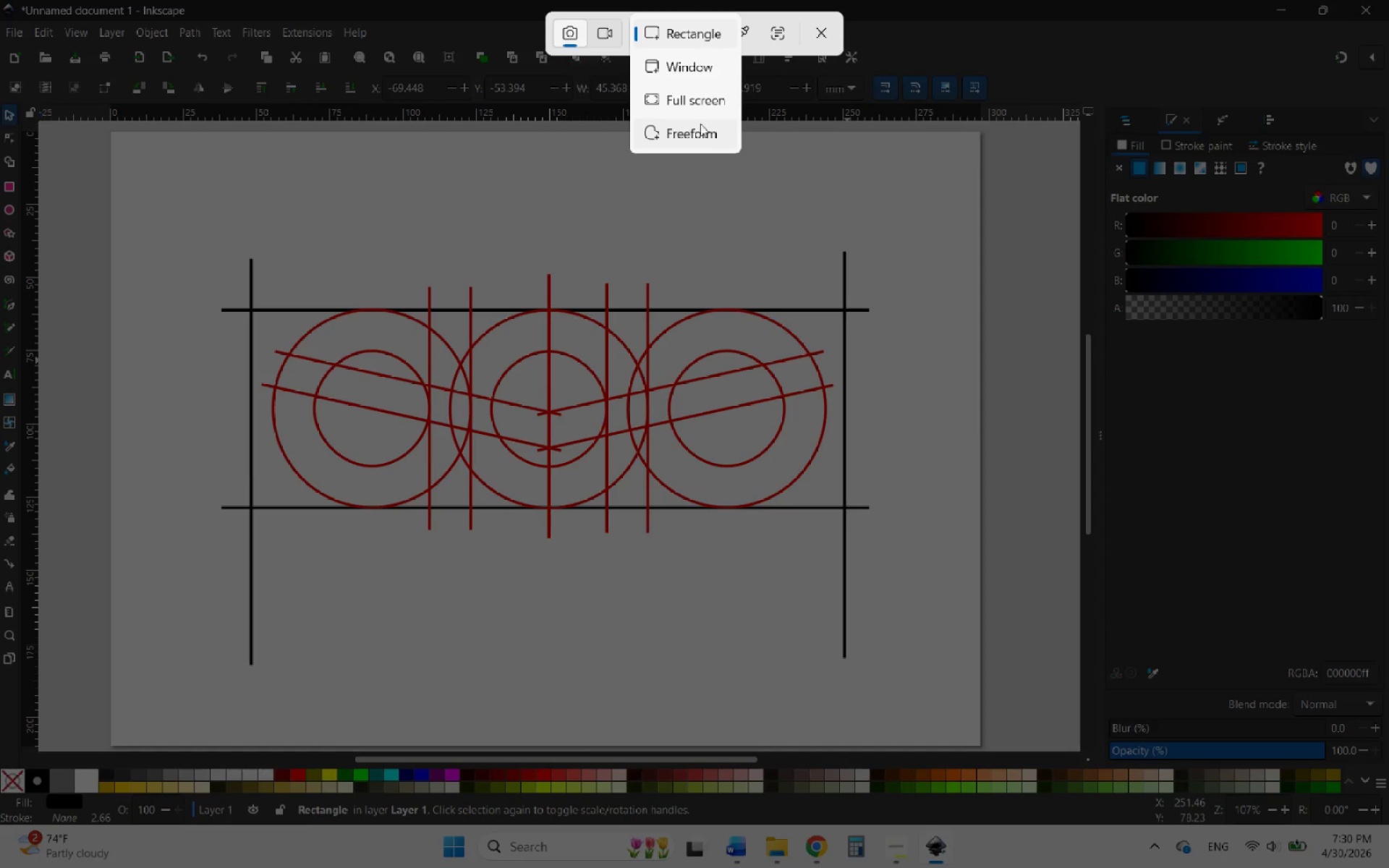 
left_click([686, 103])
 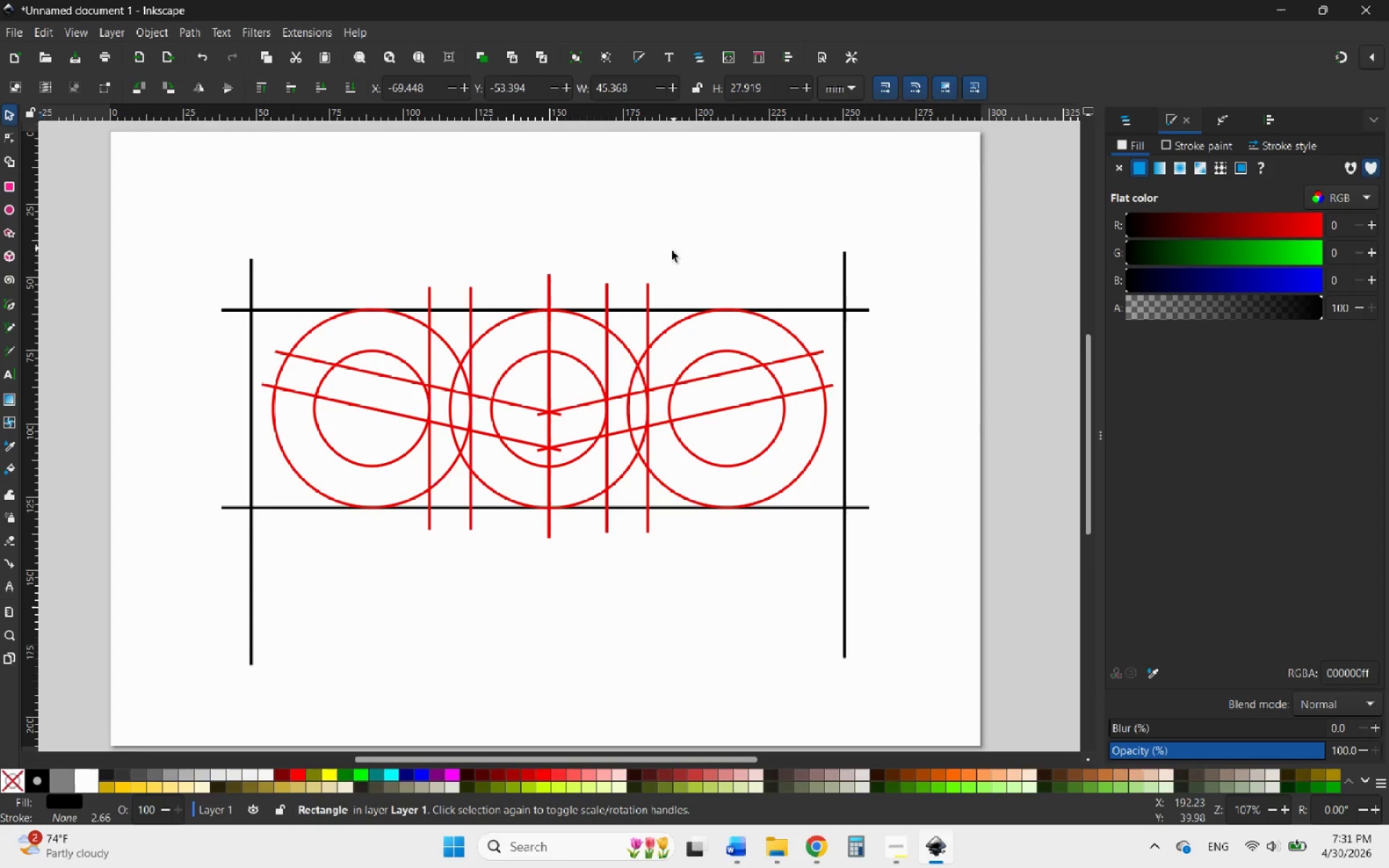 
key(Control+Shift+Z)
 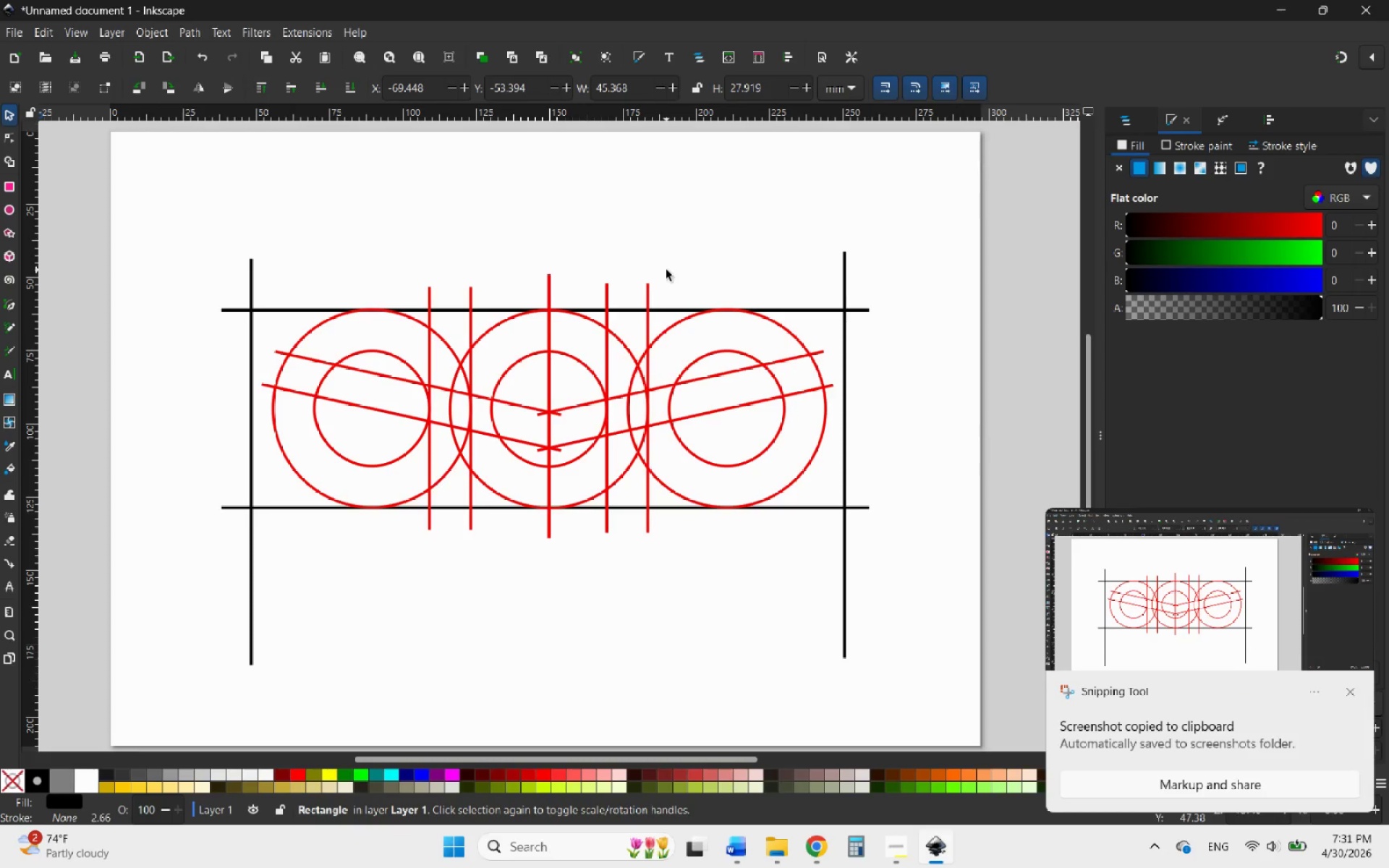 
key(Control+Shift+Z)
 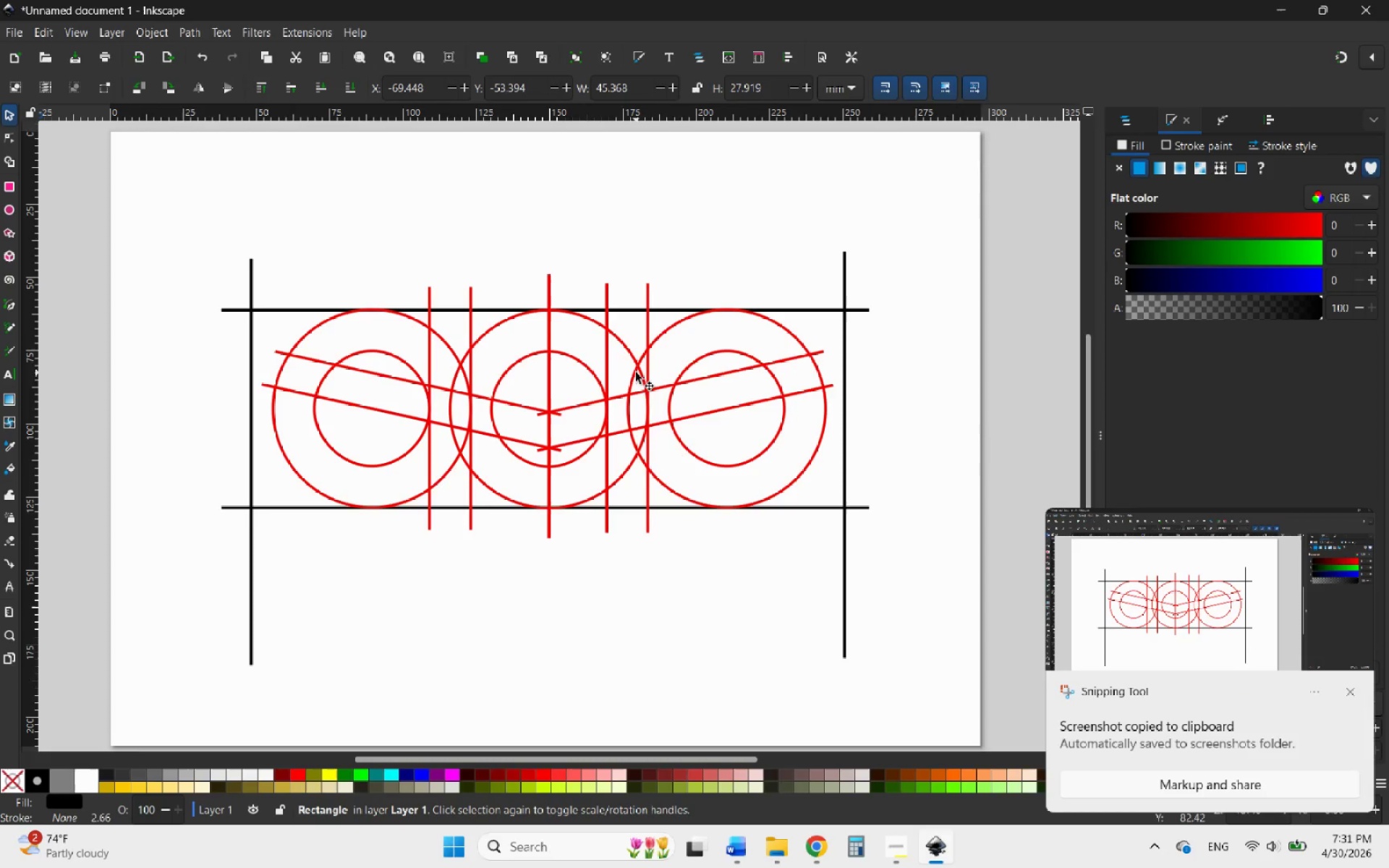 
key(Control+Shift+Z)
 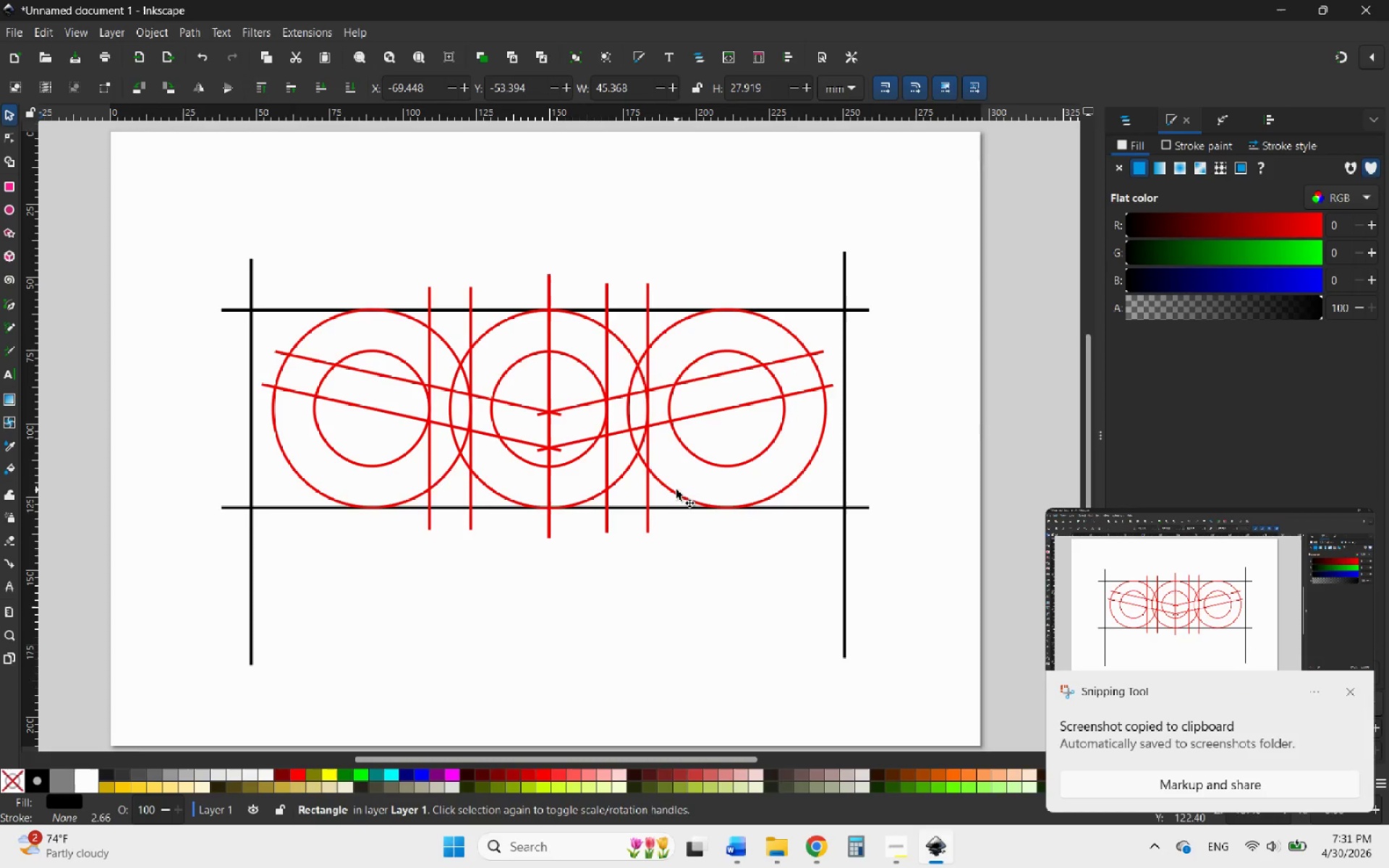 
scroll: coordinate [666, 466], scroll_direction: down, amount: 2.0
 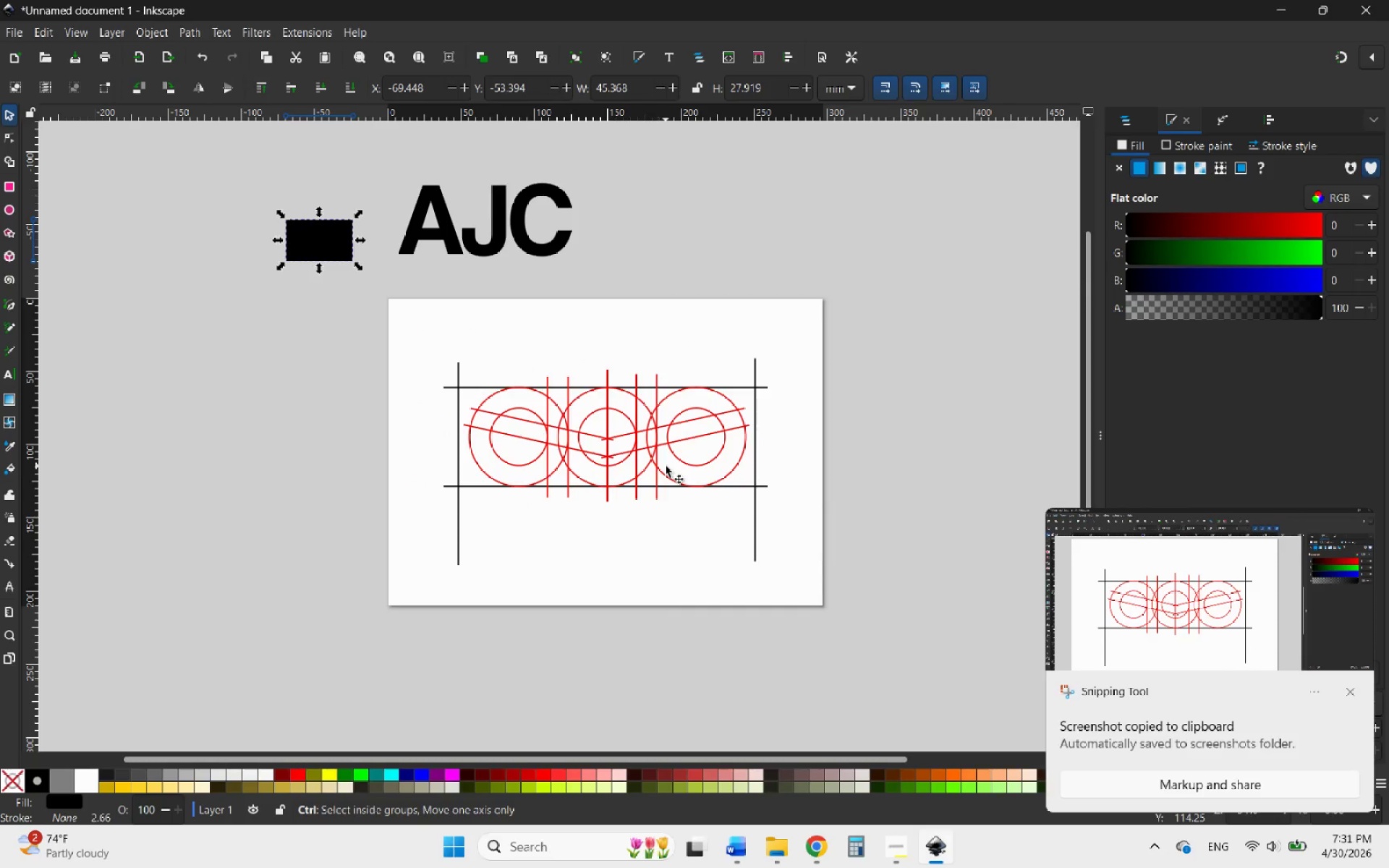 
key(Control+Shift+Z)
 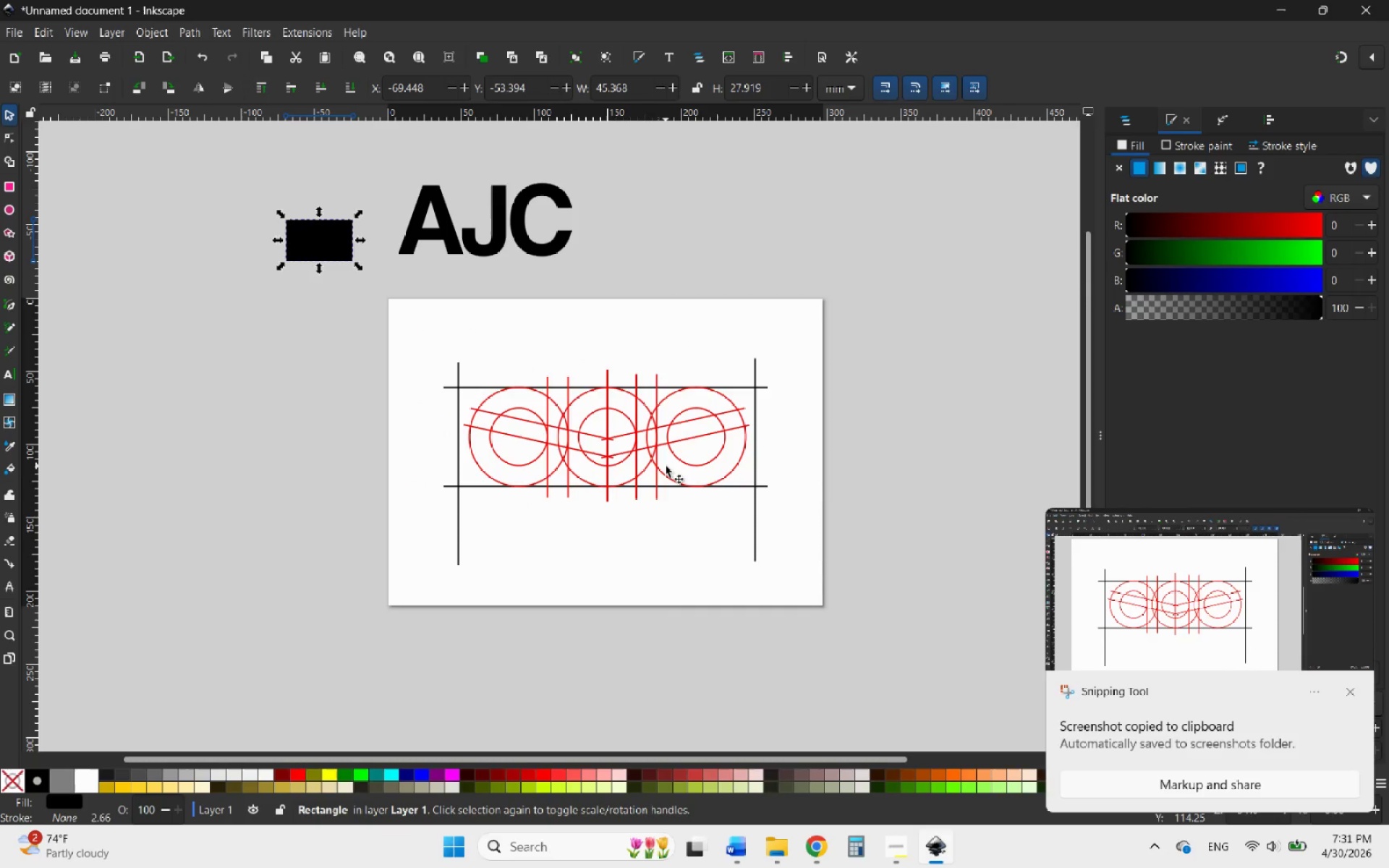 
key(Control+Shift+Z)
 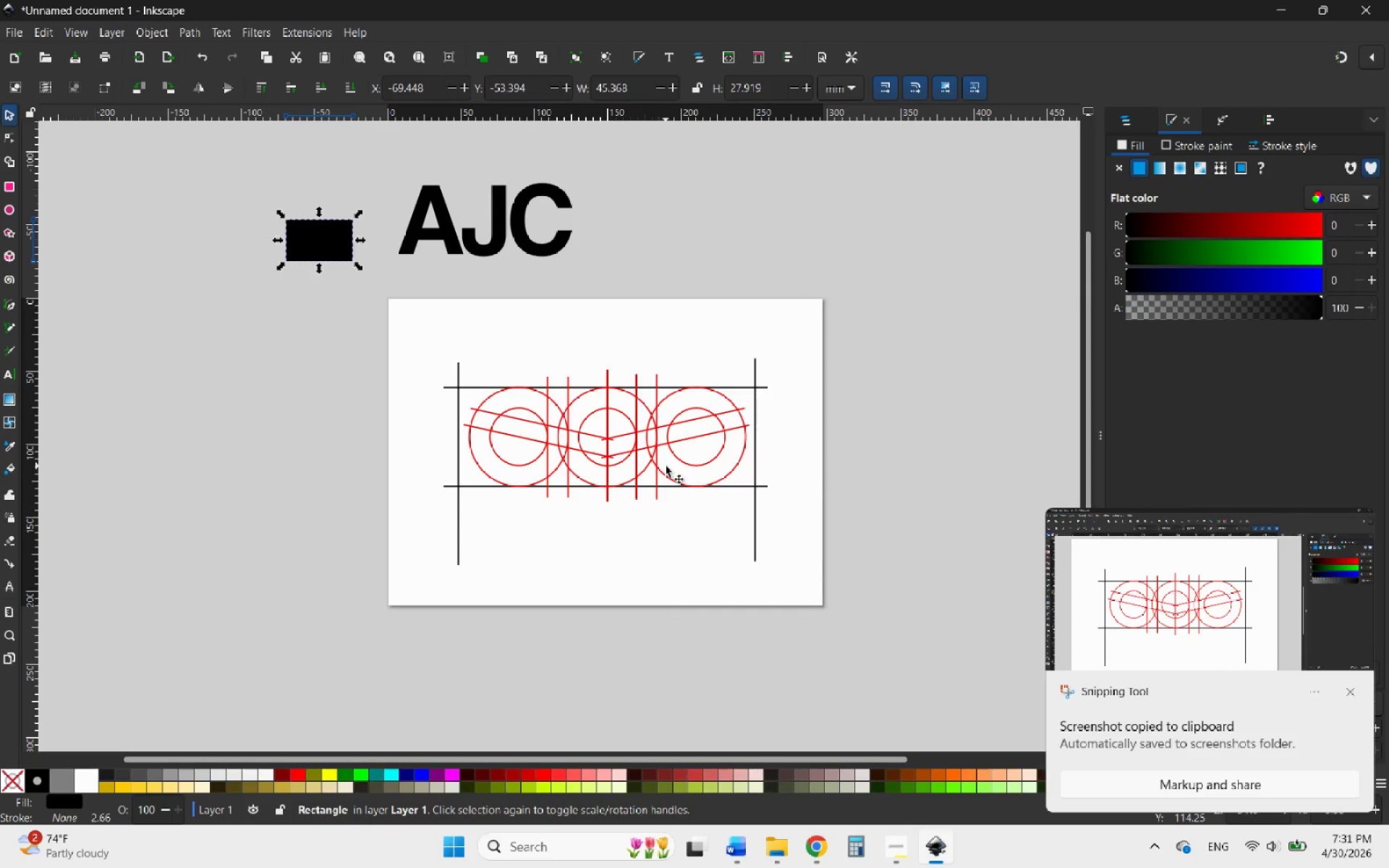 
key(Control+Shift+Z)
 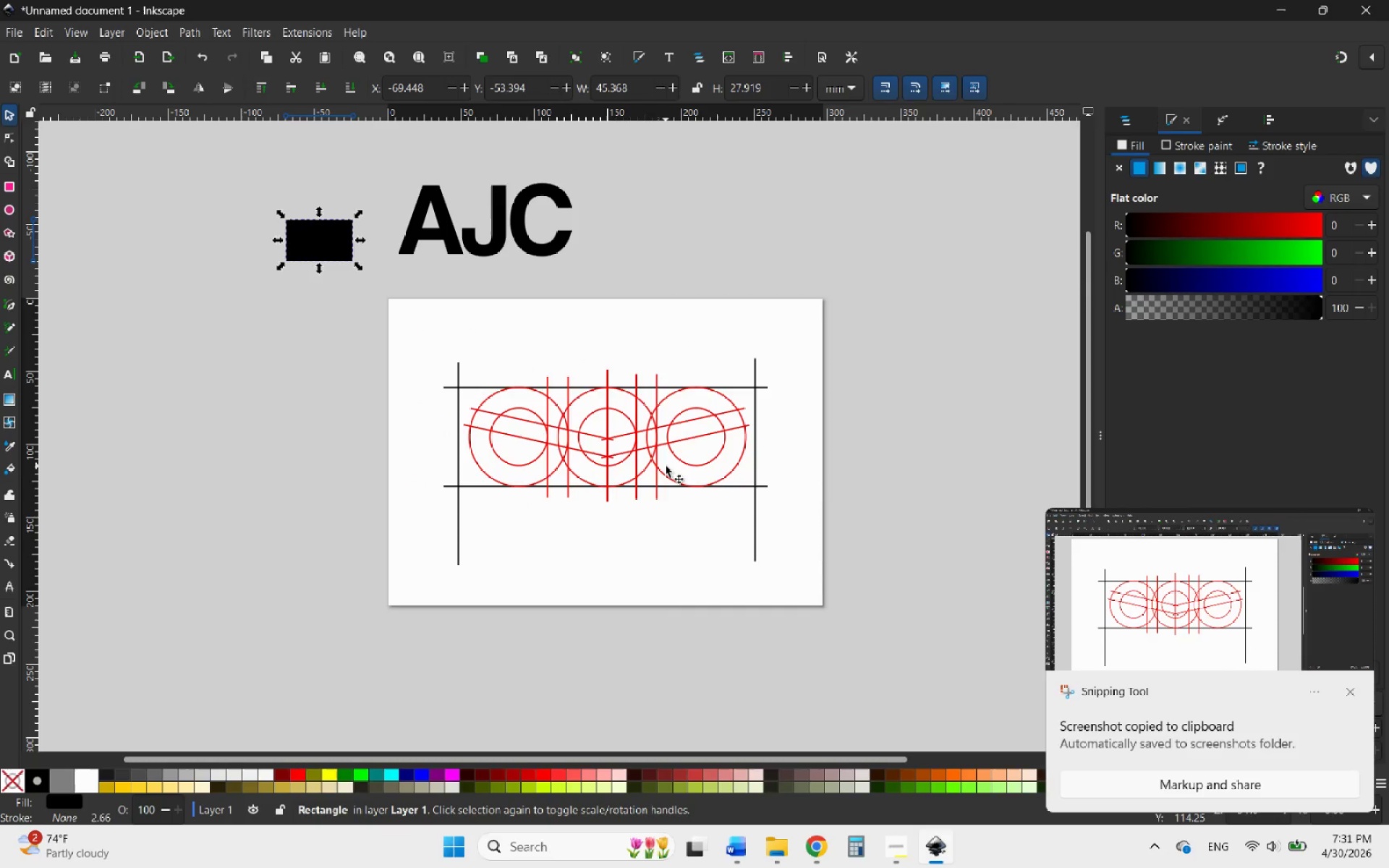 
key(Control+Shift+Z)
 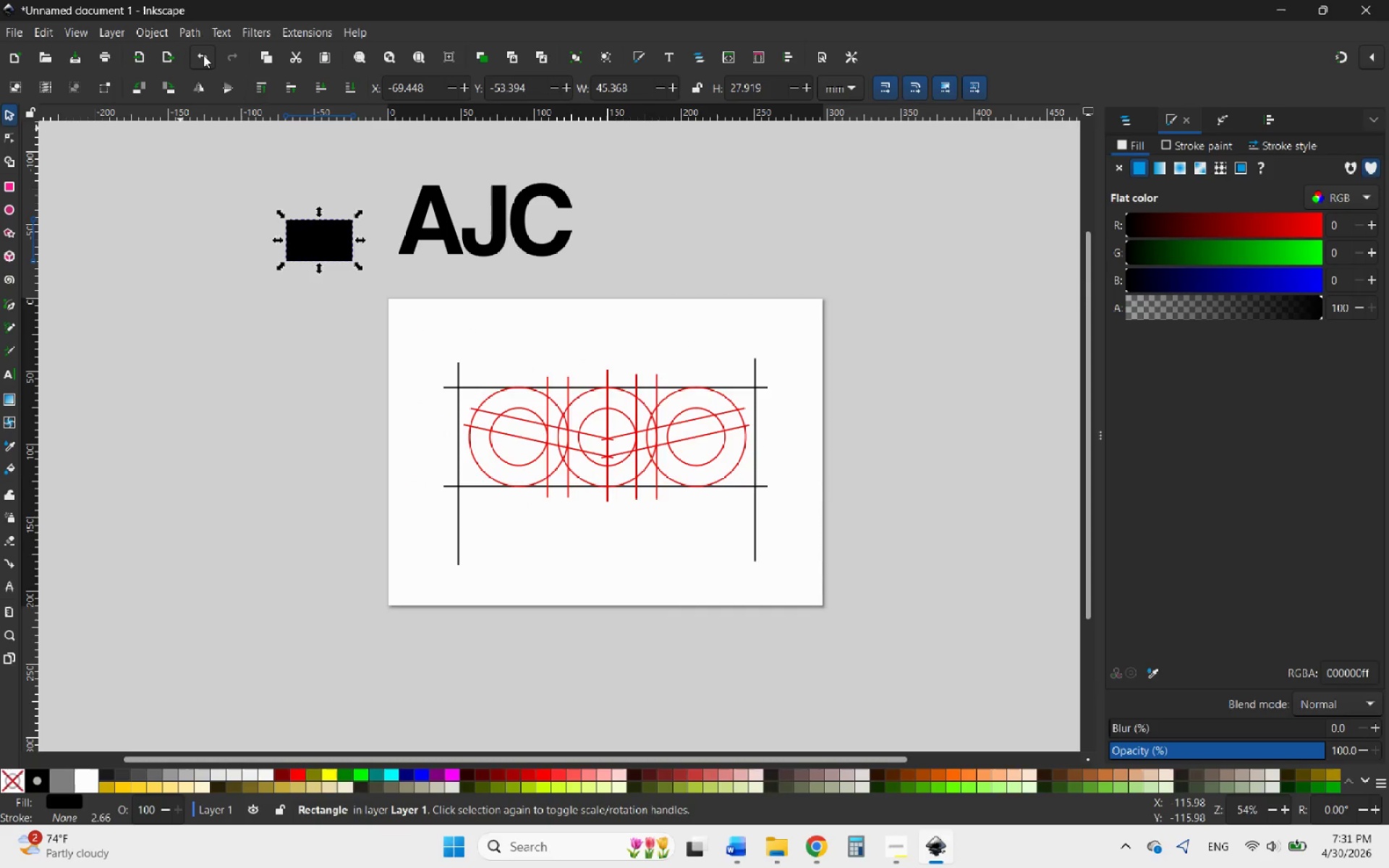 
left_click([203, 55])
 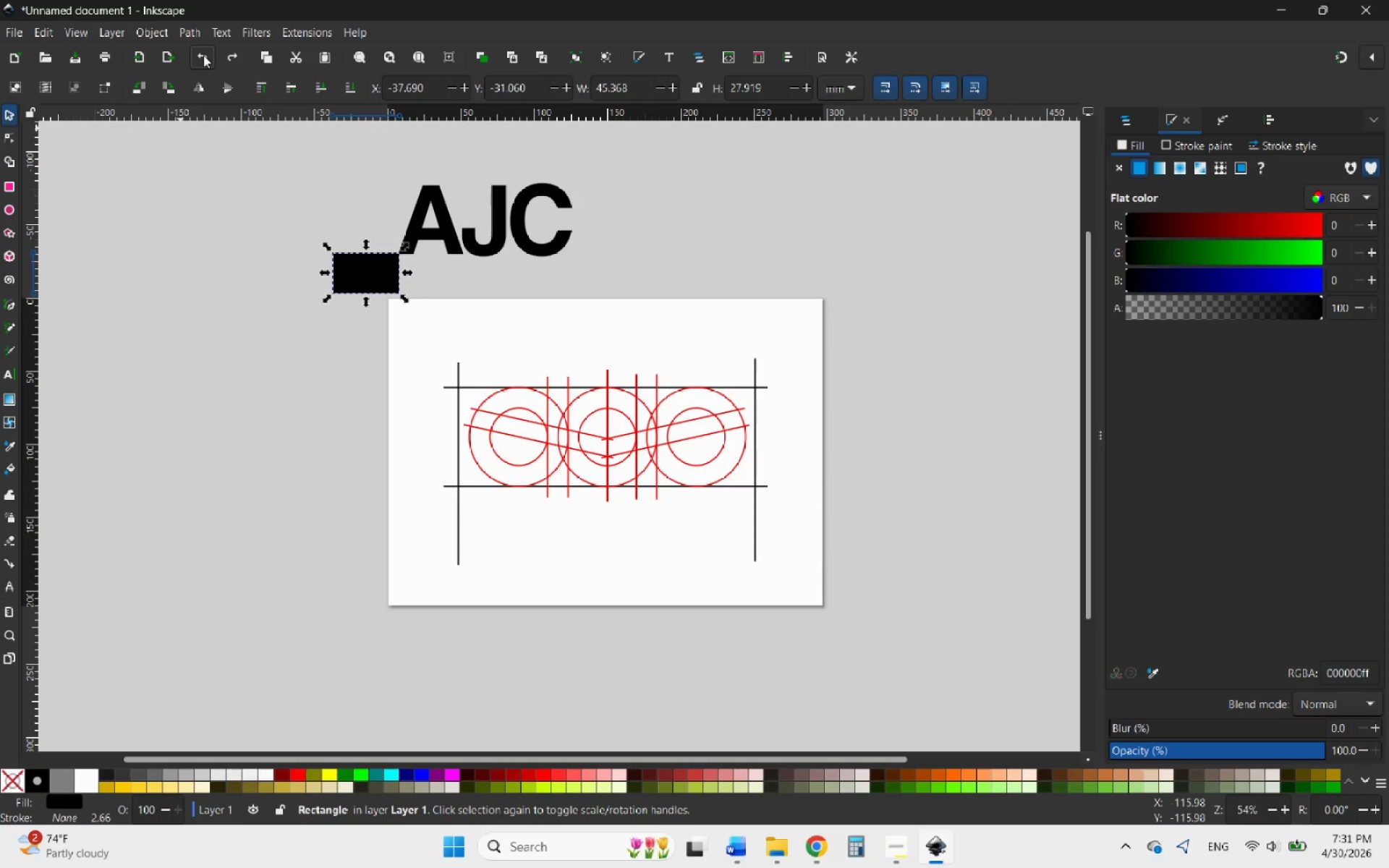 
left_click([203, 55])
 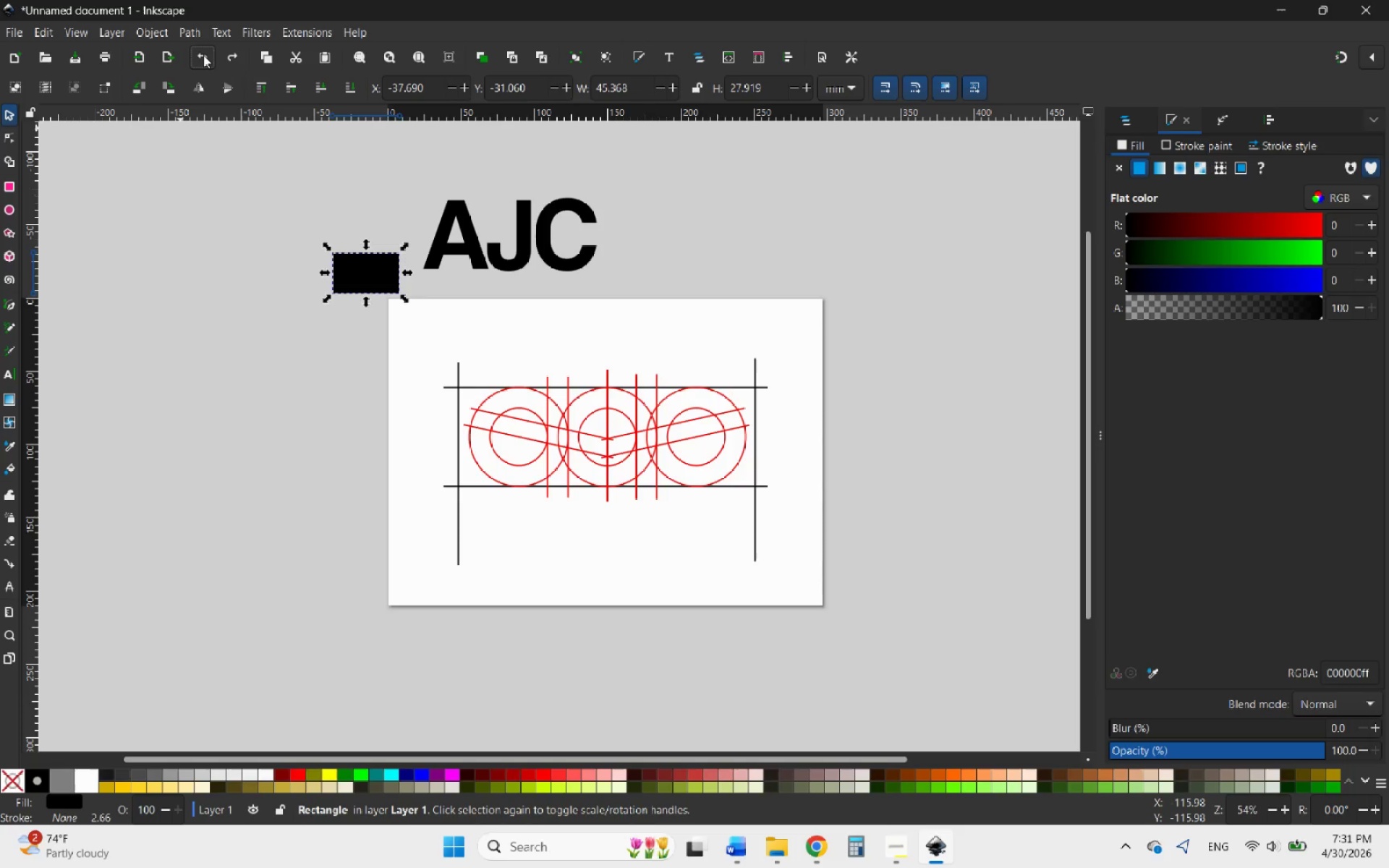 
left_click([203, 55])
 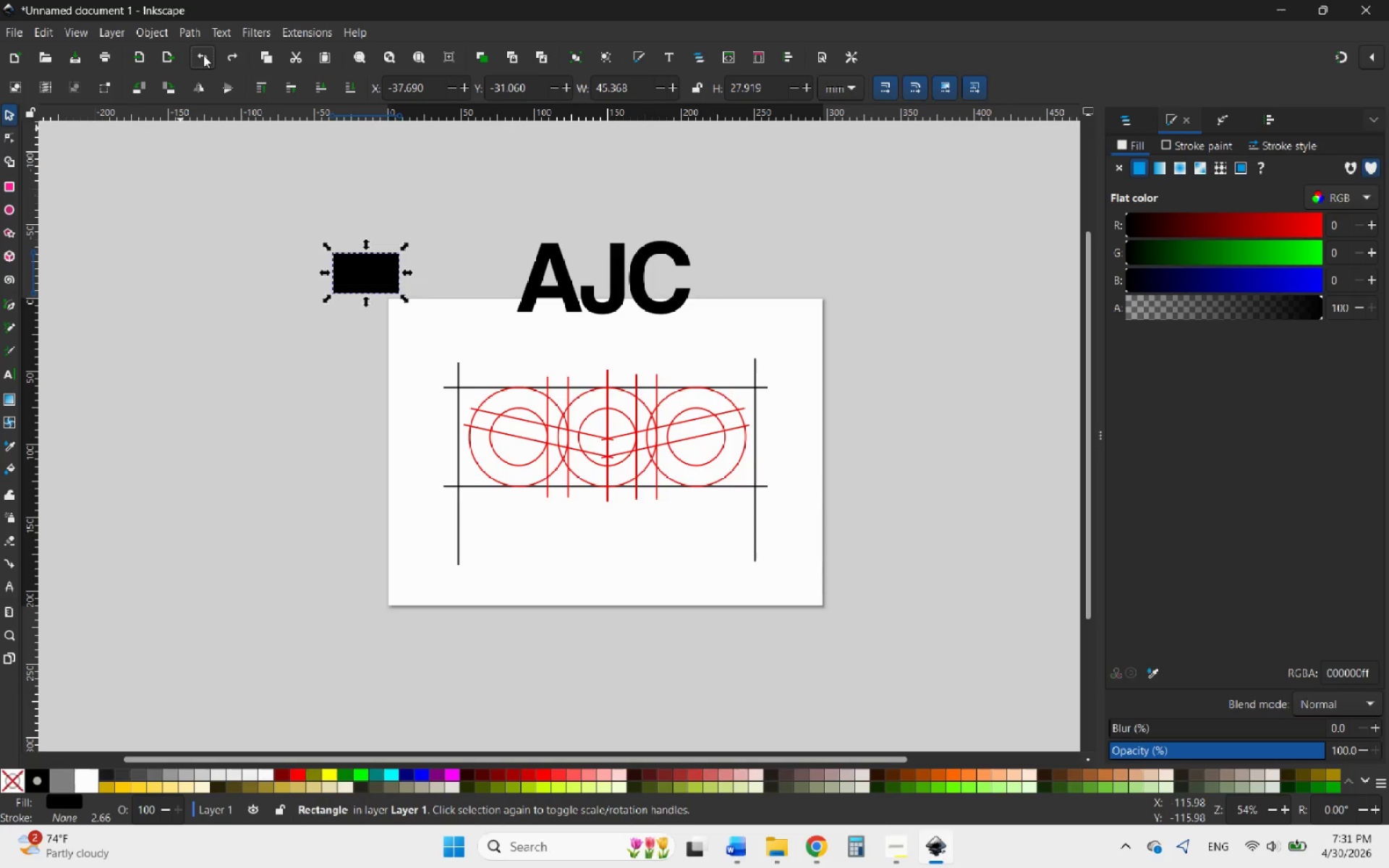 
left_click([203, 55])
 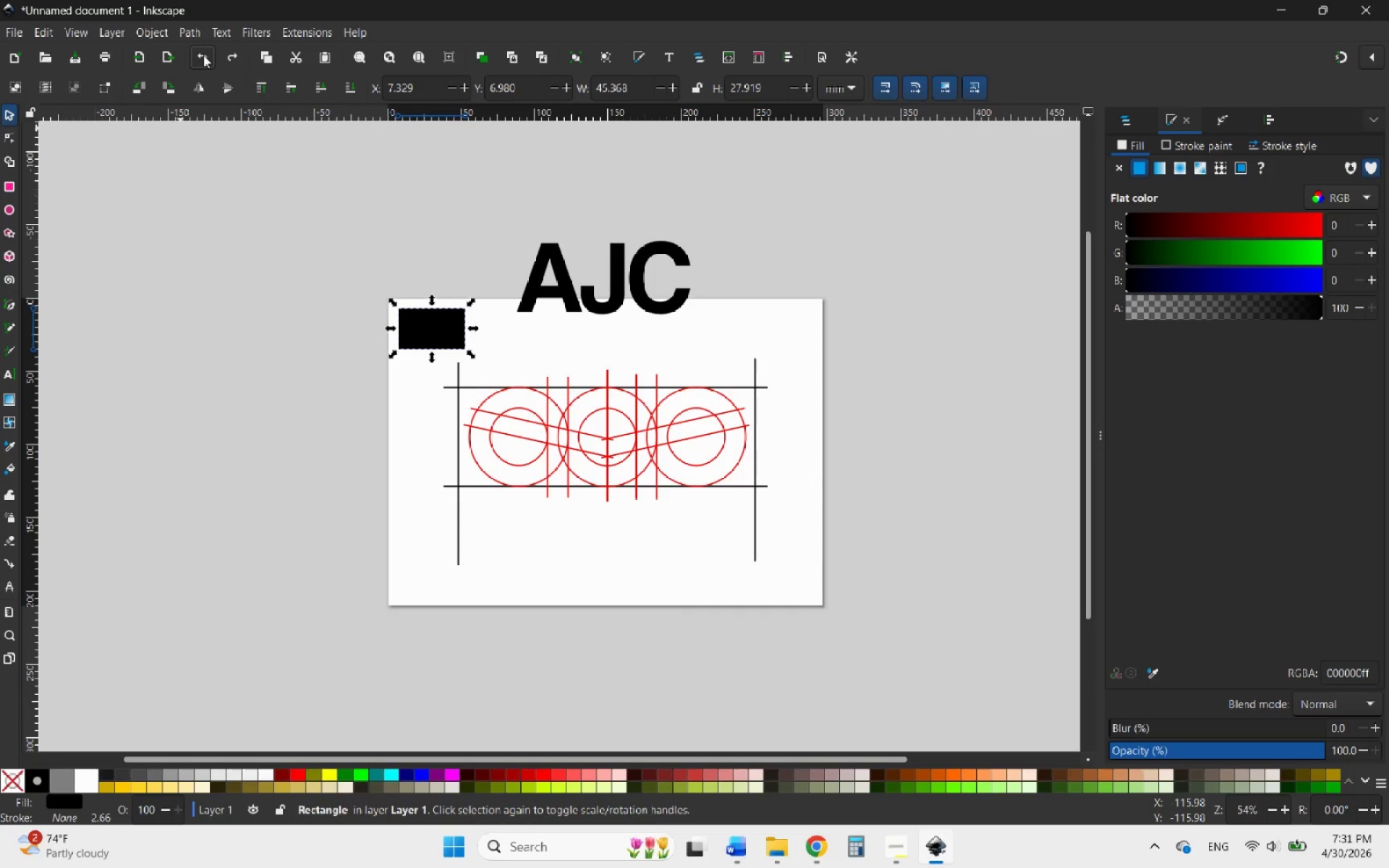 
left_click([203, 55])
 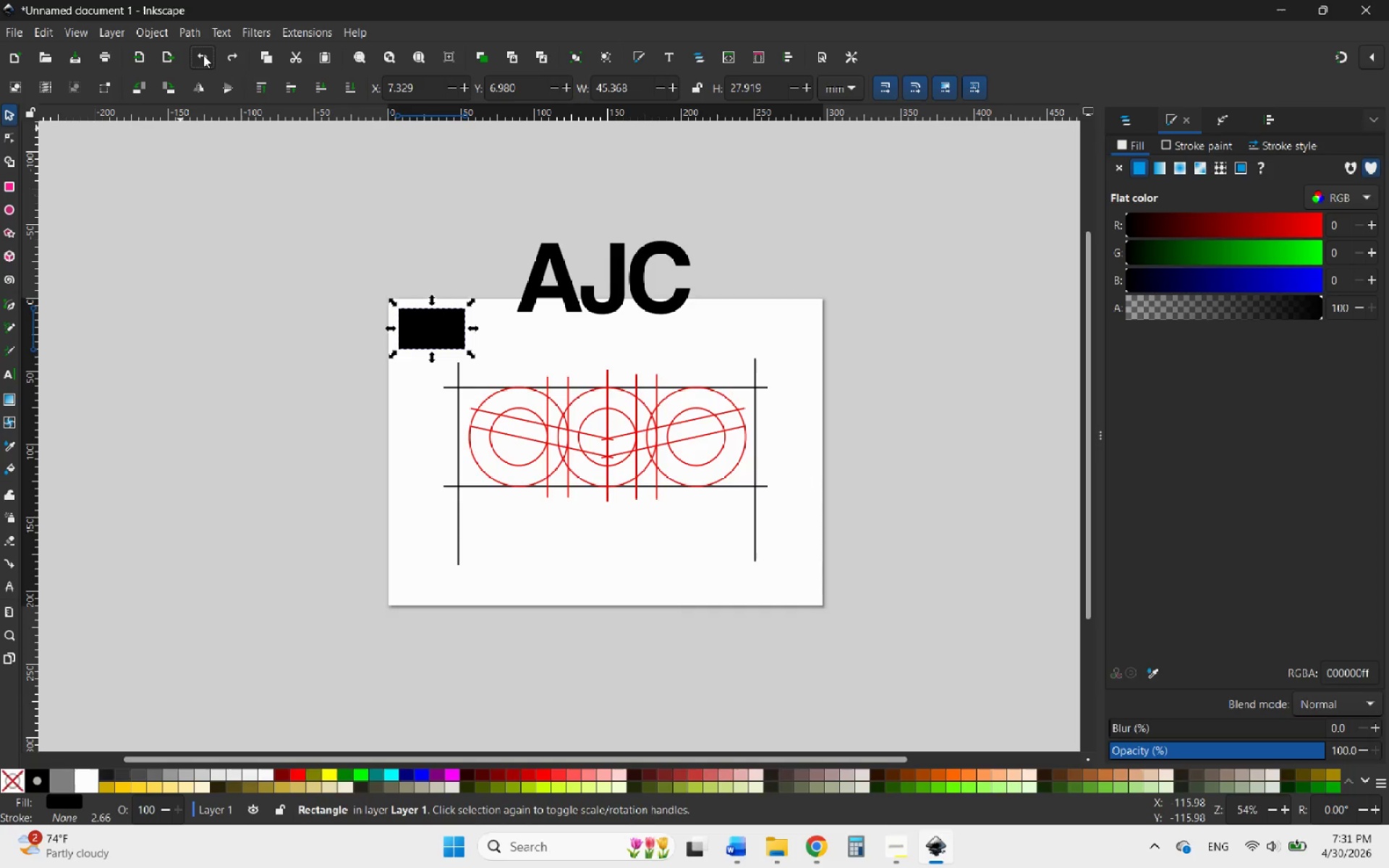 
double_click([203, 55])
 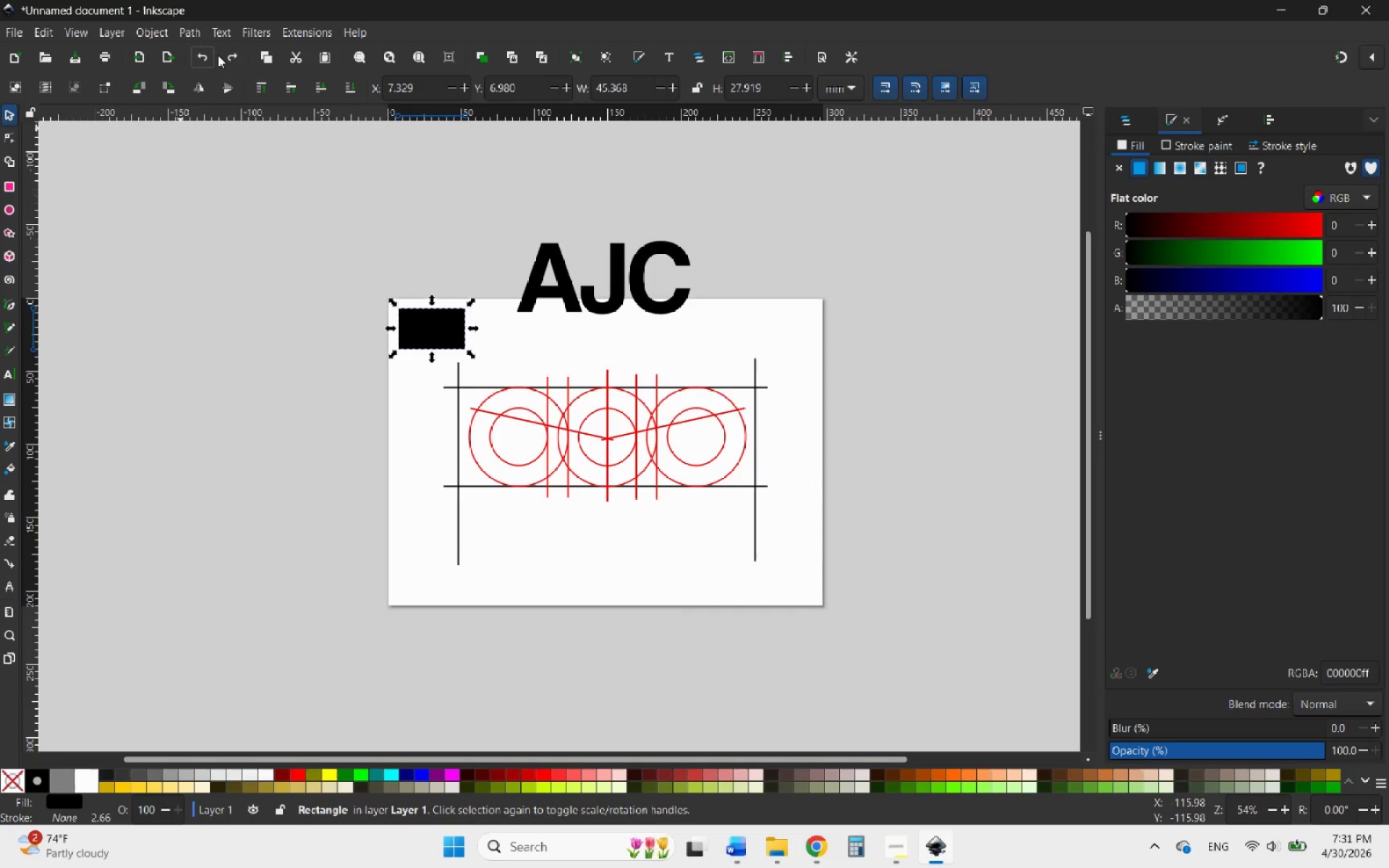 
double_click([225, 55])
 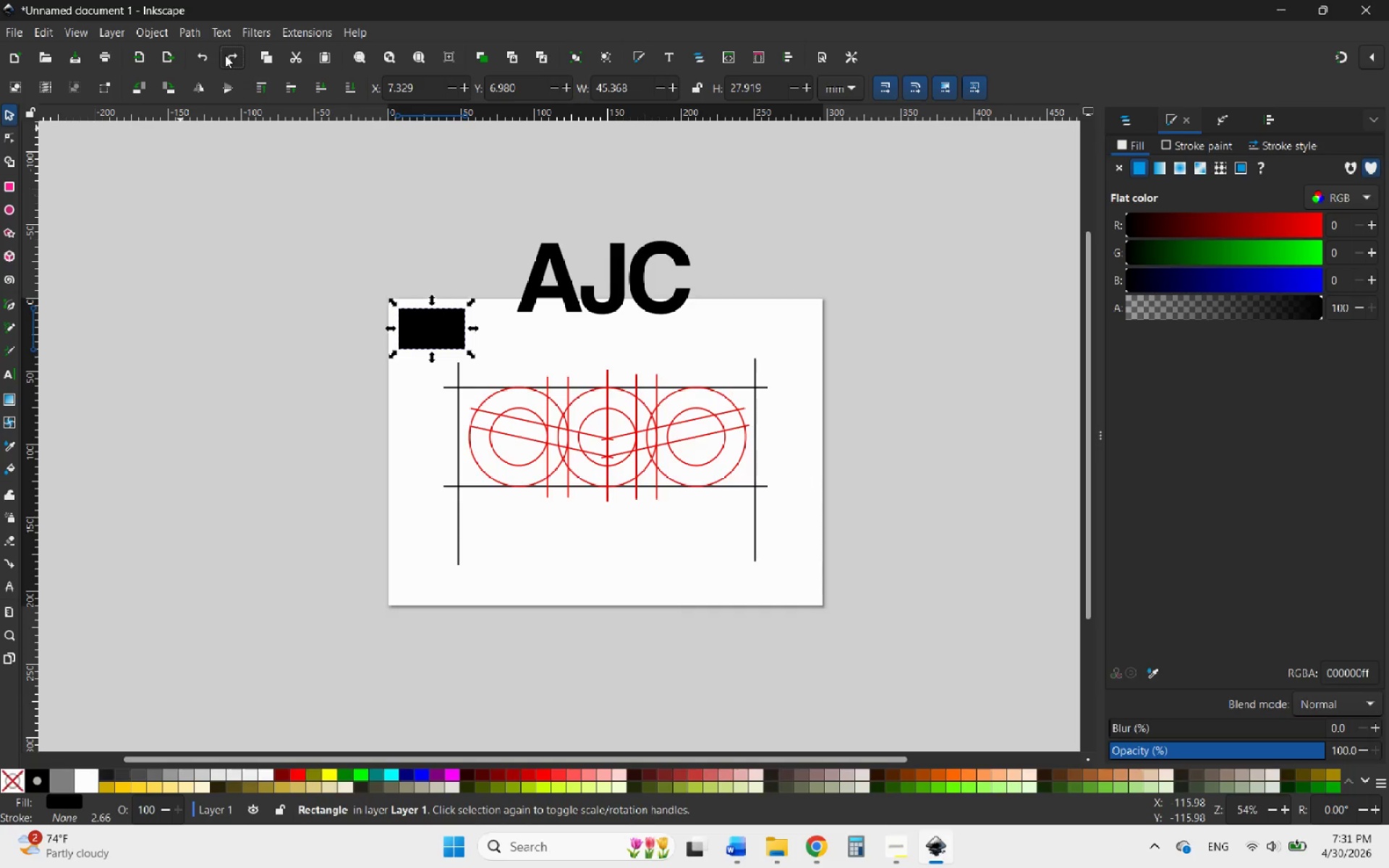 
triple_click([225, 55])
 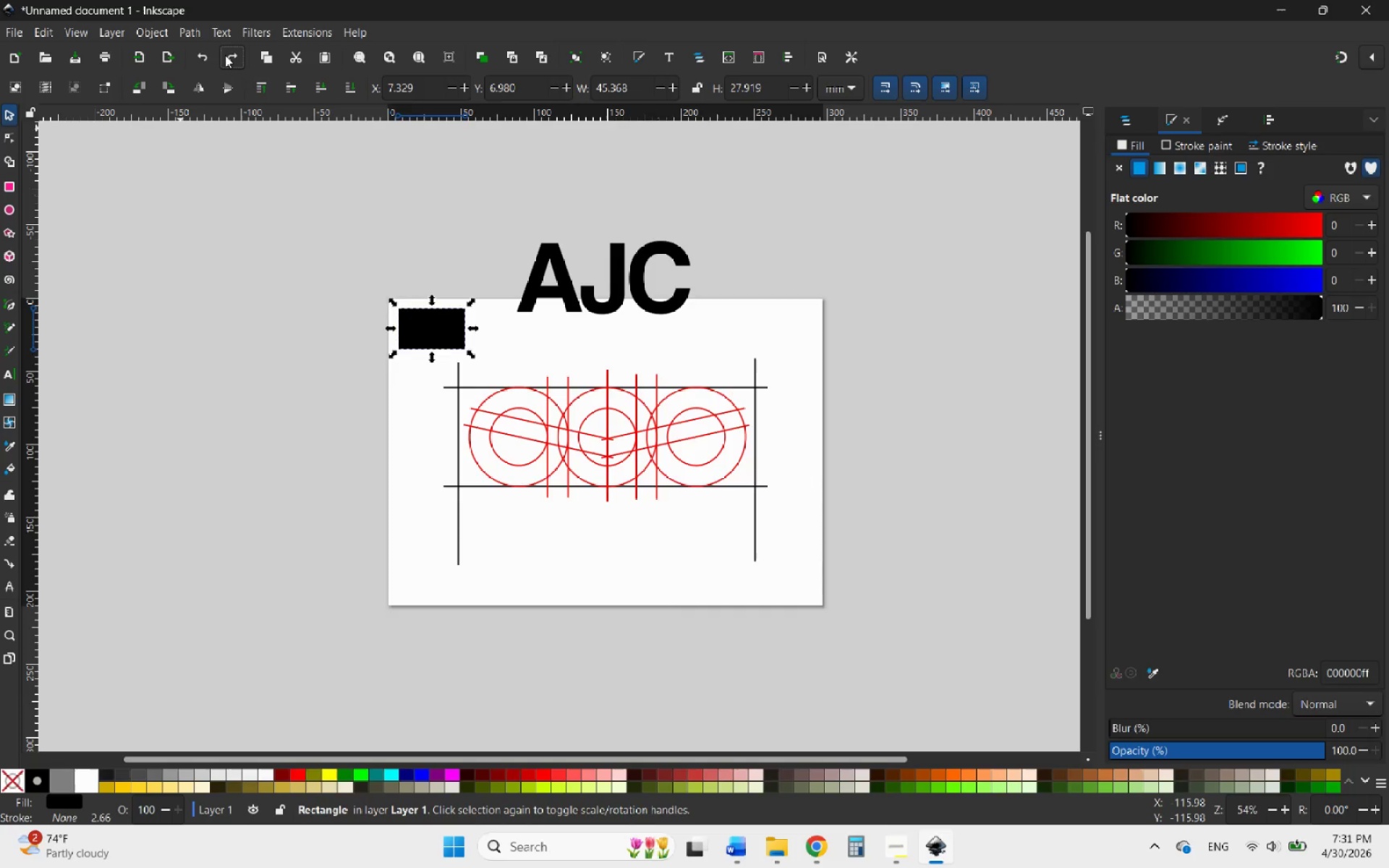 
double_click([225, 55])
 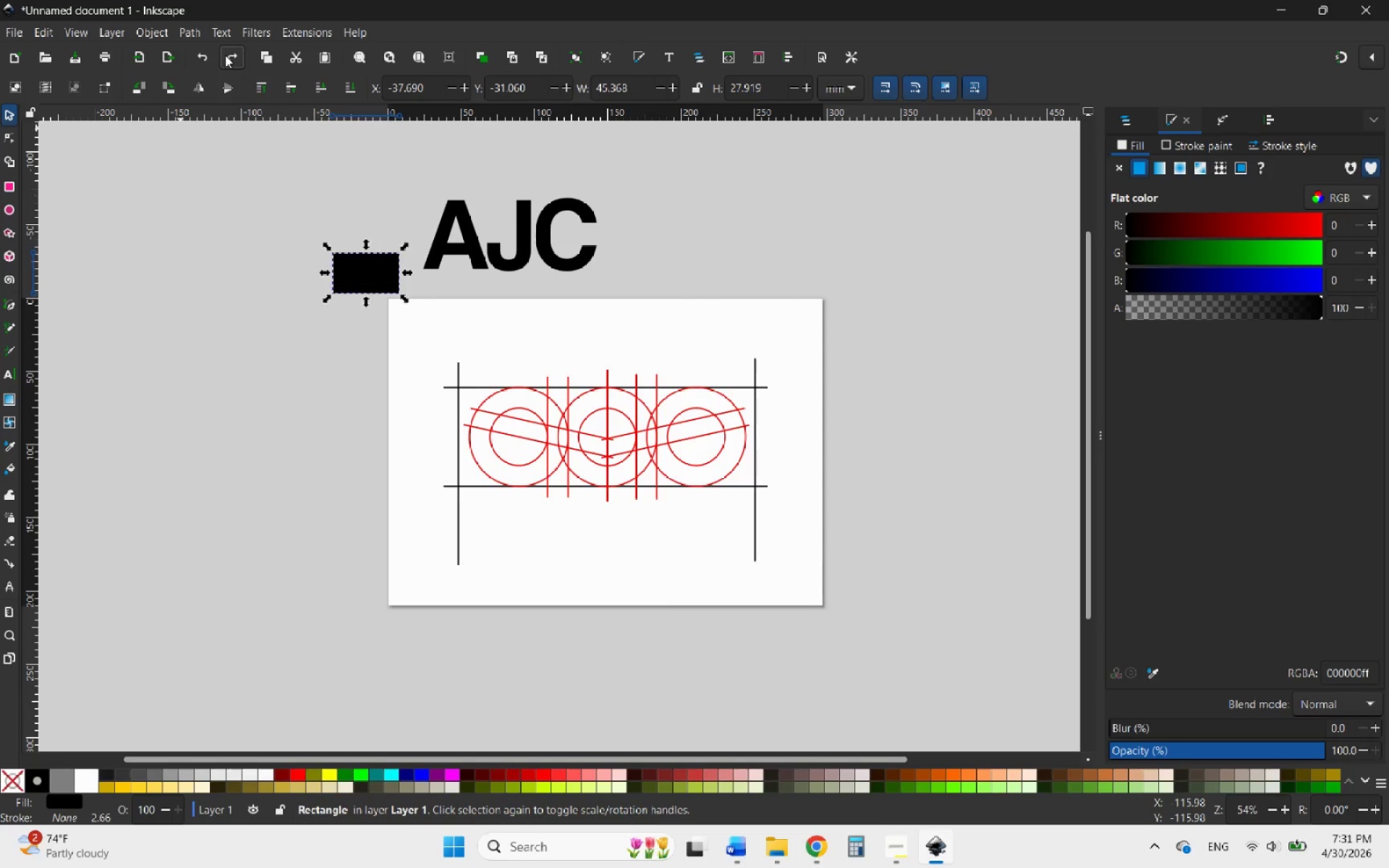 
double_click([225, 55])
 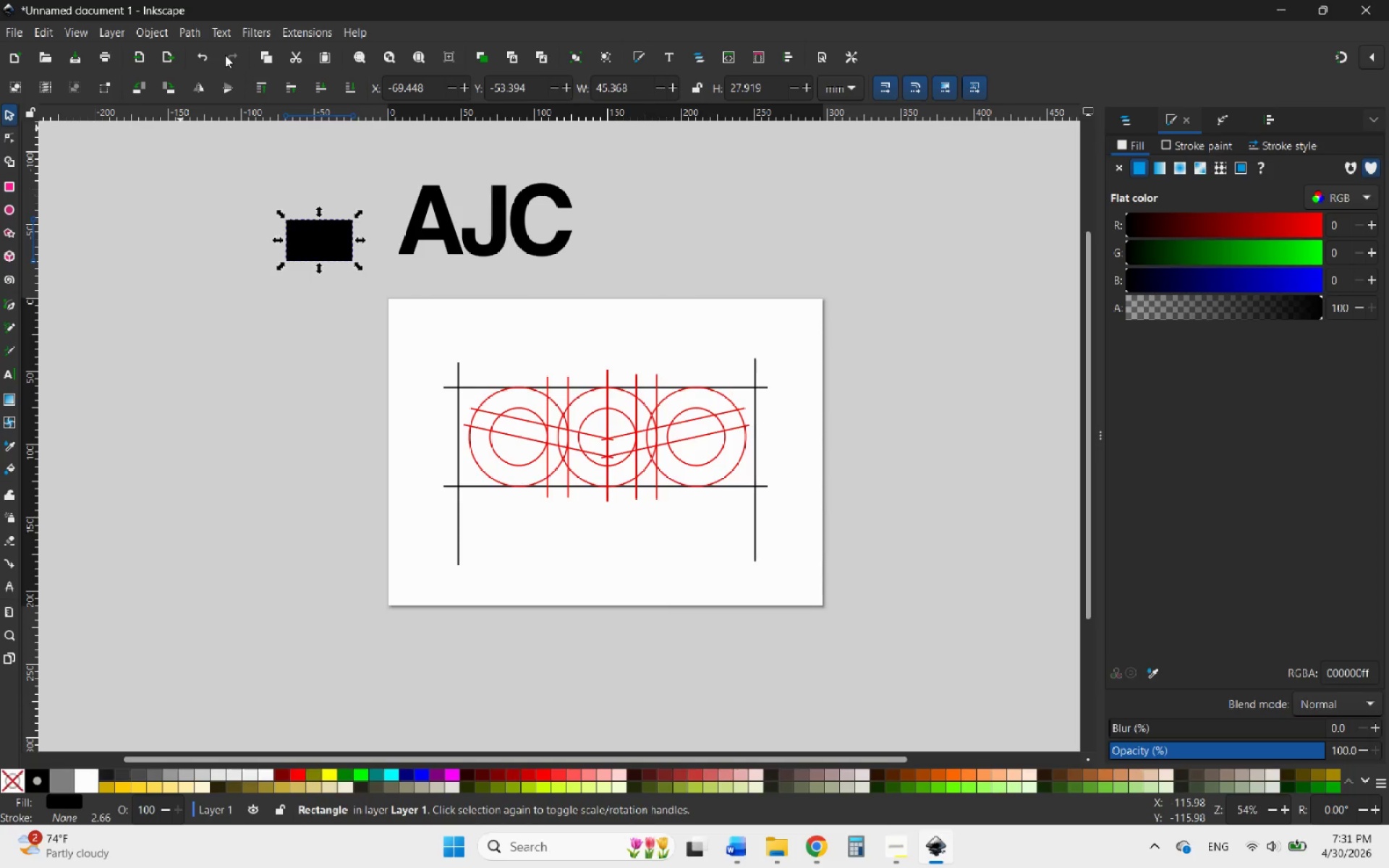 
triple_click([225, 55])
 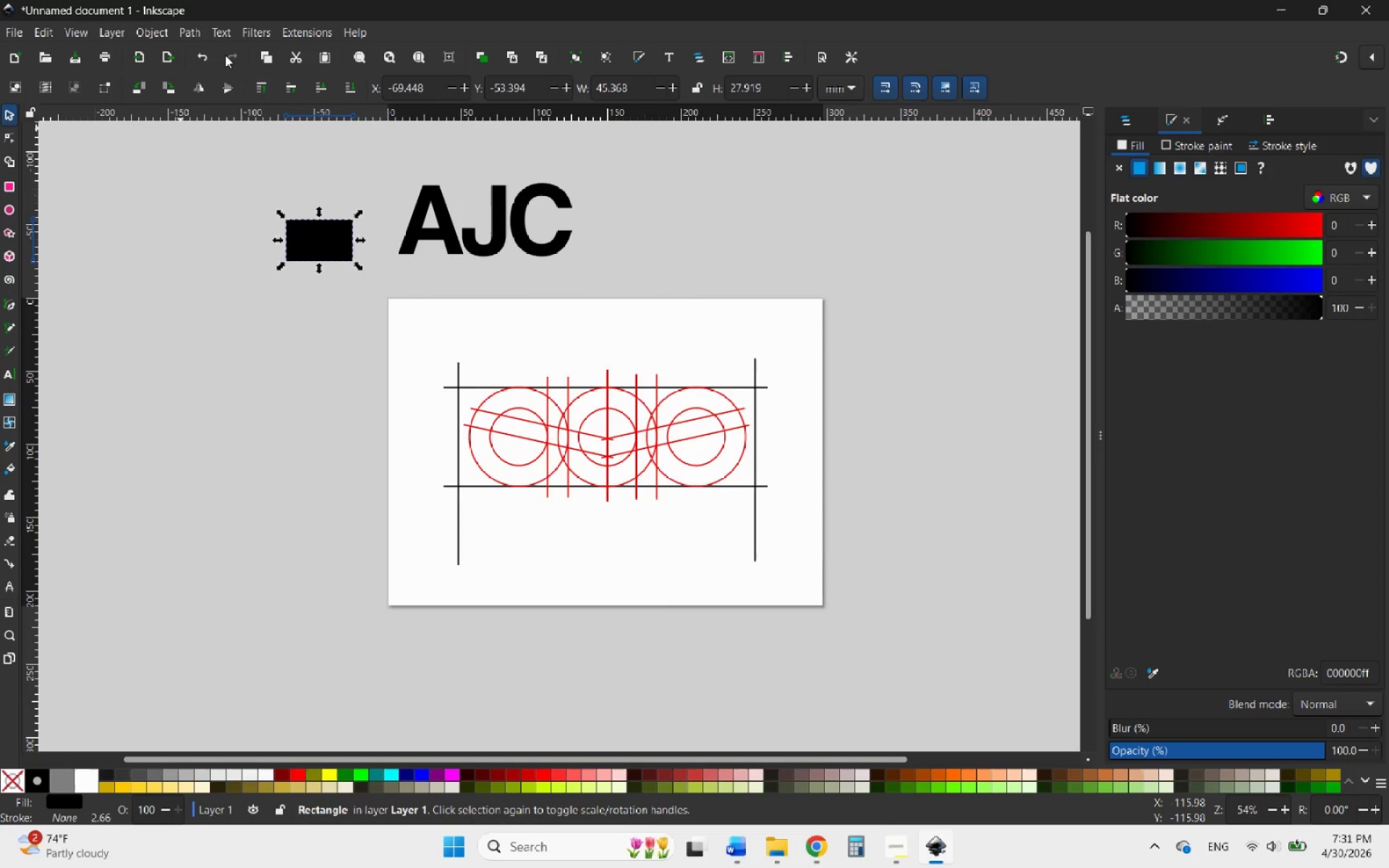 
triple_click([225, 55])
 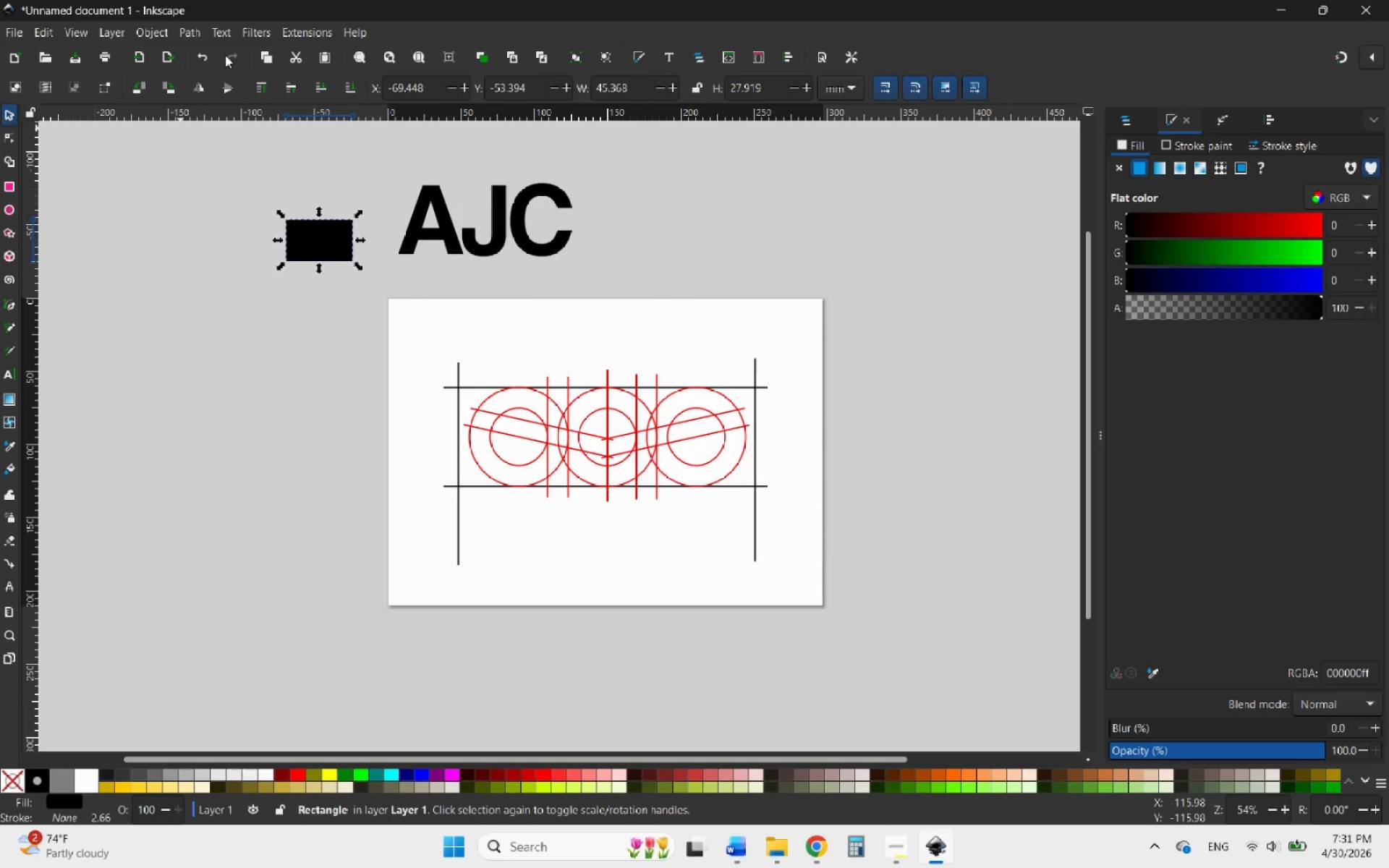 
triple_click([225, 55])
 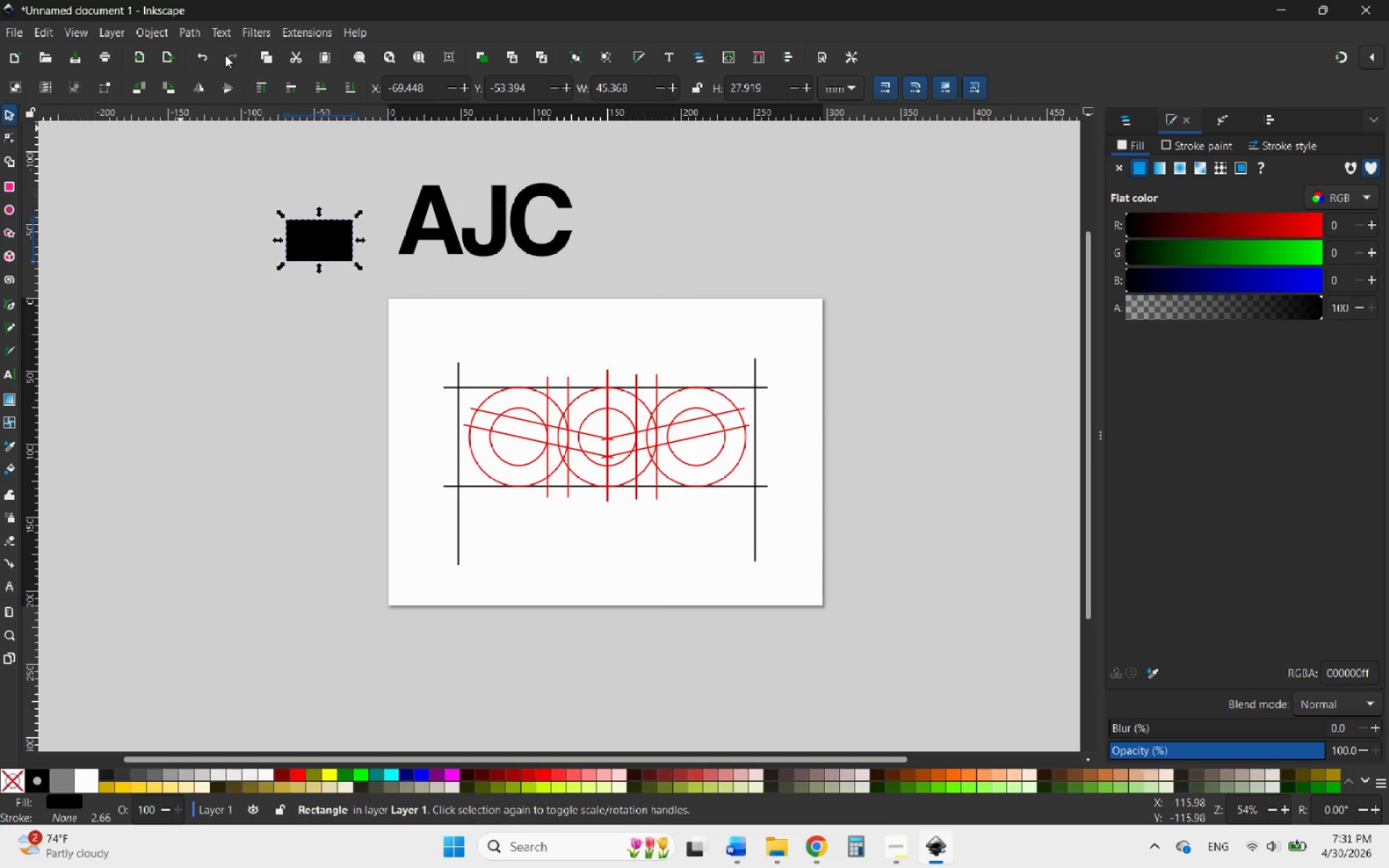 
triple_click([225, 55])
 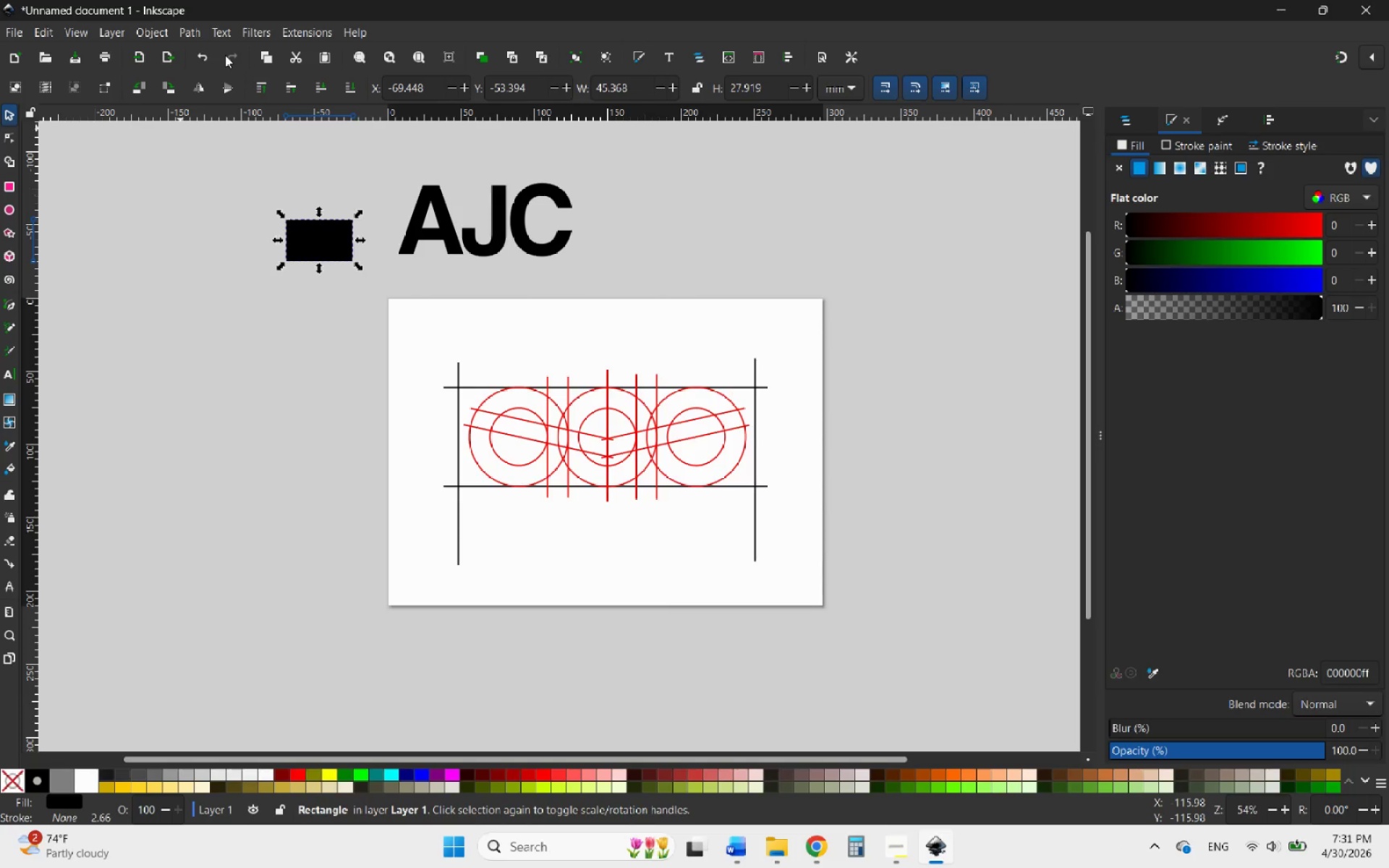 
triple_click([225, 55])
 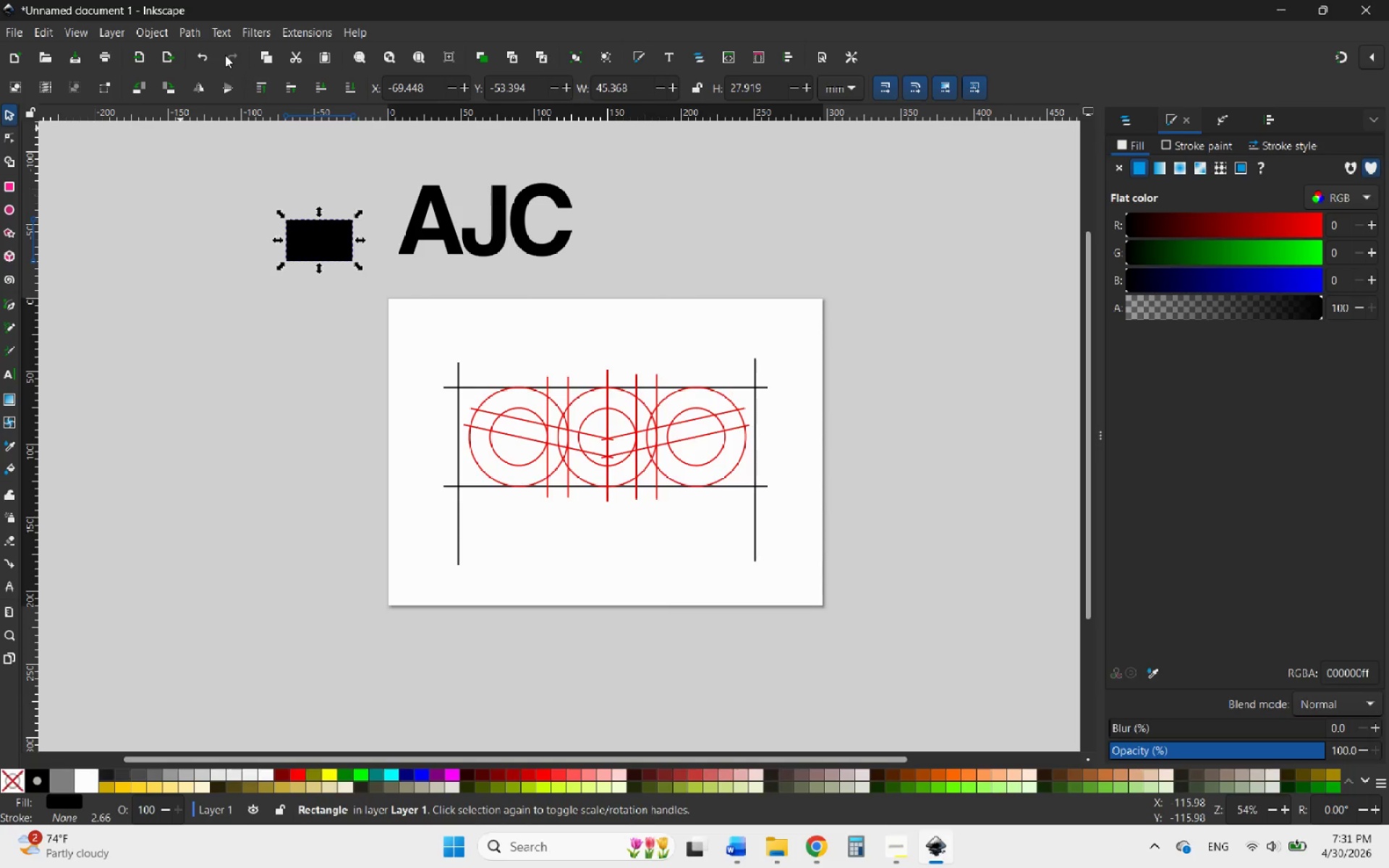 
triple_click([225, 55])
 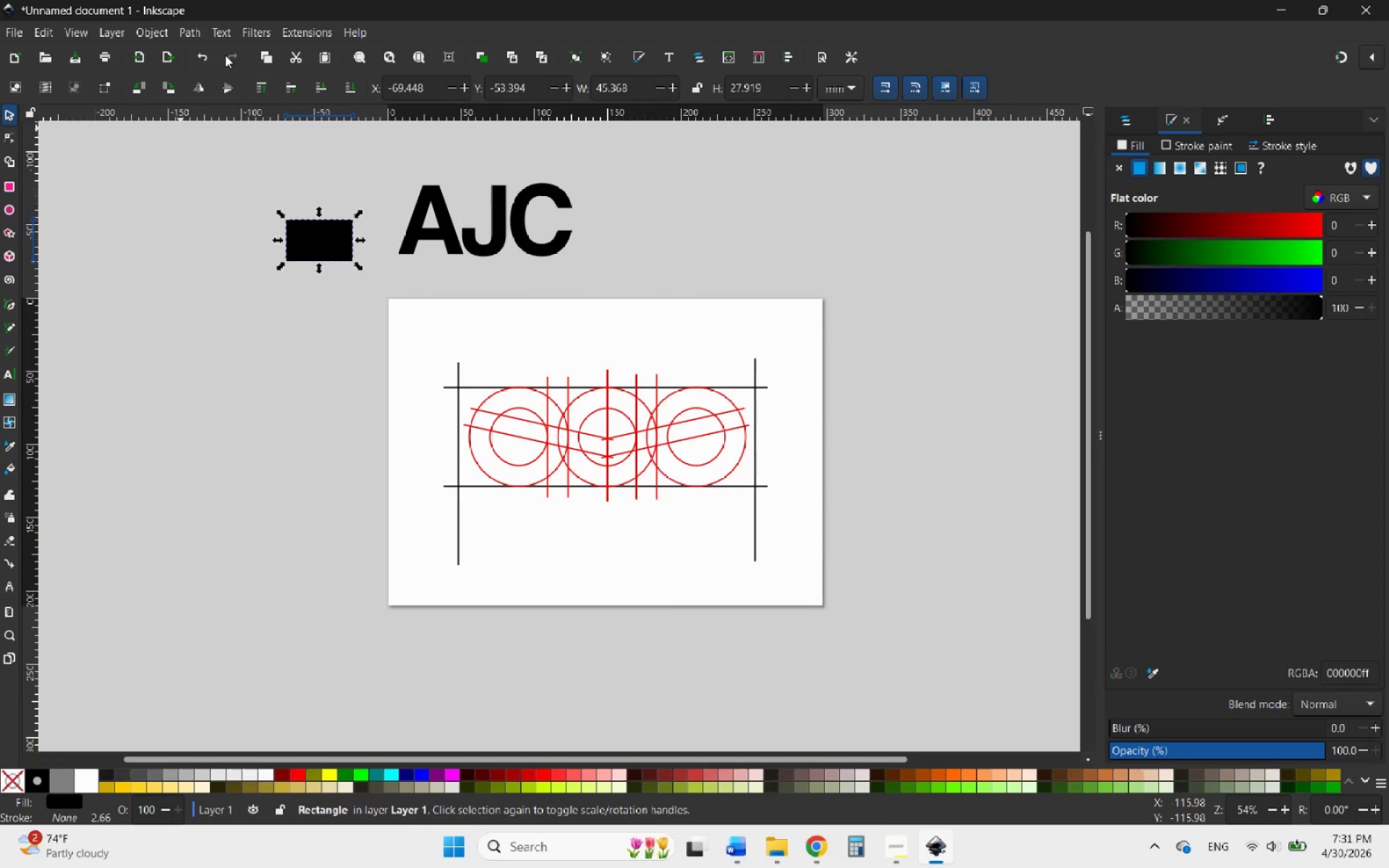 
triple_click([225, 55])
 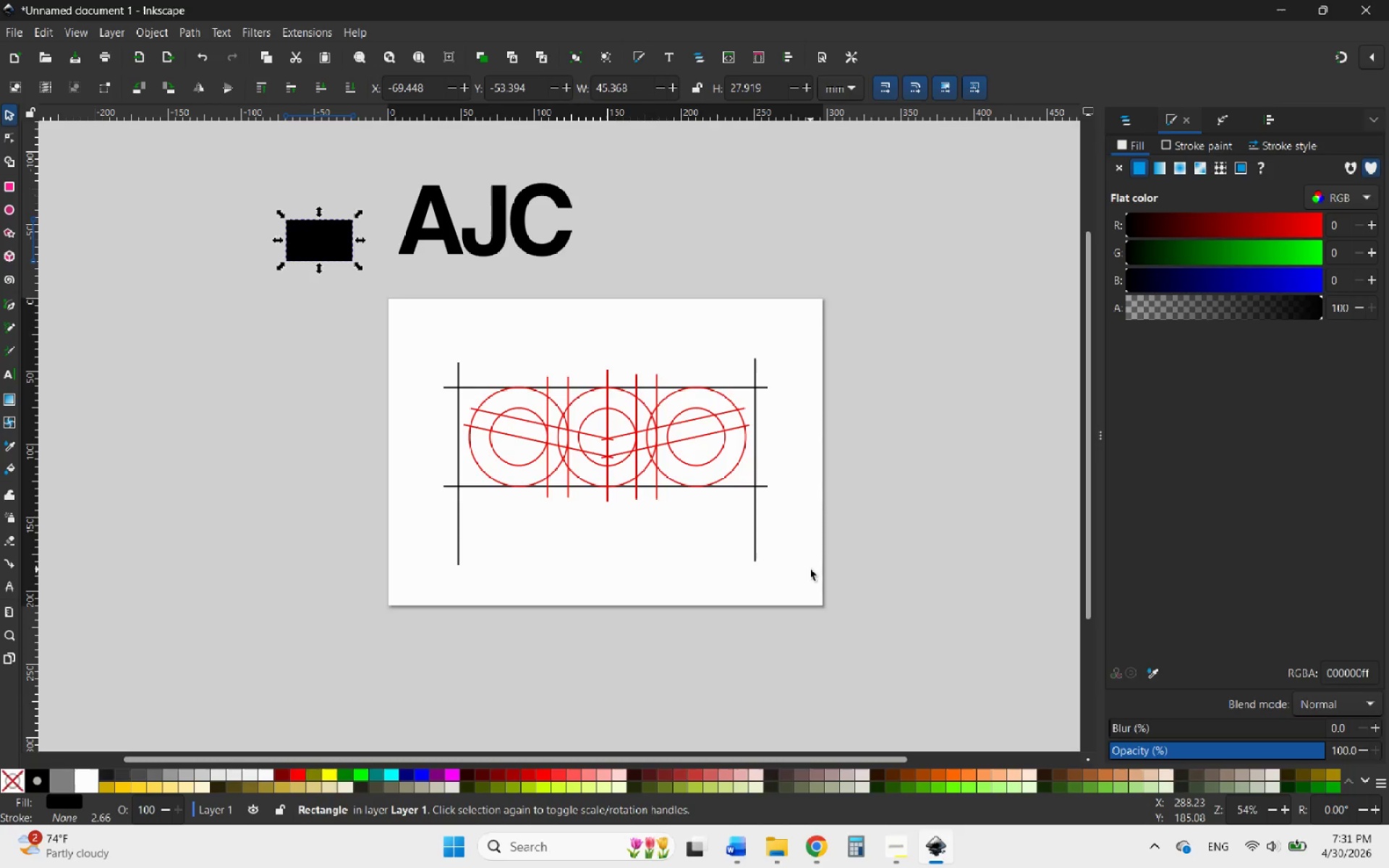 
left_click_drag(start_coordinate=[810, 569], to_coordinate=[397, 353])
 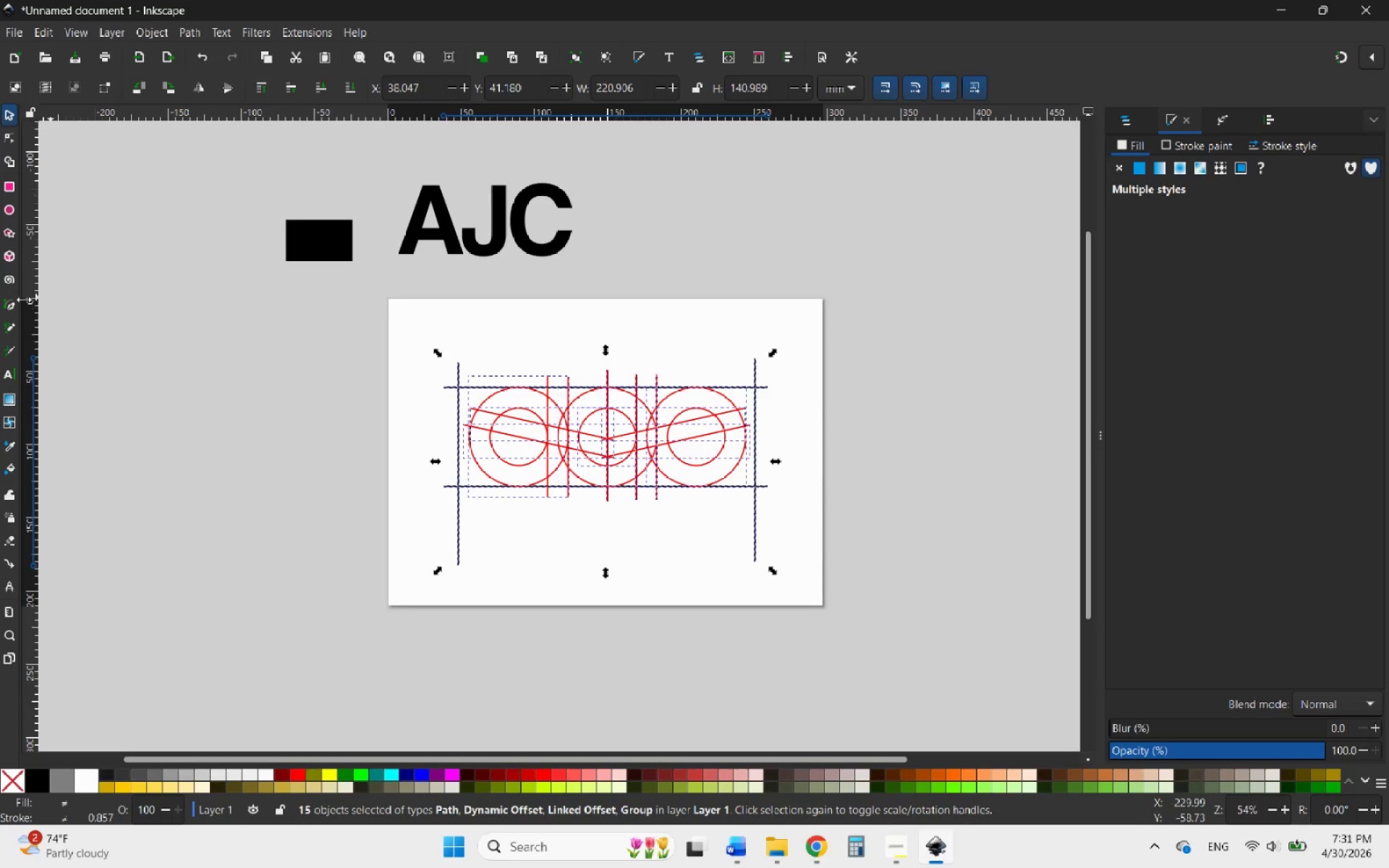 
left_click([6, 158])
 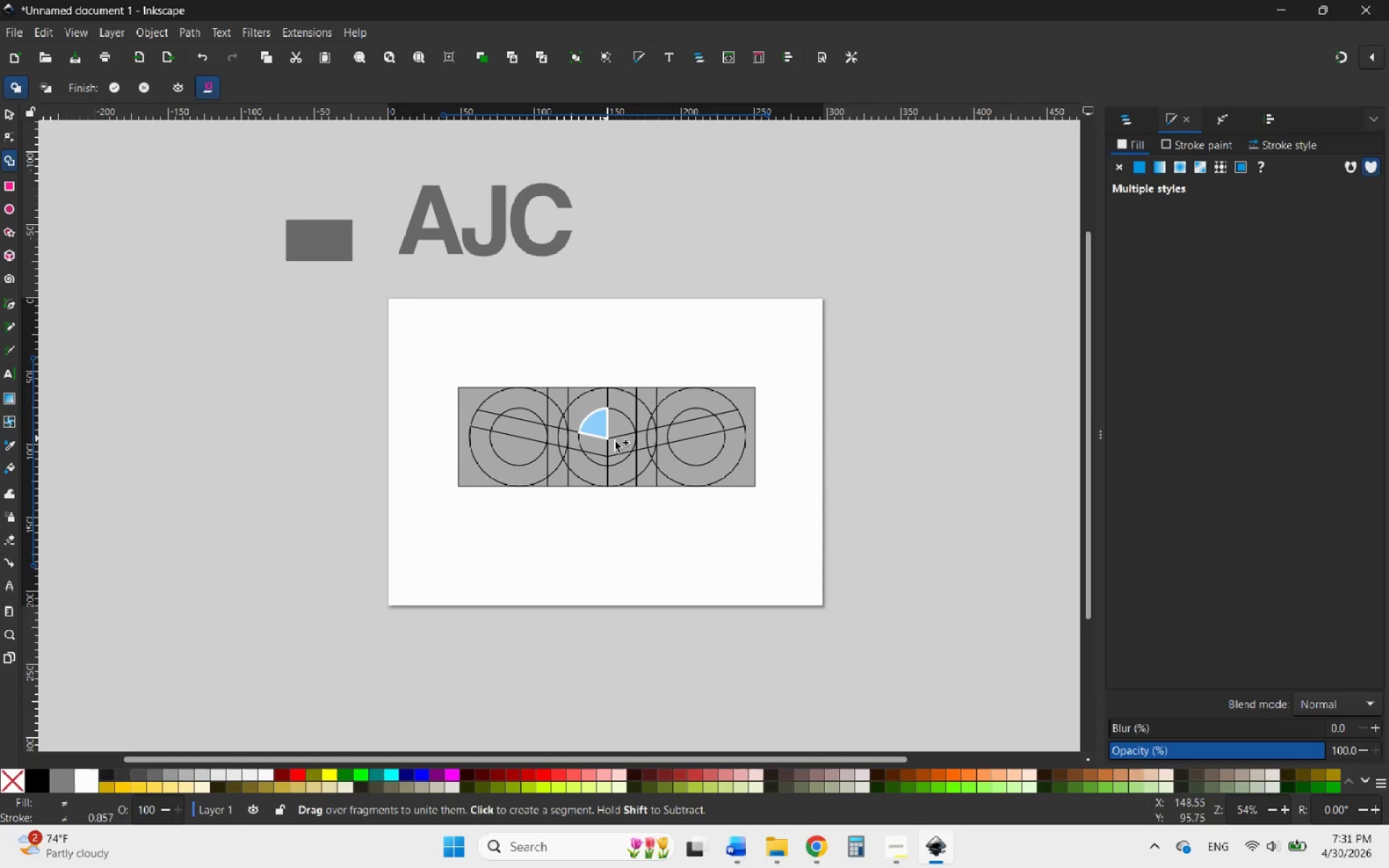 
hold_key(key=AltLeft, duration=1.33)
scroll: coordinate [635, 465], scroll_direction: up, amount: 3.0
 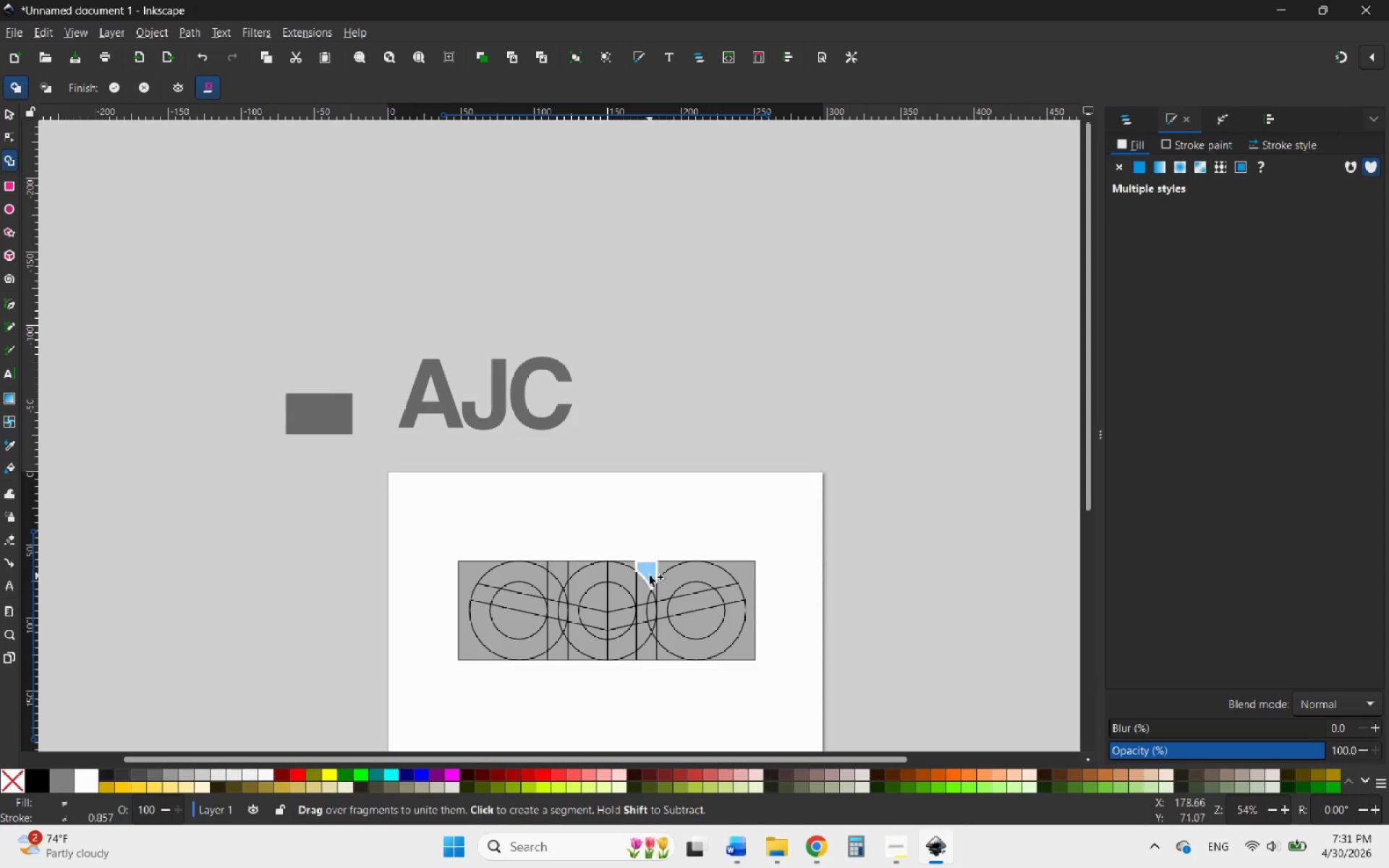 
scroll: coordinate [642, 459], scroll_direction: down, amount: 2.0
 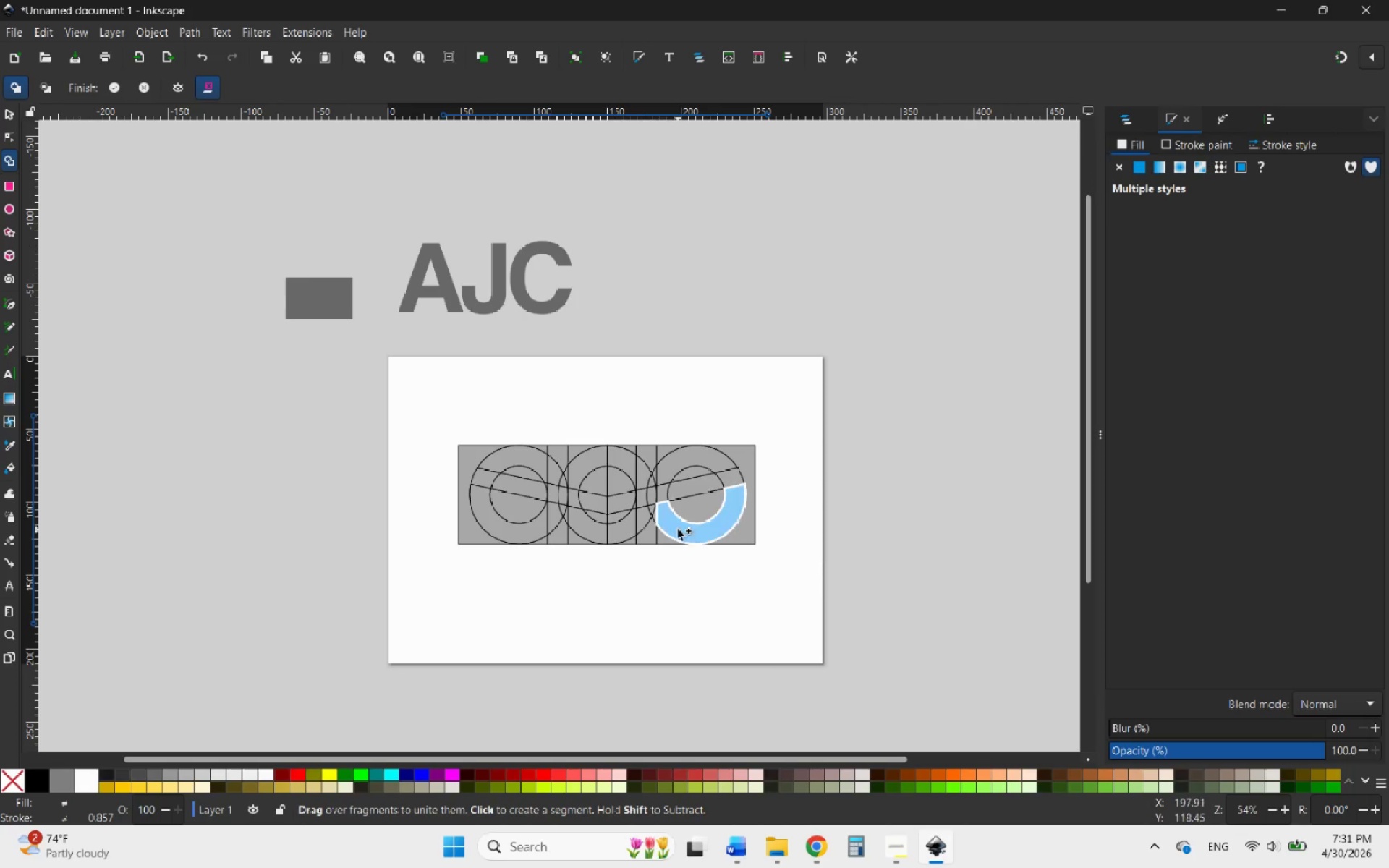 
hold_key(key=ControlLeft, duration=1.31)
scroll: coordinate [556, 467], scroll_direction: up, amount: 3.0
 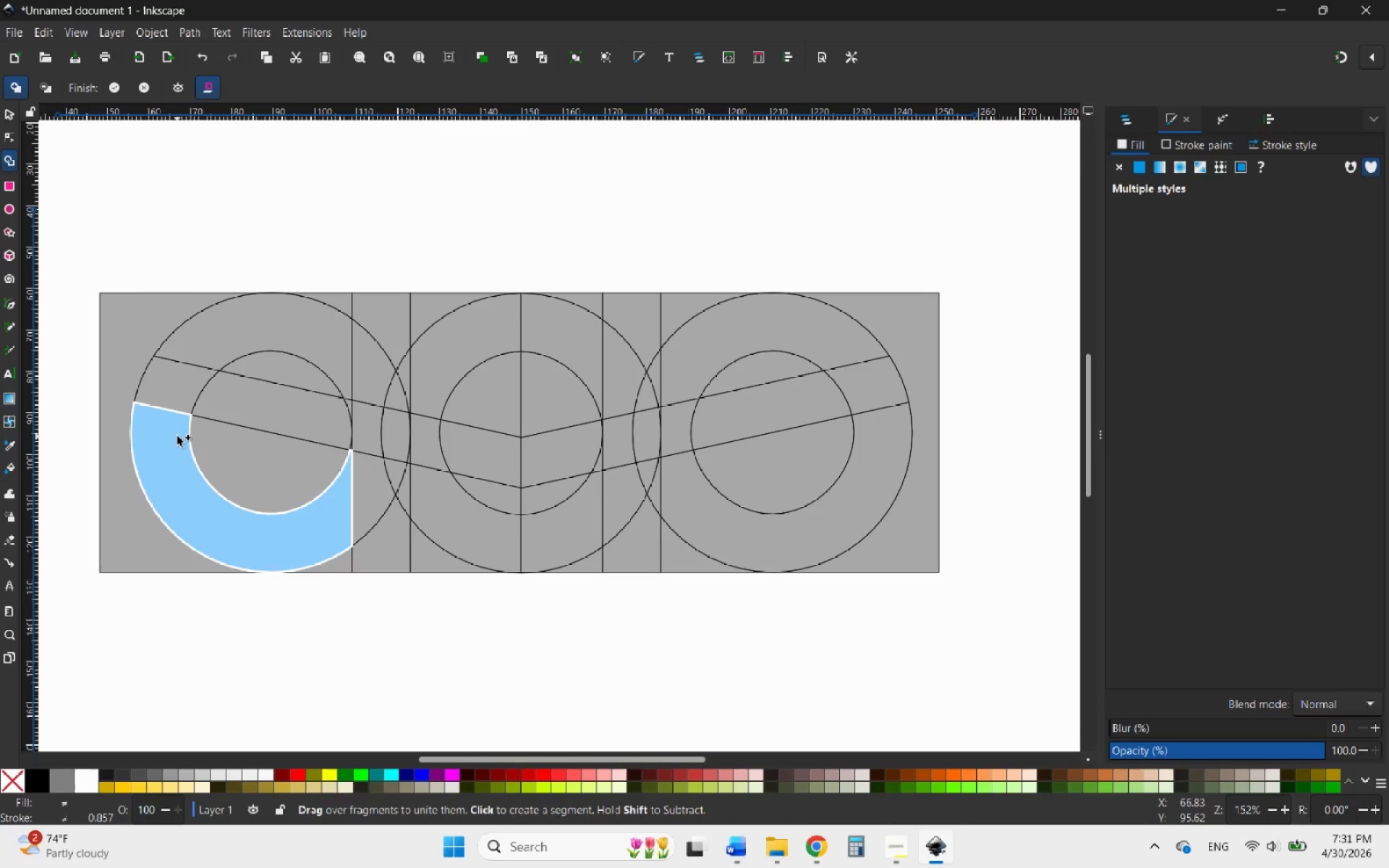 
left_click_drag(start_coordinate=[166, 443], to_coordinate=[392, 482])
 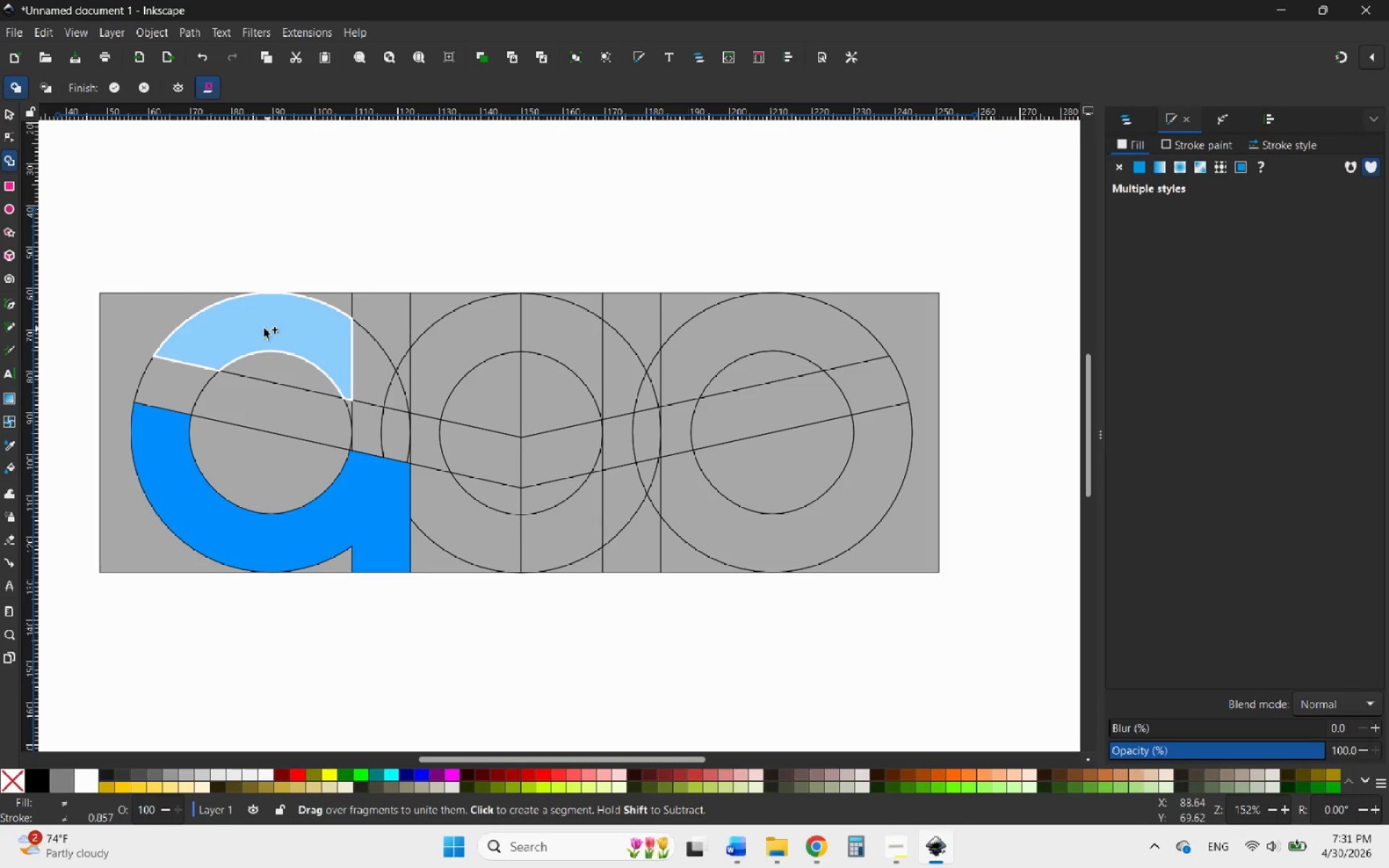 
left_click_drag(start_coordinate=[225, 346], to_coordinate=[392, 392])
 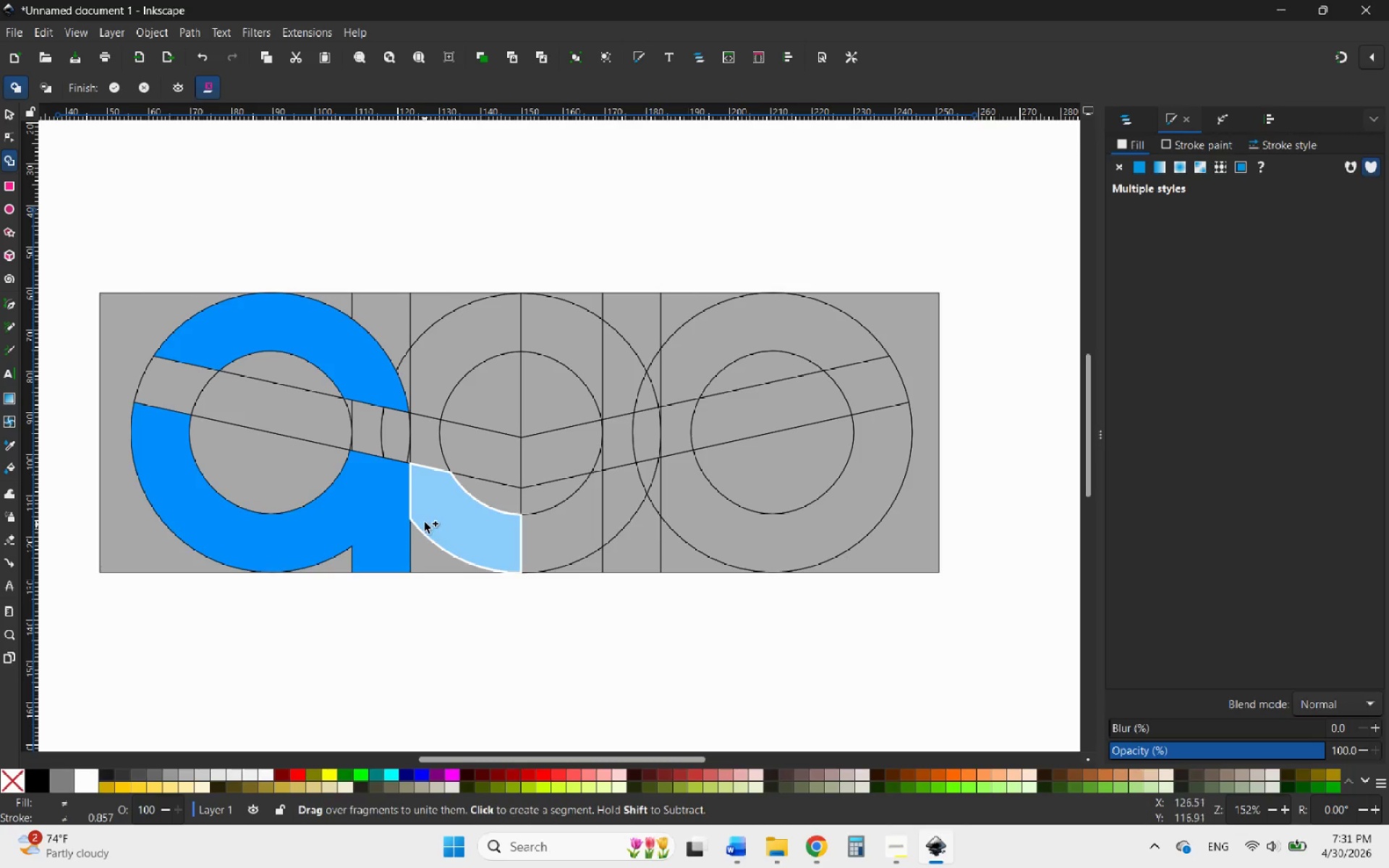 
left_click_drag(start_coordinate=[430, 504], to_coordinate=[615, 509])
 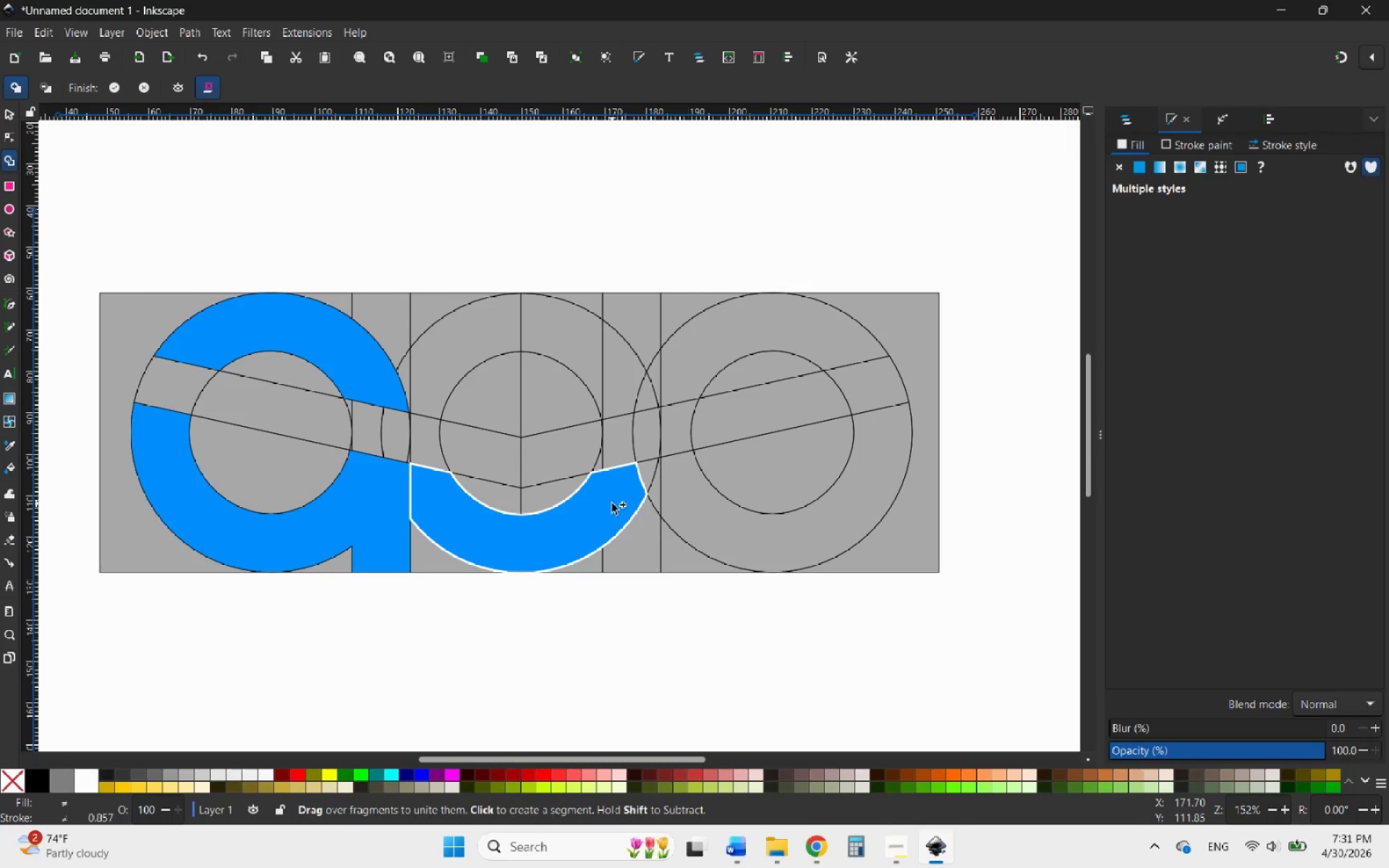 
left_click_drag(start_coordinate=[625, 495], to_coordinate=[642, 478])
 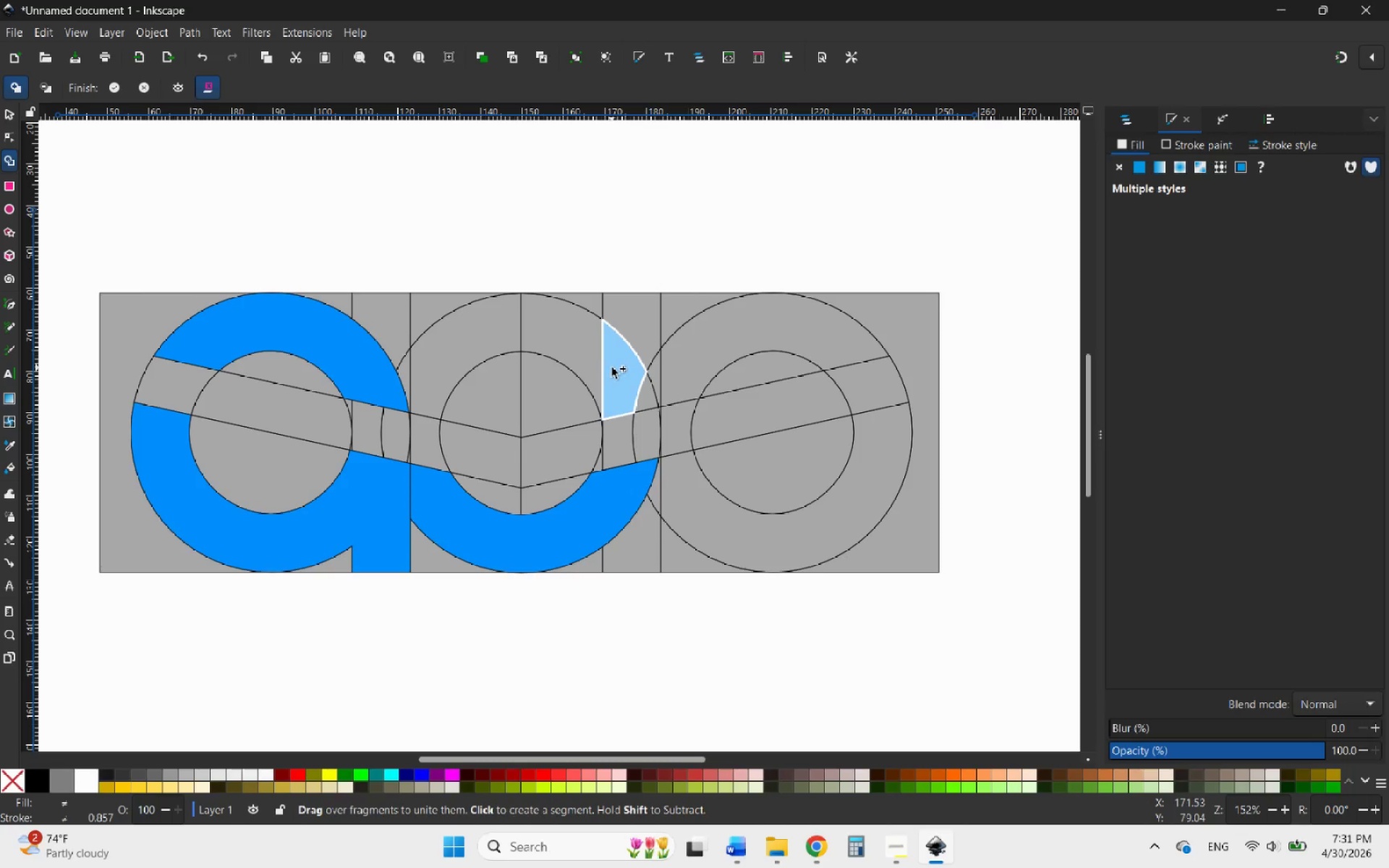 
left_click_drag(start_coordinate=[624, 319], to_coordinate=[657, 381])
 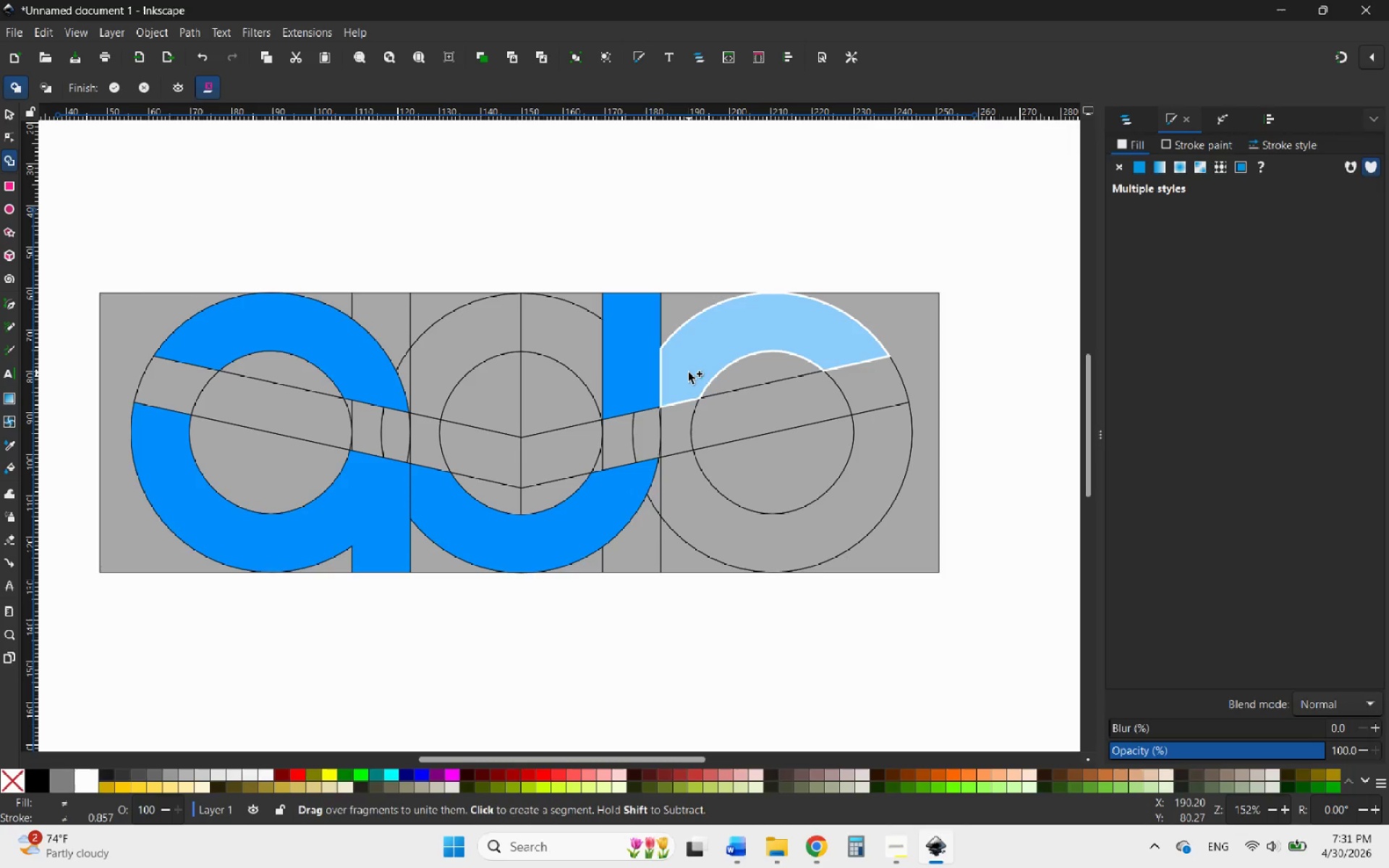 
left_click_drag(start_coordinate=[689, 373], to_coordinate=[651, 380])
 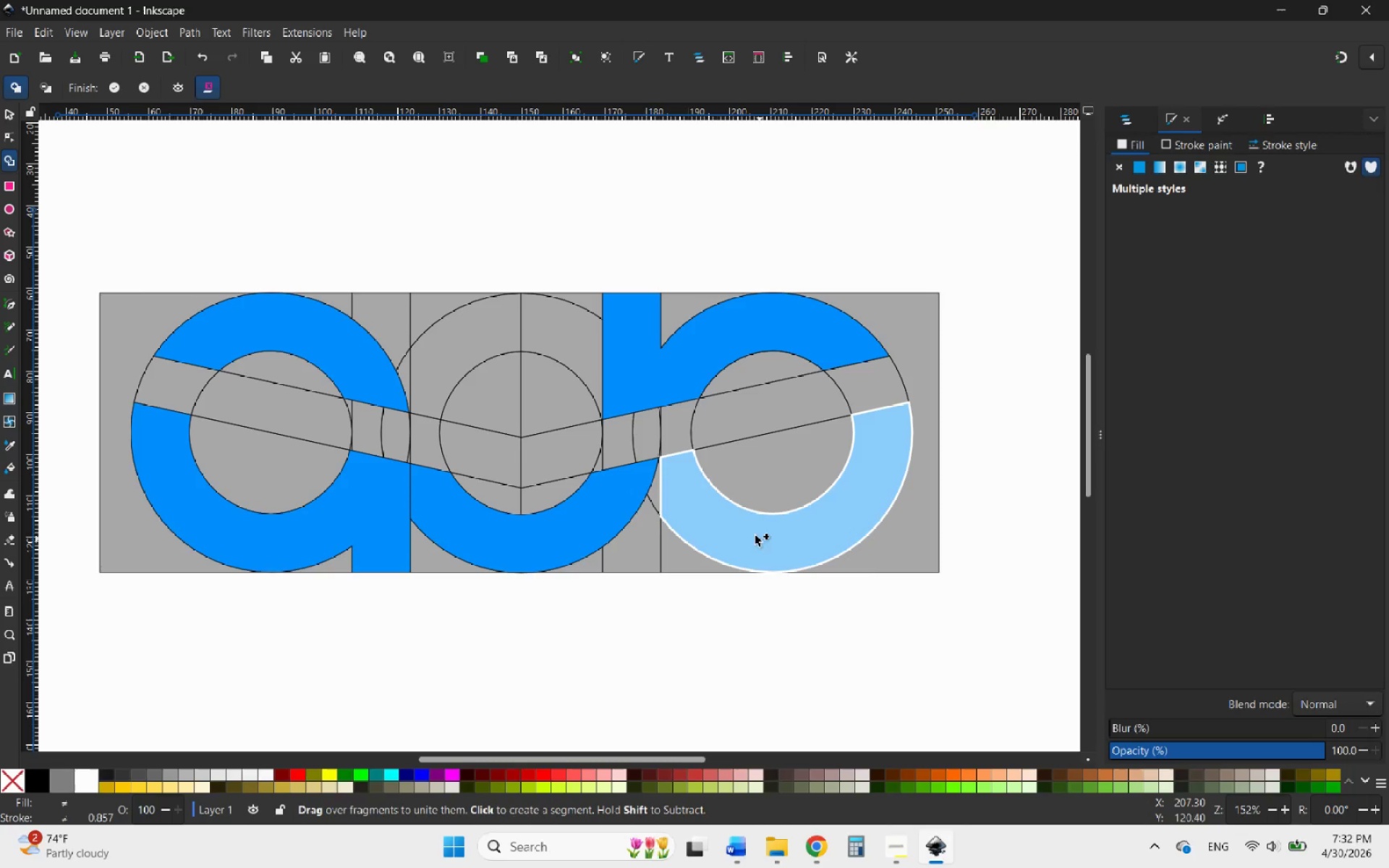 
left_click_drag(start_coordinate=[682, 504], to_coordinate=[648, 477])
 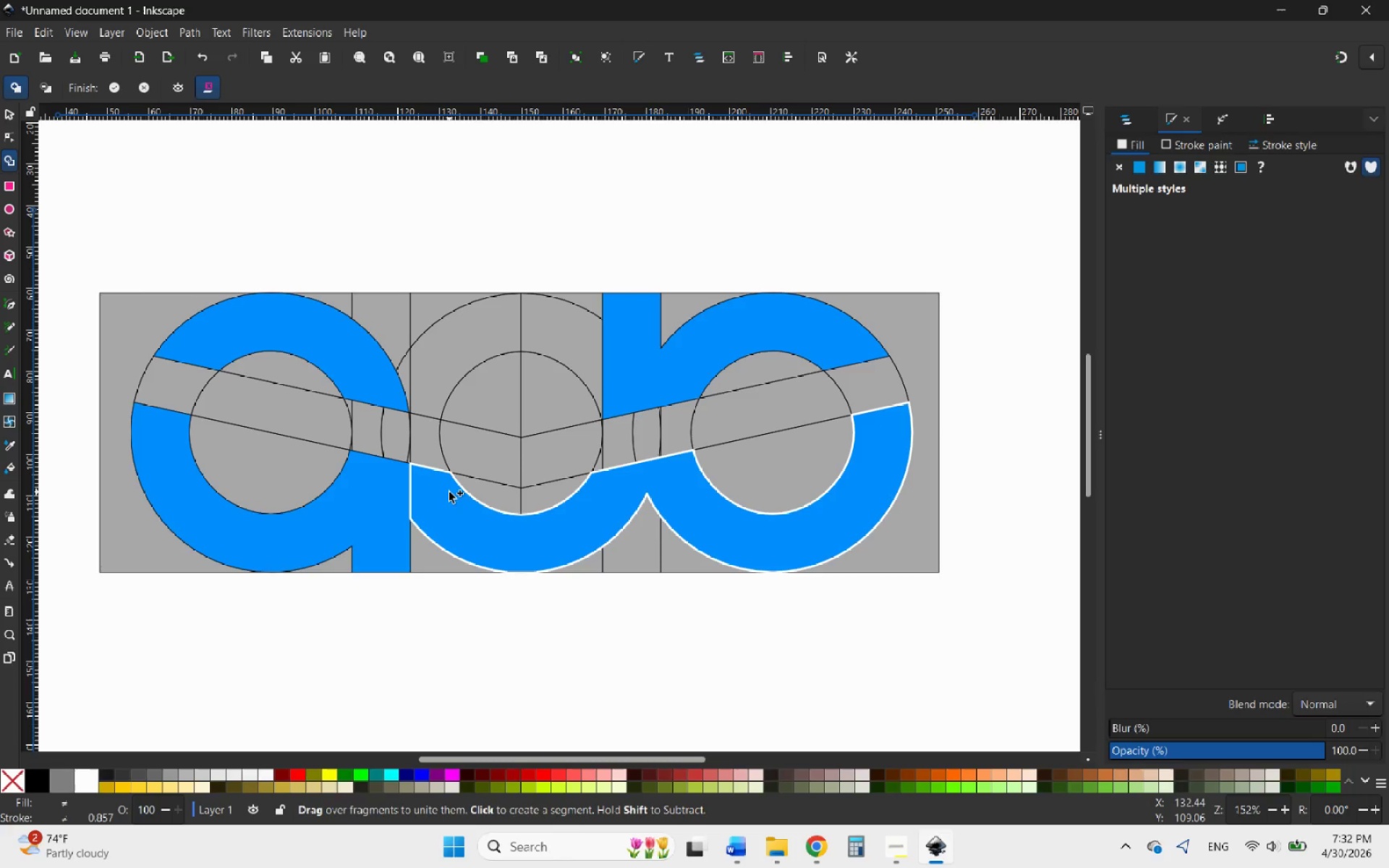 
left_click_drag(start_coordinate=[427, 496], to_coordinate=[388, 496])
 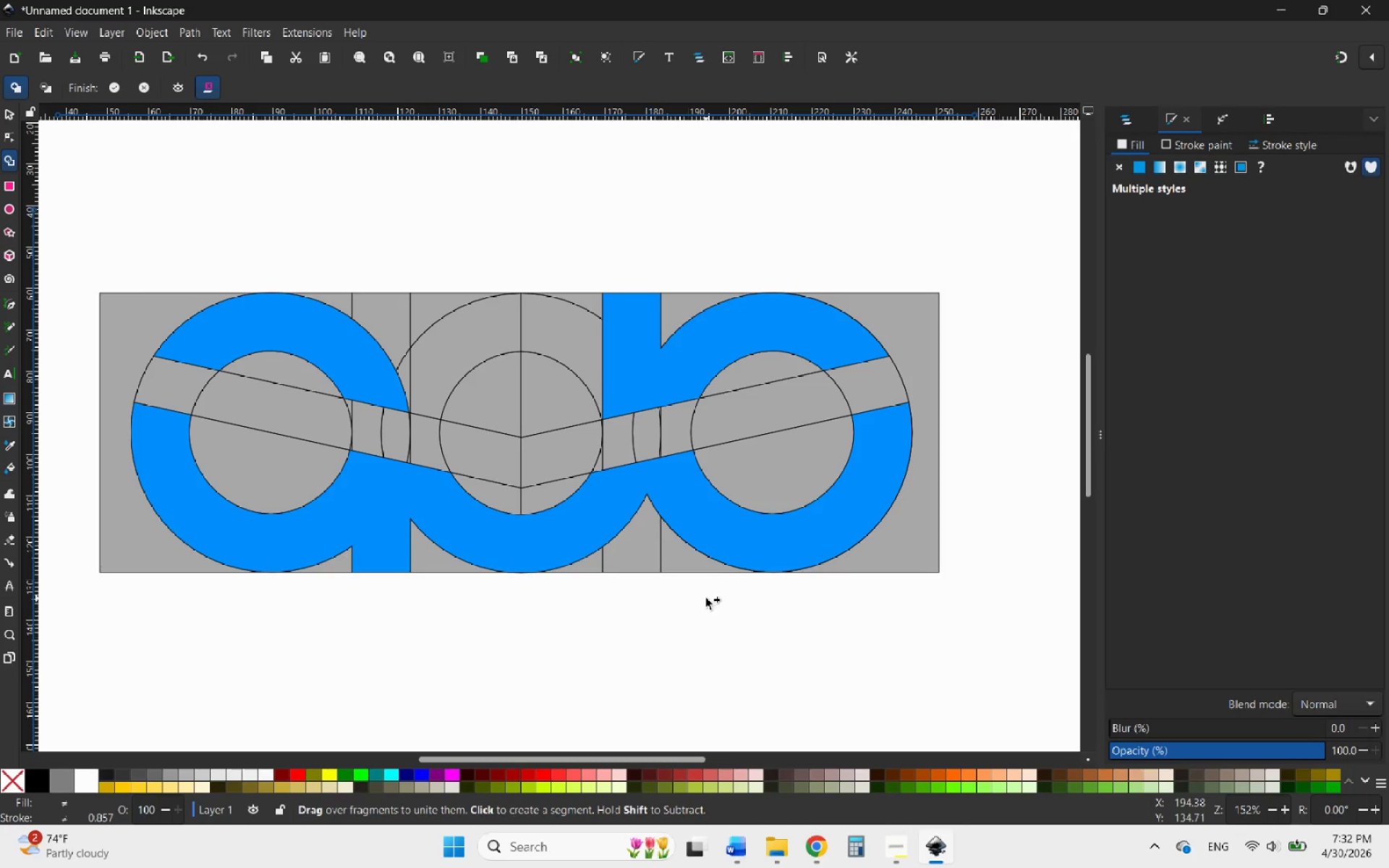 
wait(5.92)
 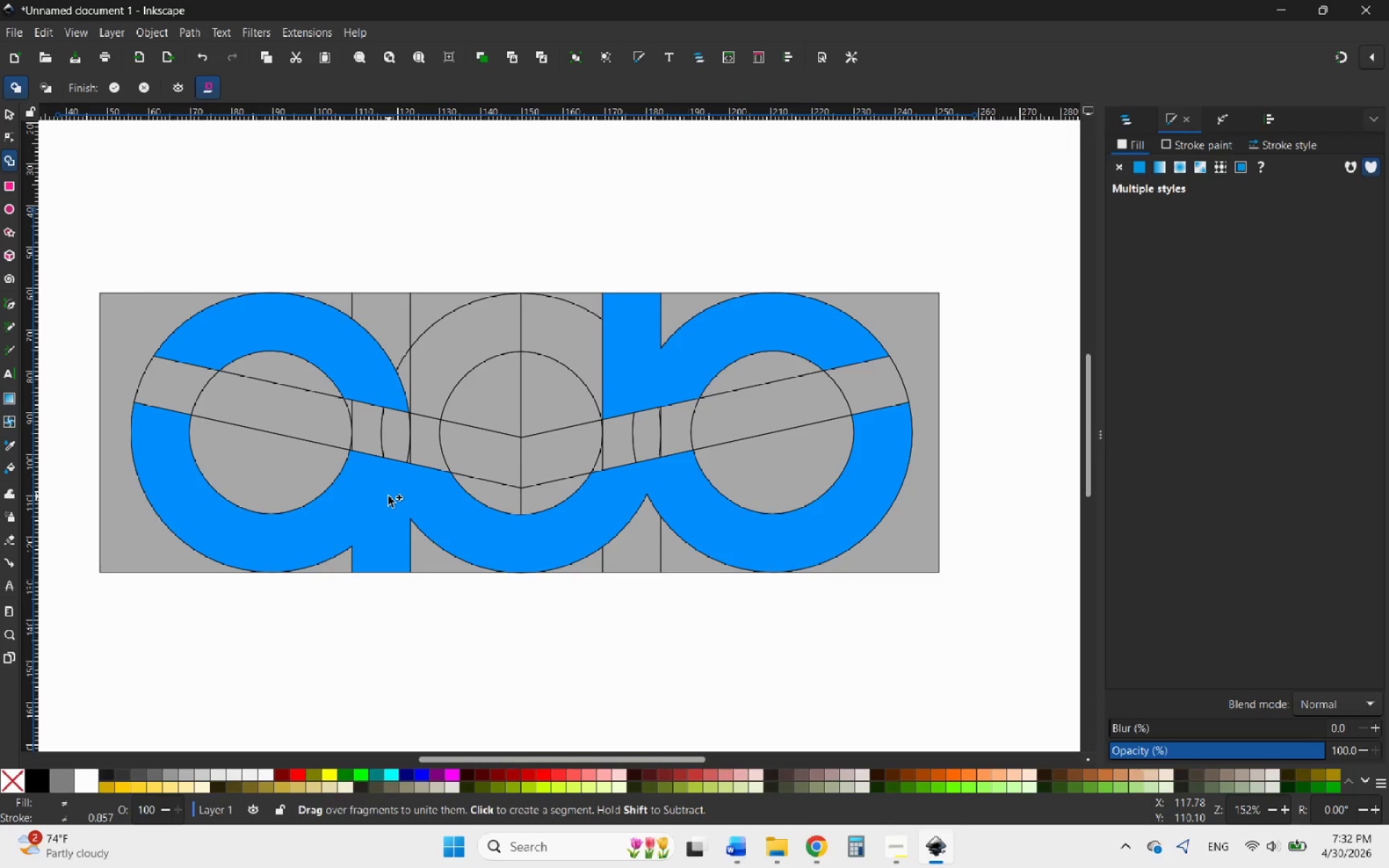 
key(PrintScreen)
 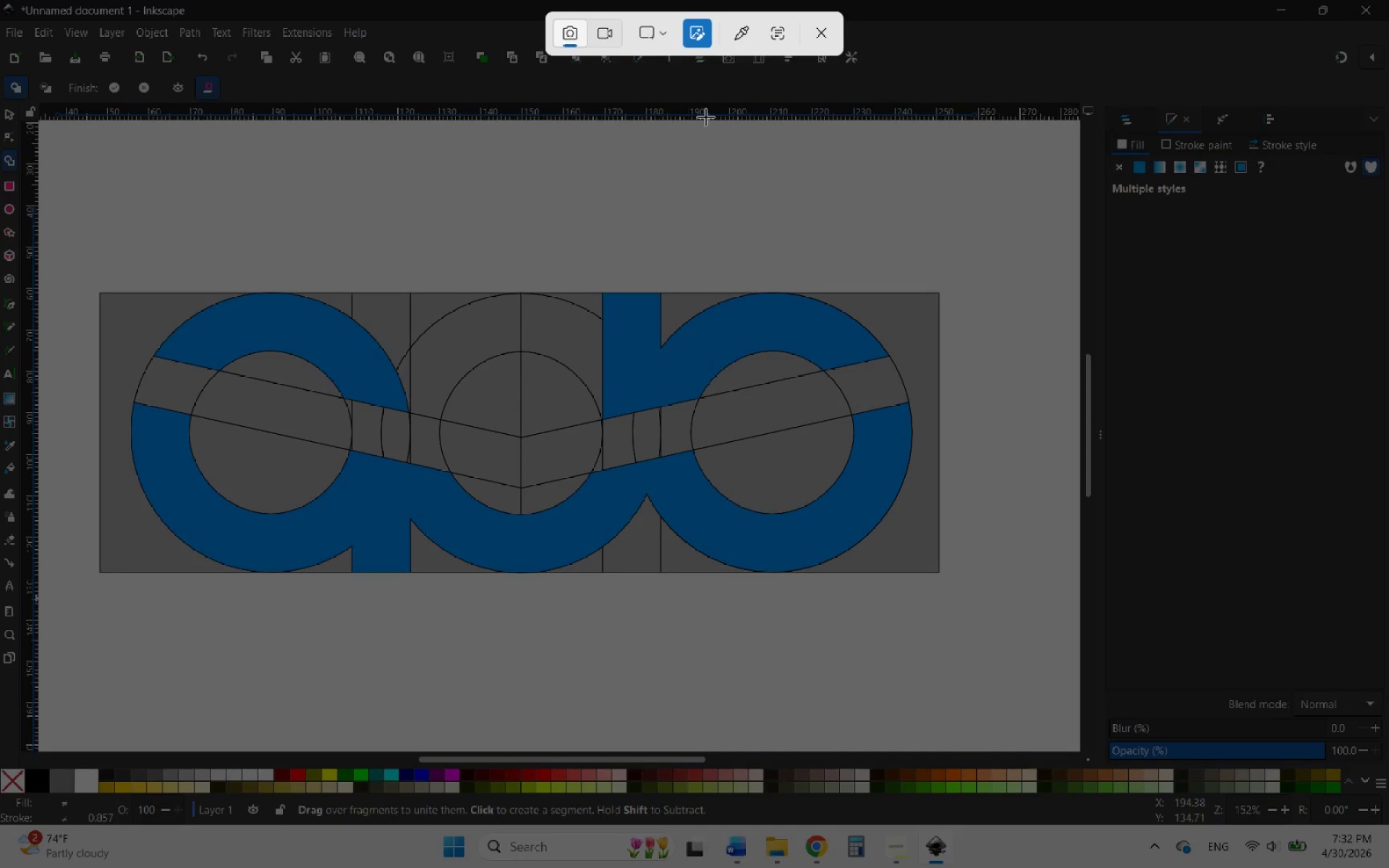 
left_click([663, 34])
 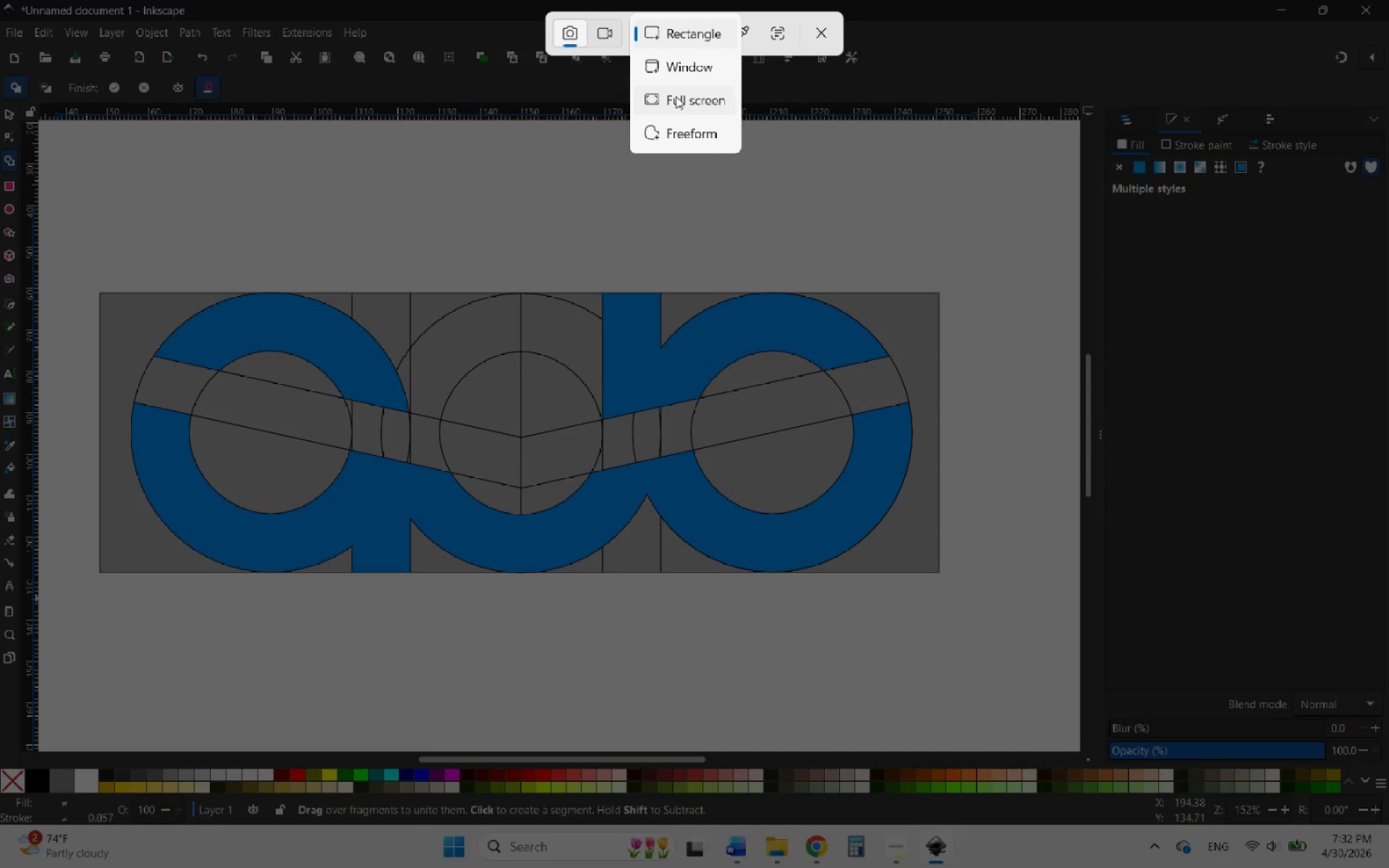 
left_click([676, 98])
 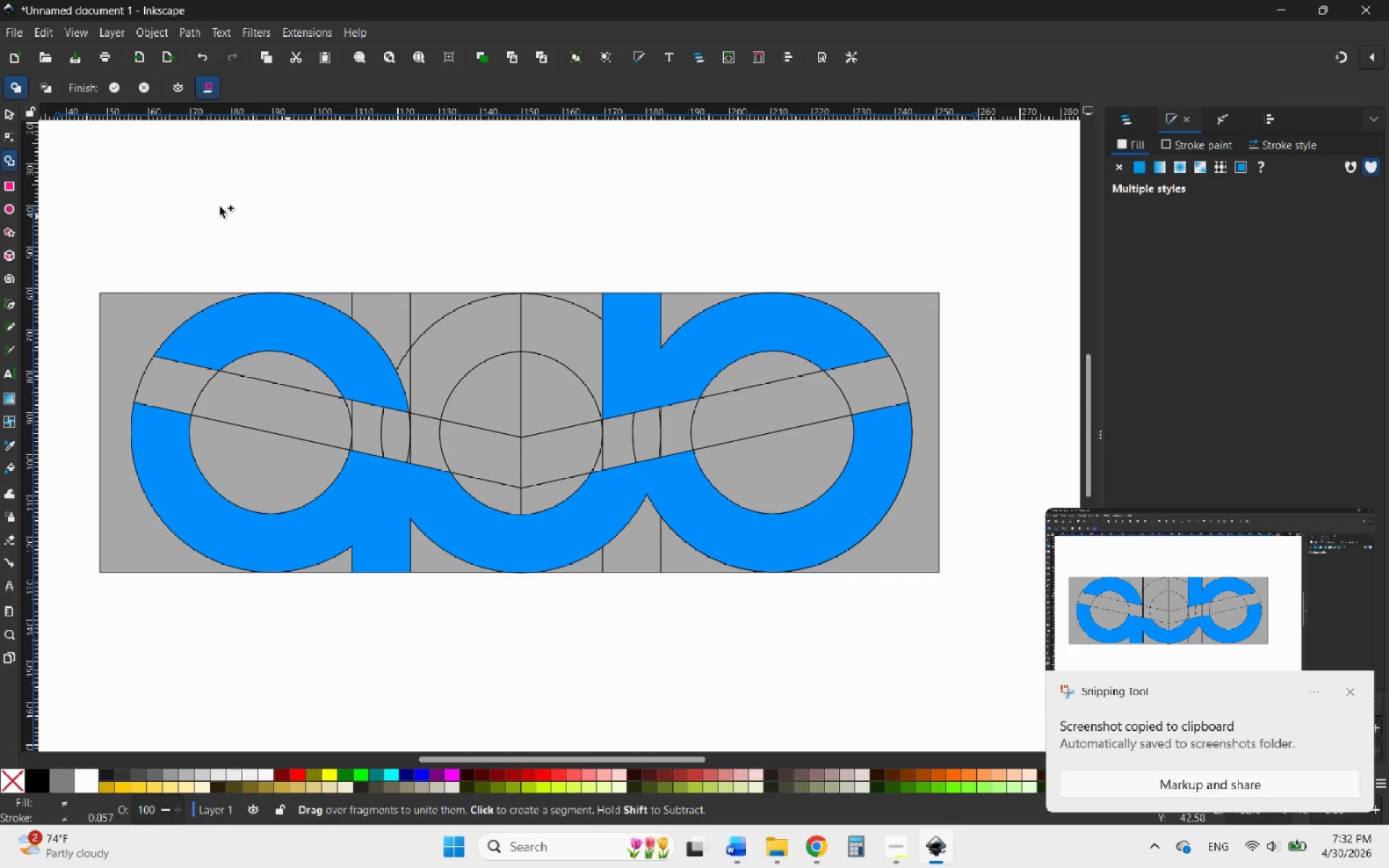 
left_click([11, 114])
 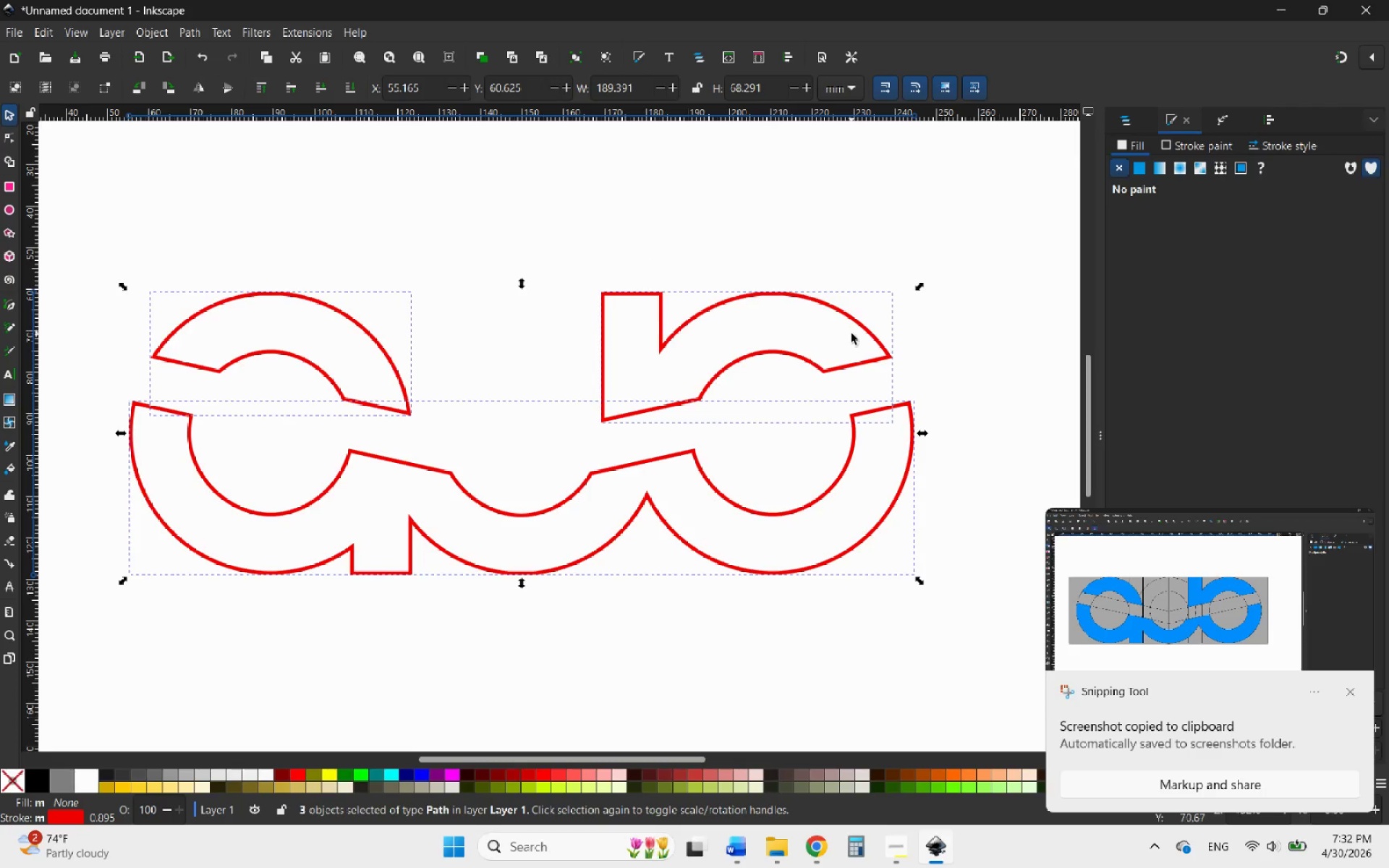 
right_click([830, 370])
 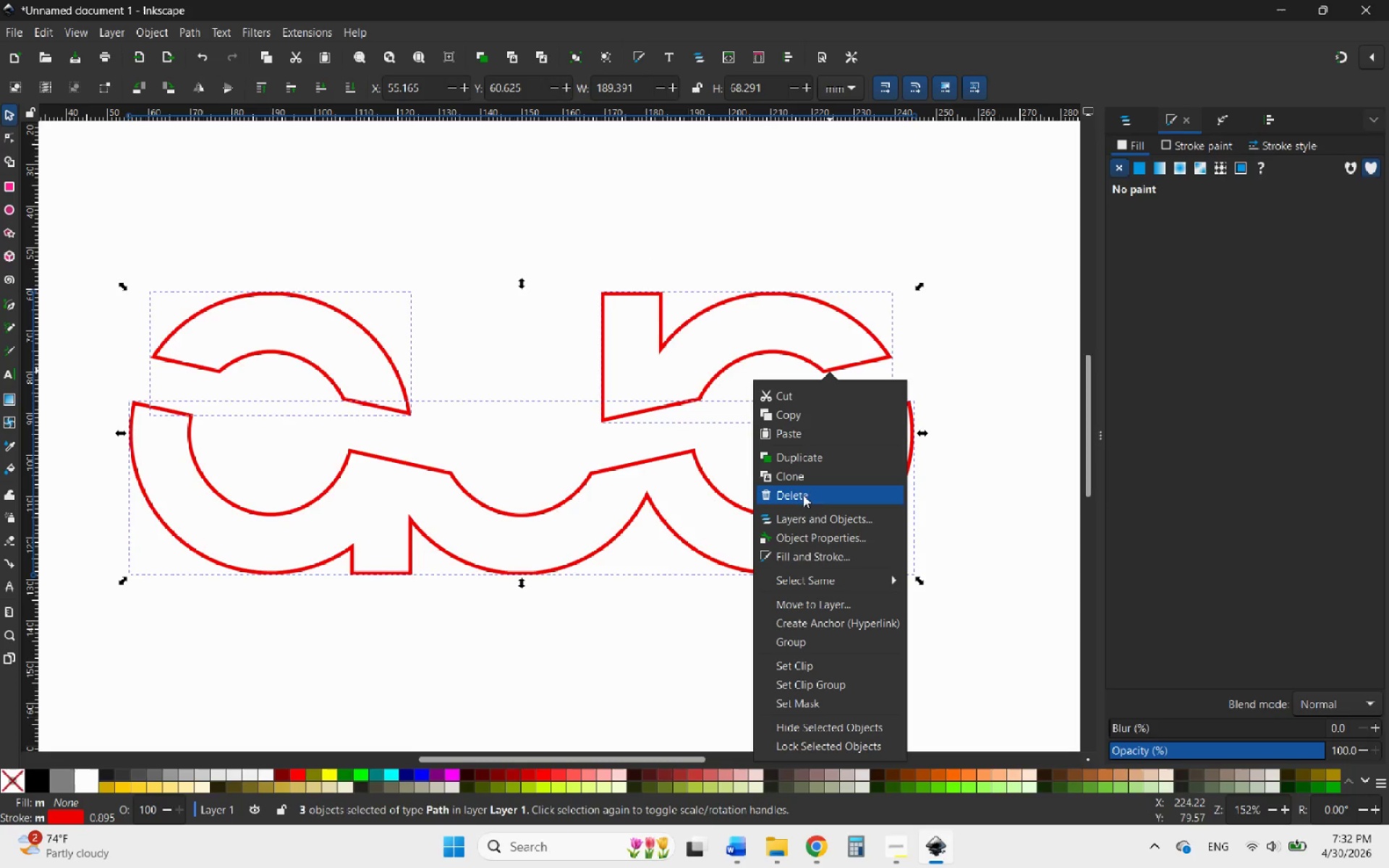 
left_click([816, 636])
 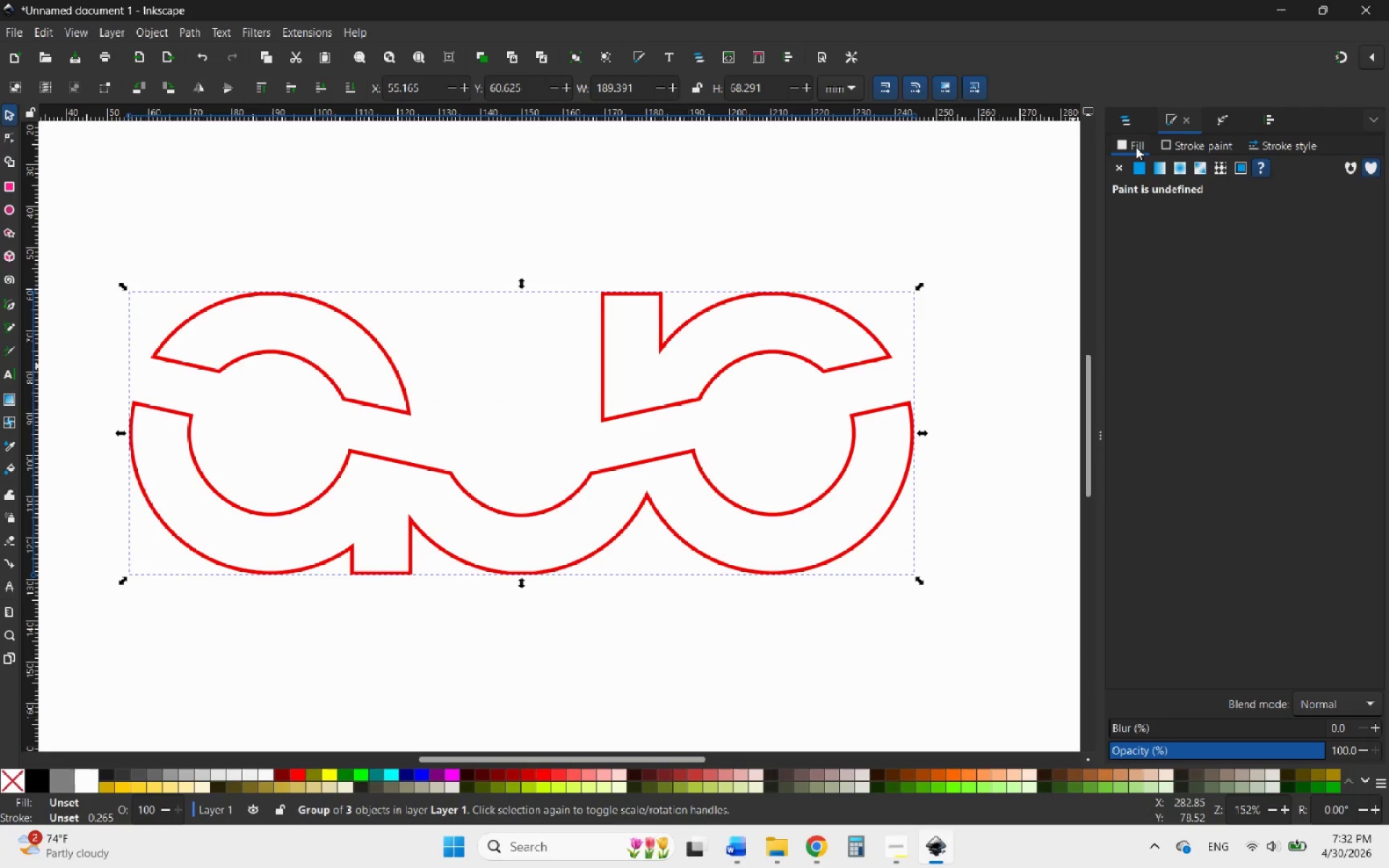 
left_click([1144, 169])
 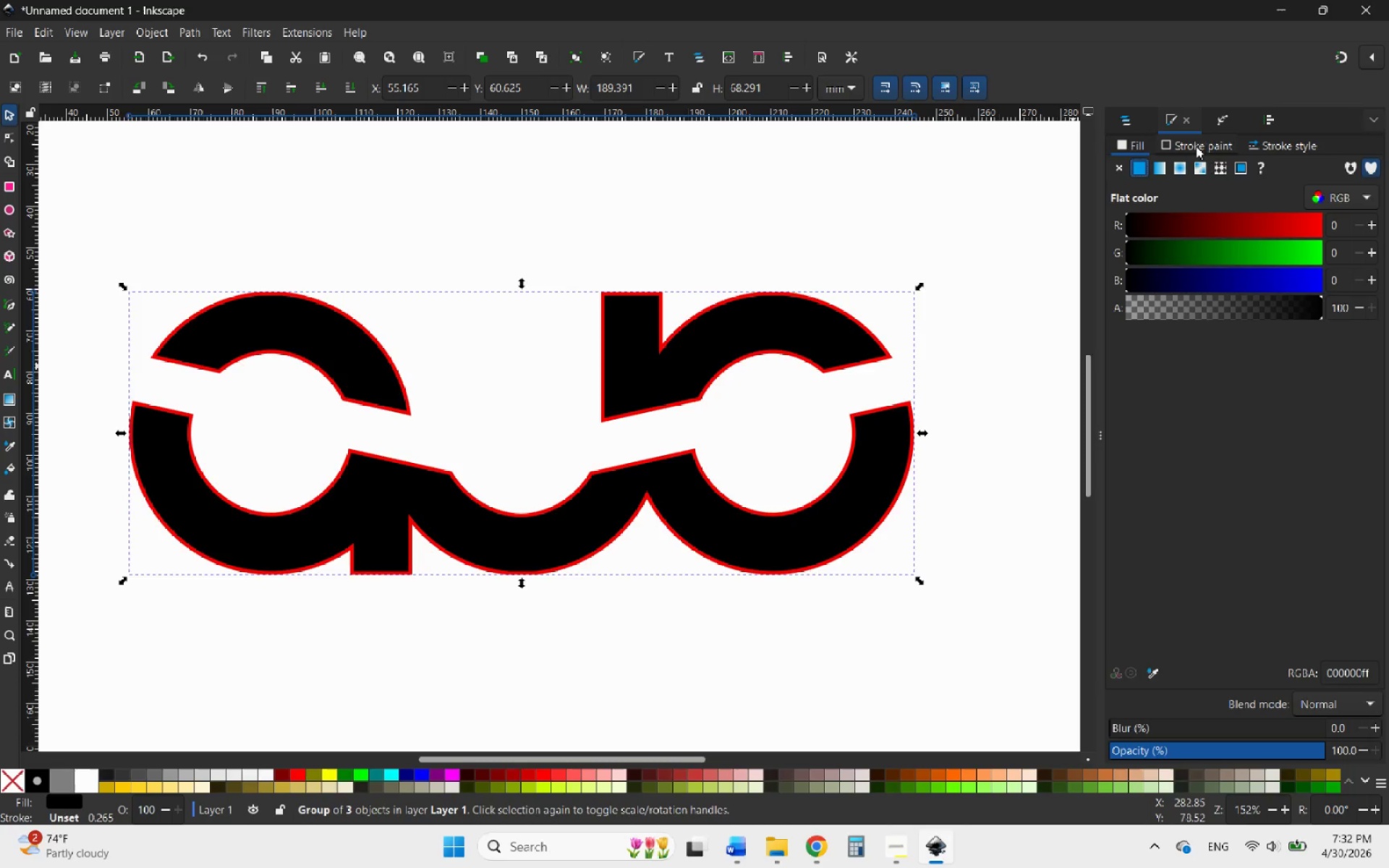 
left_click([1212, 146])
 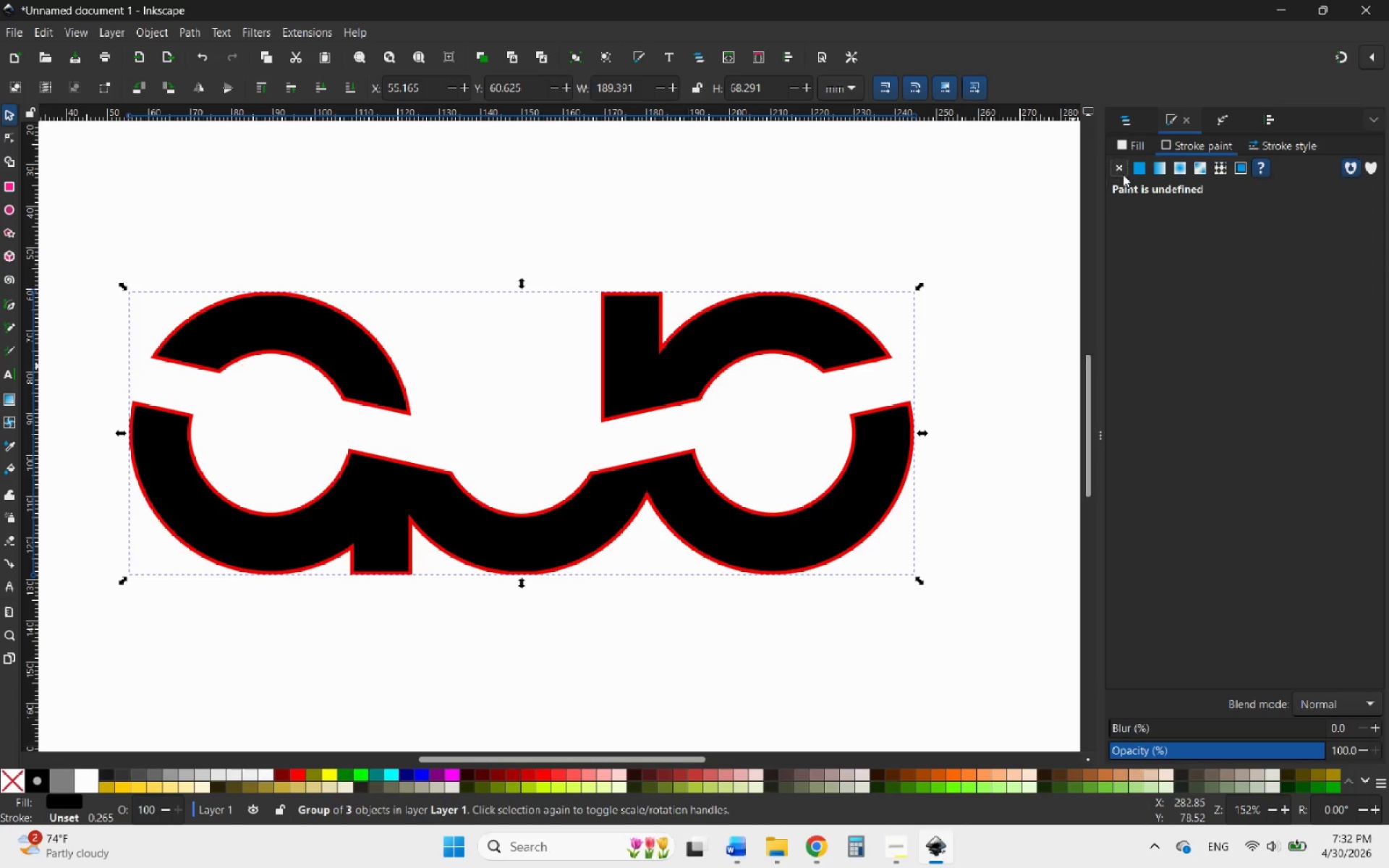 
left_click([1119, 171])
 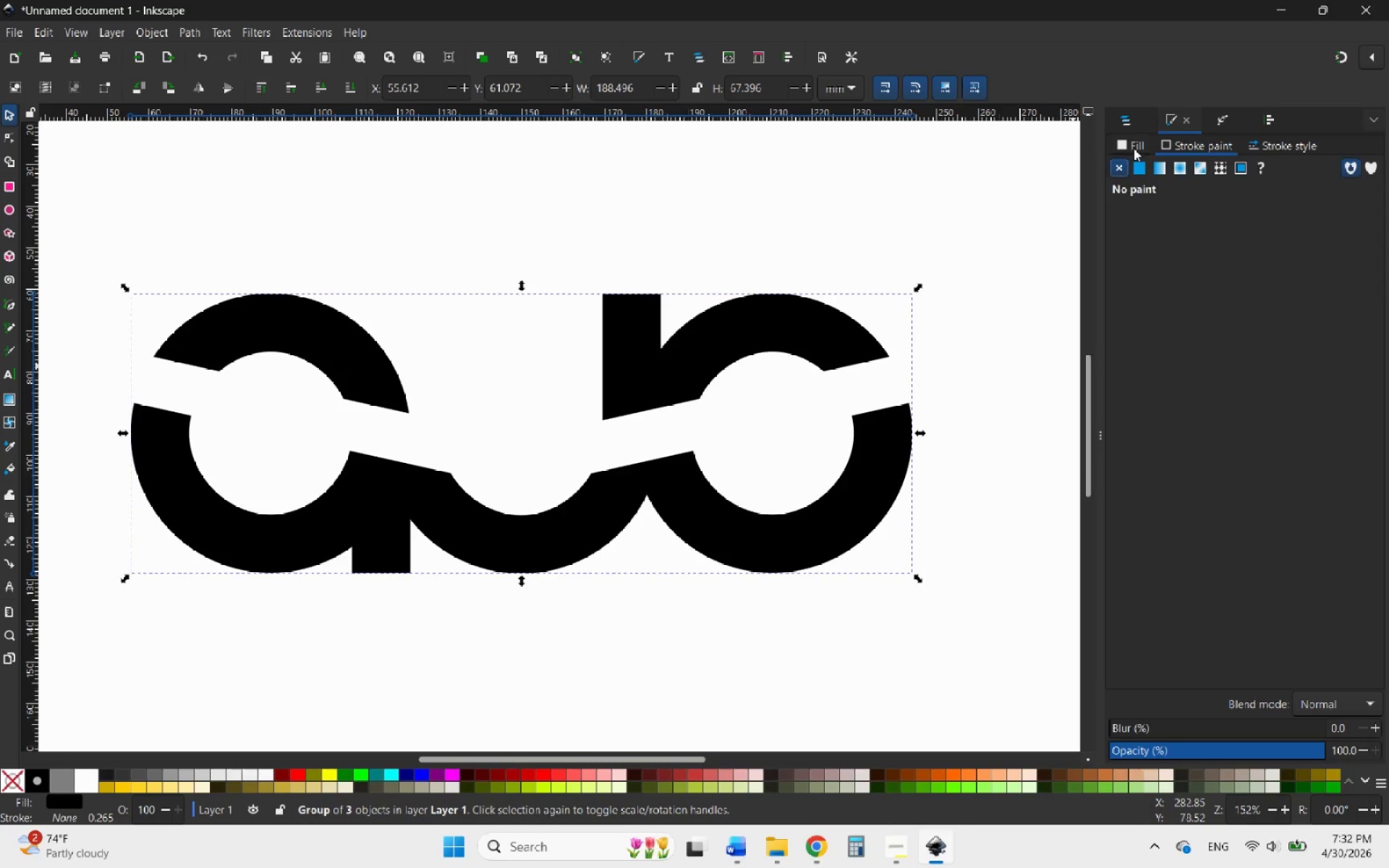 
left_click([1137, 143])
 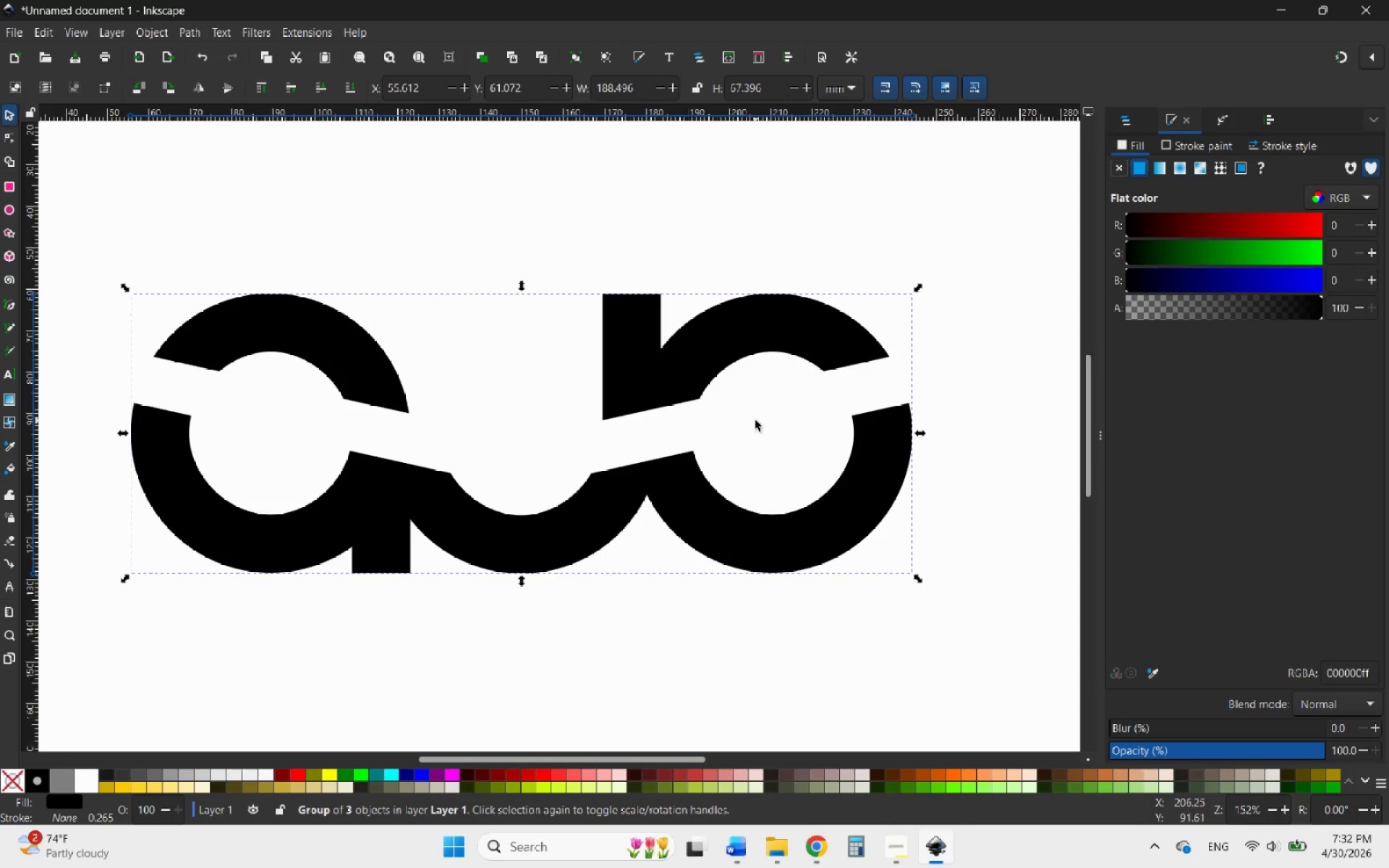 
left_click([764, 421])
 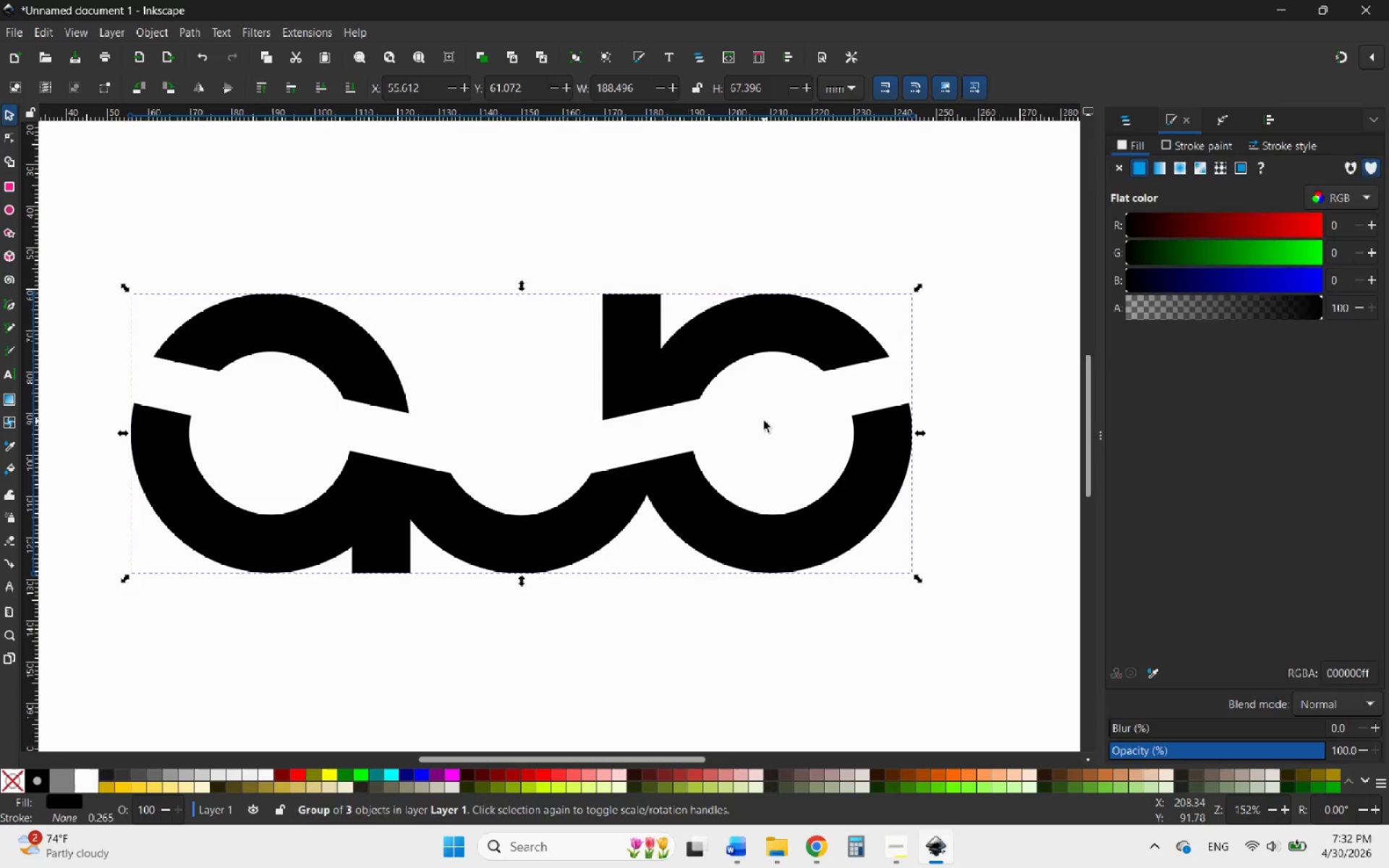 
hold_key(key=ControlLeft, duration=0.98)
scroll: coordinate [744, 433], scroll_direction: down, amount: 3.0
 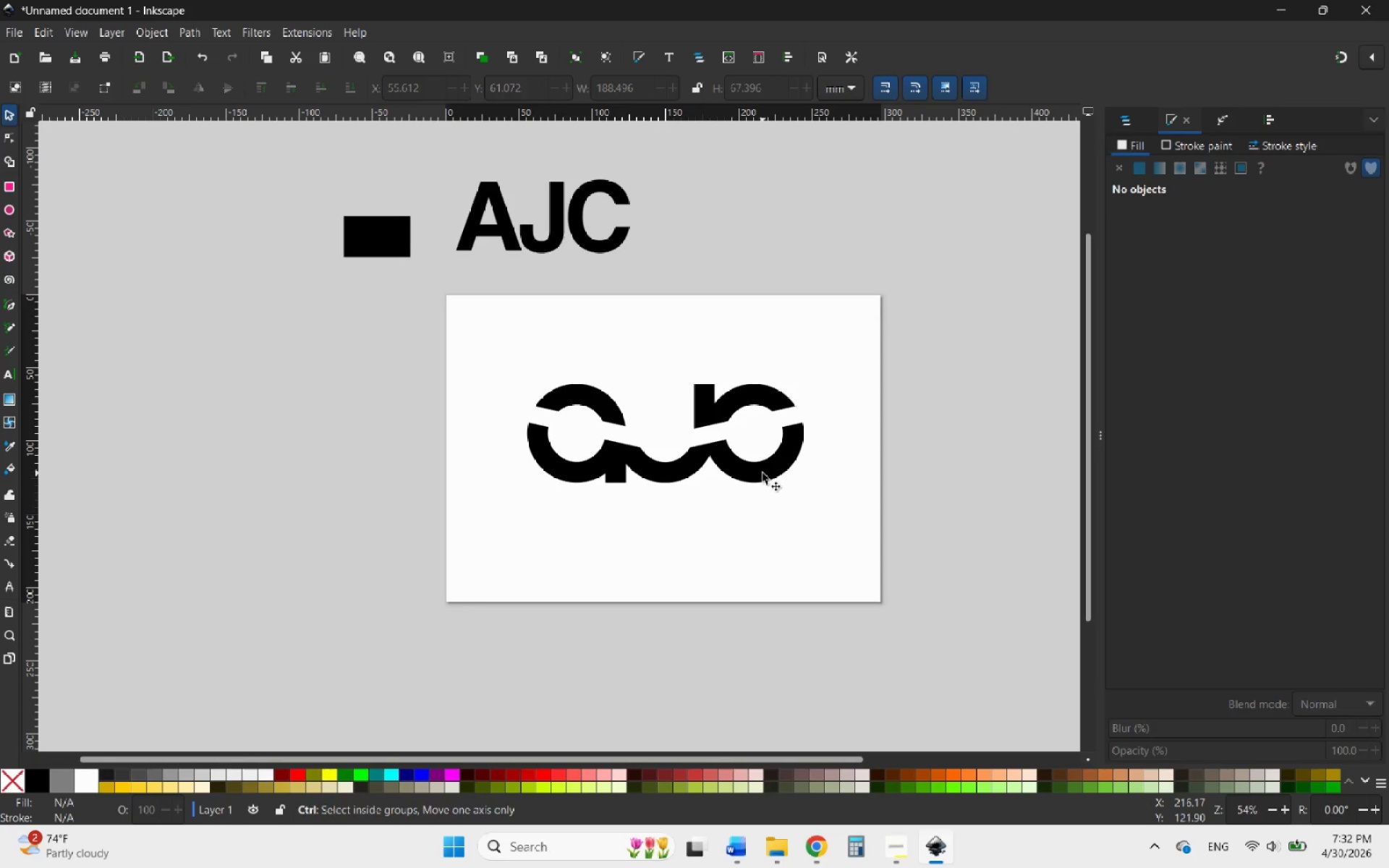 
left_click([763, 473])
 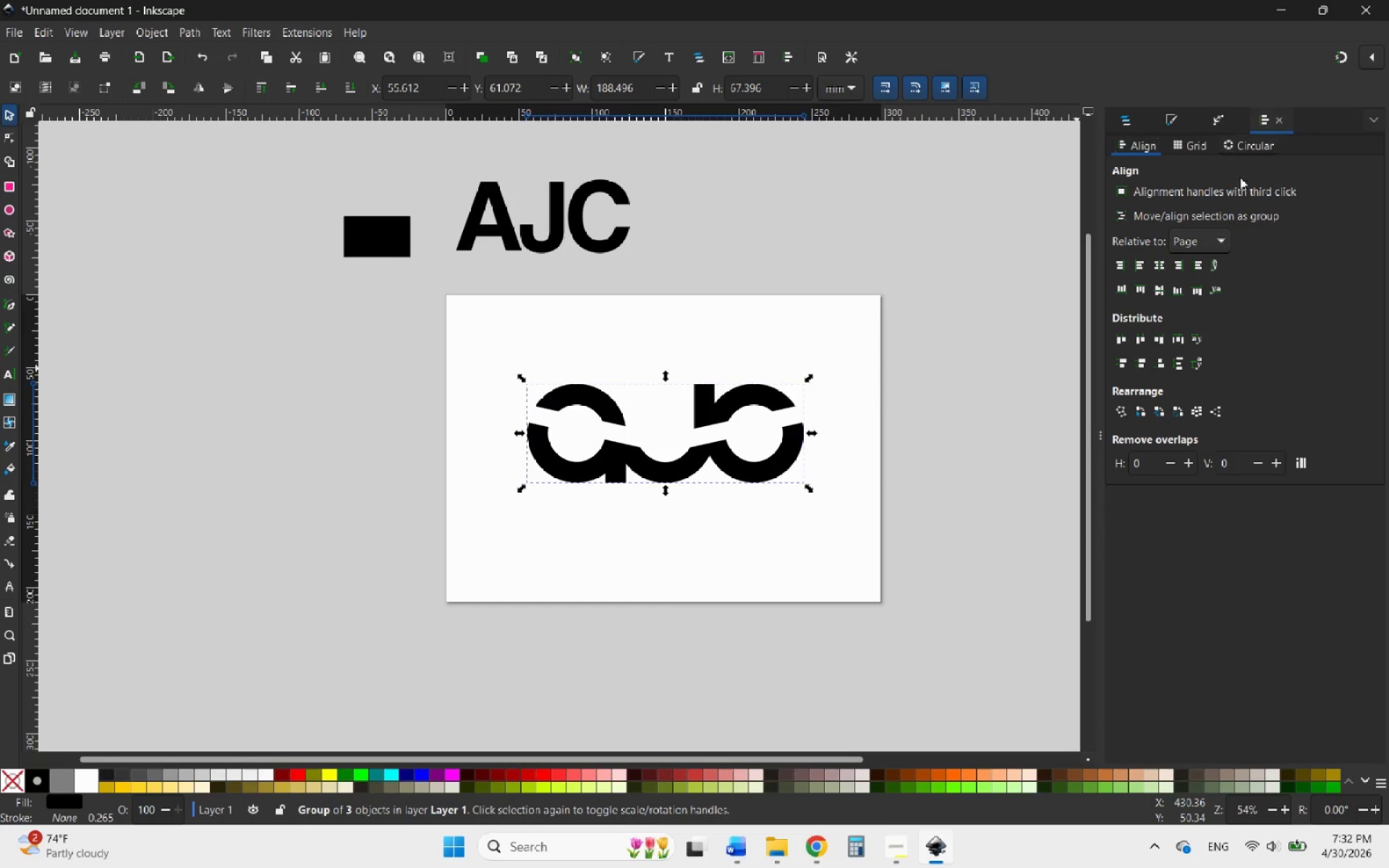 
left_click([1158, 267])
 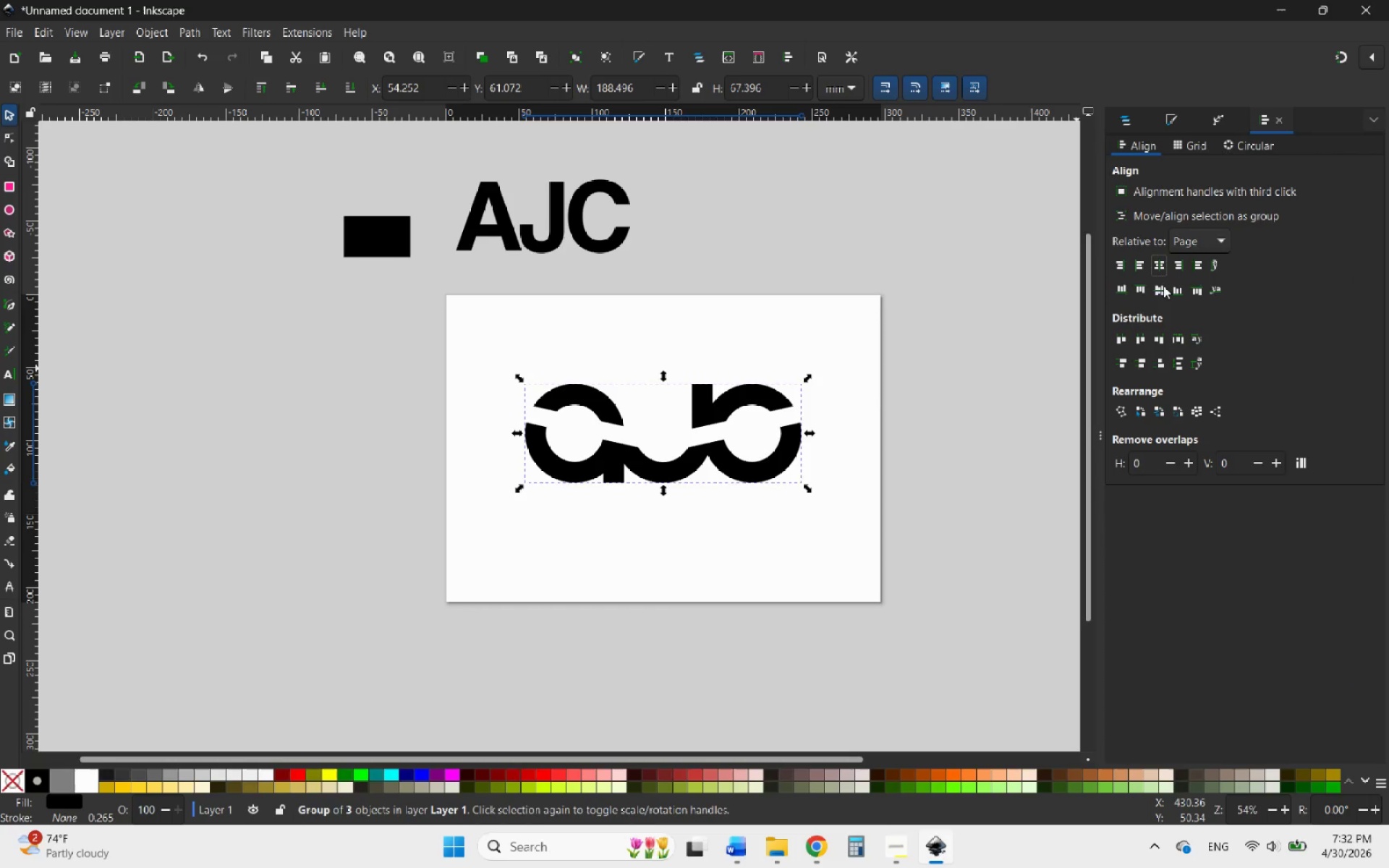 
left_click([1156, 289])
 